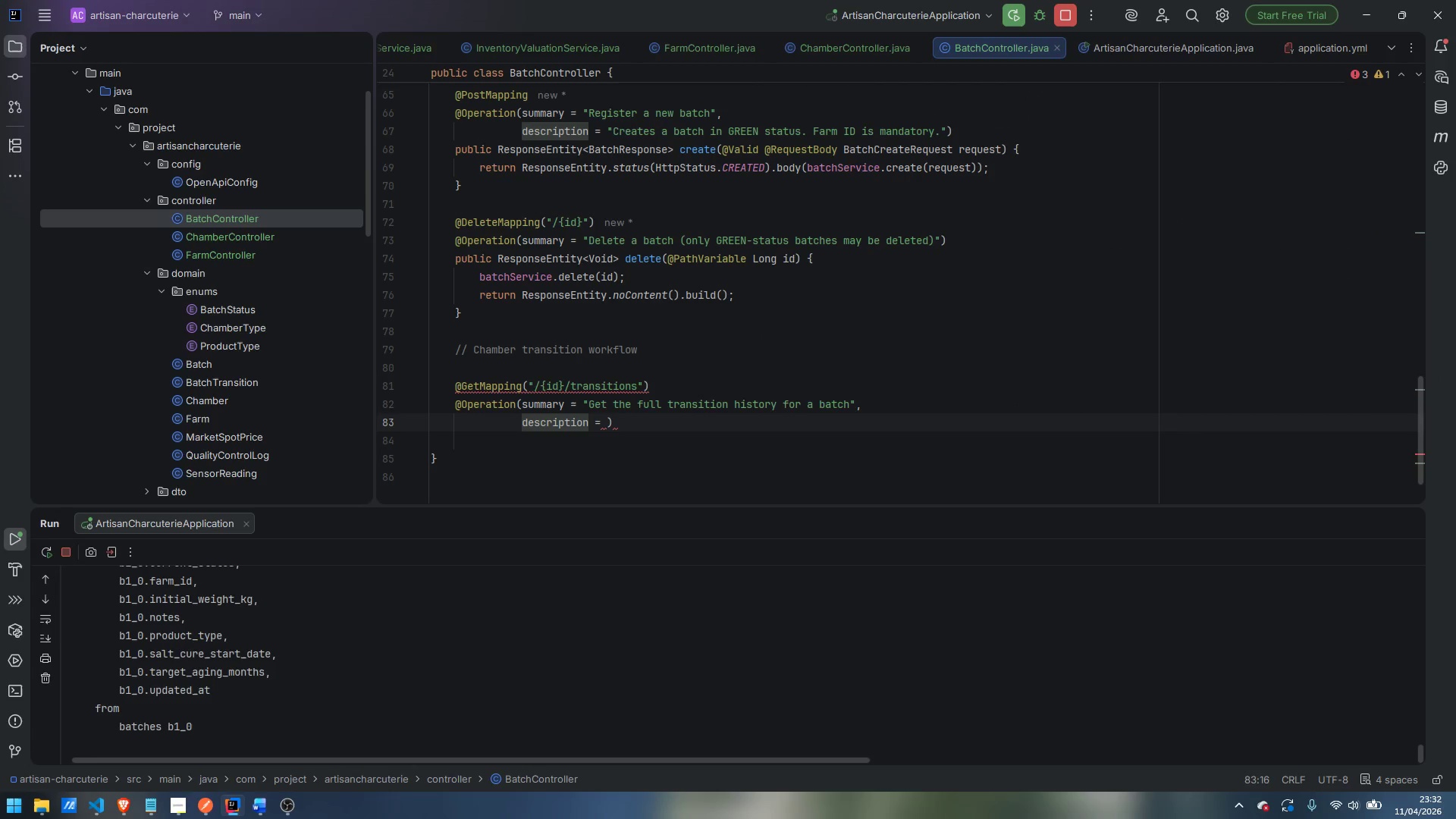 
key(Control+ArrowRight)
 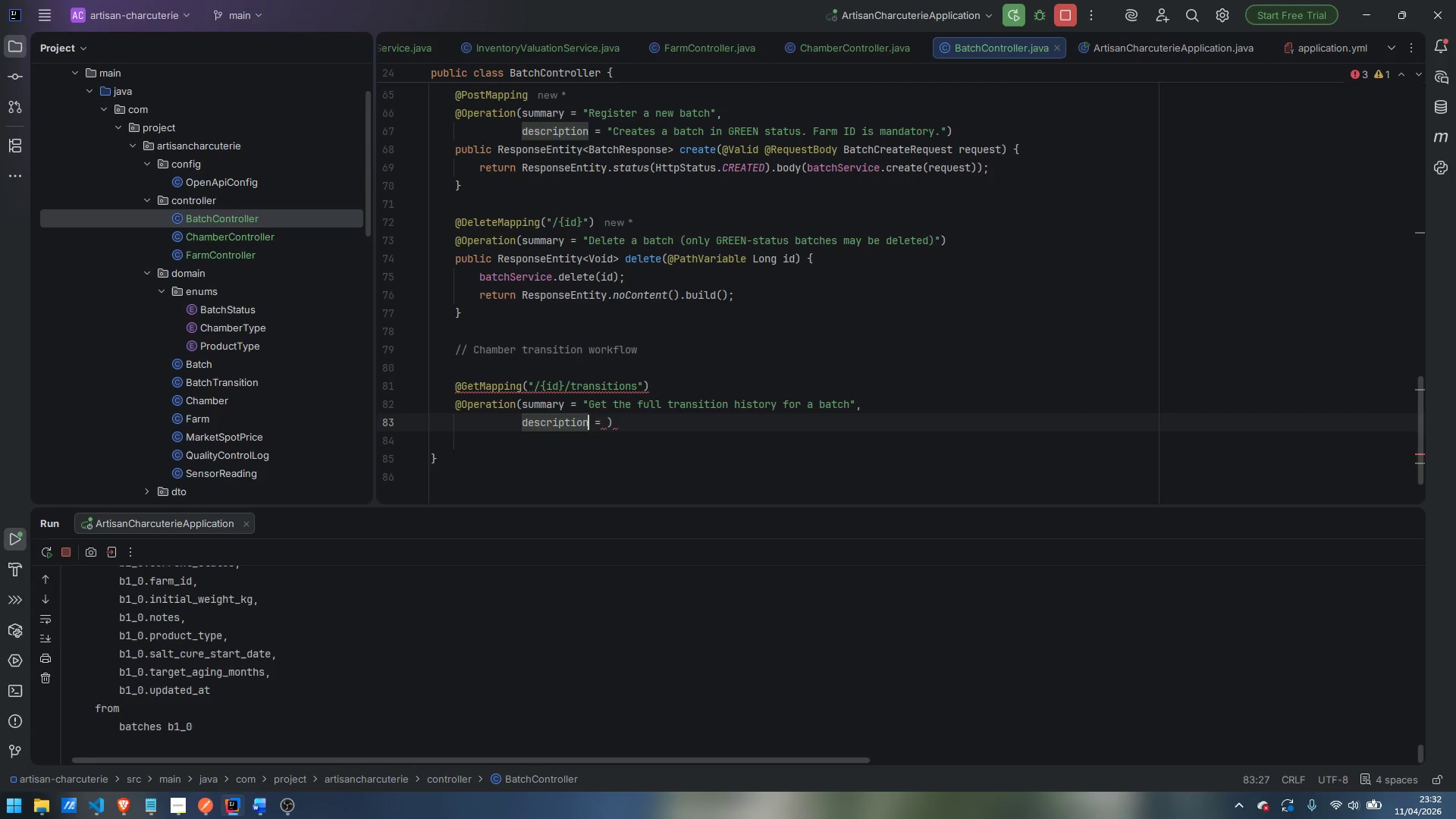 
key(Control+ArrowRight)
 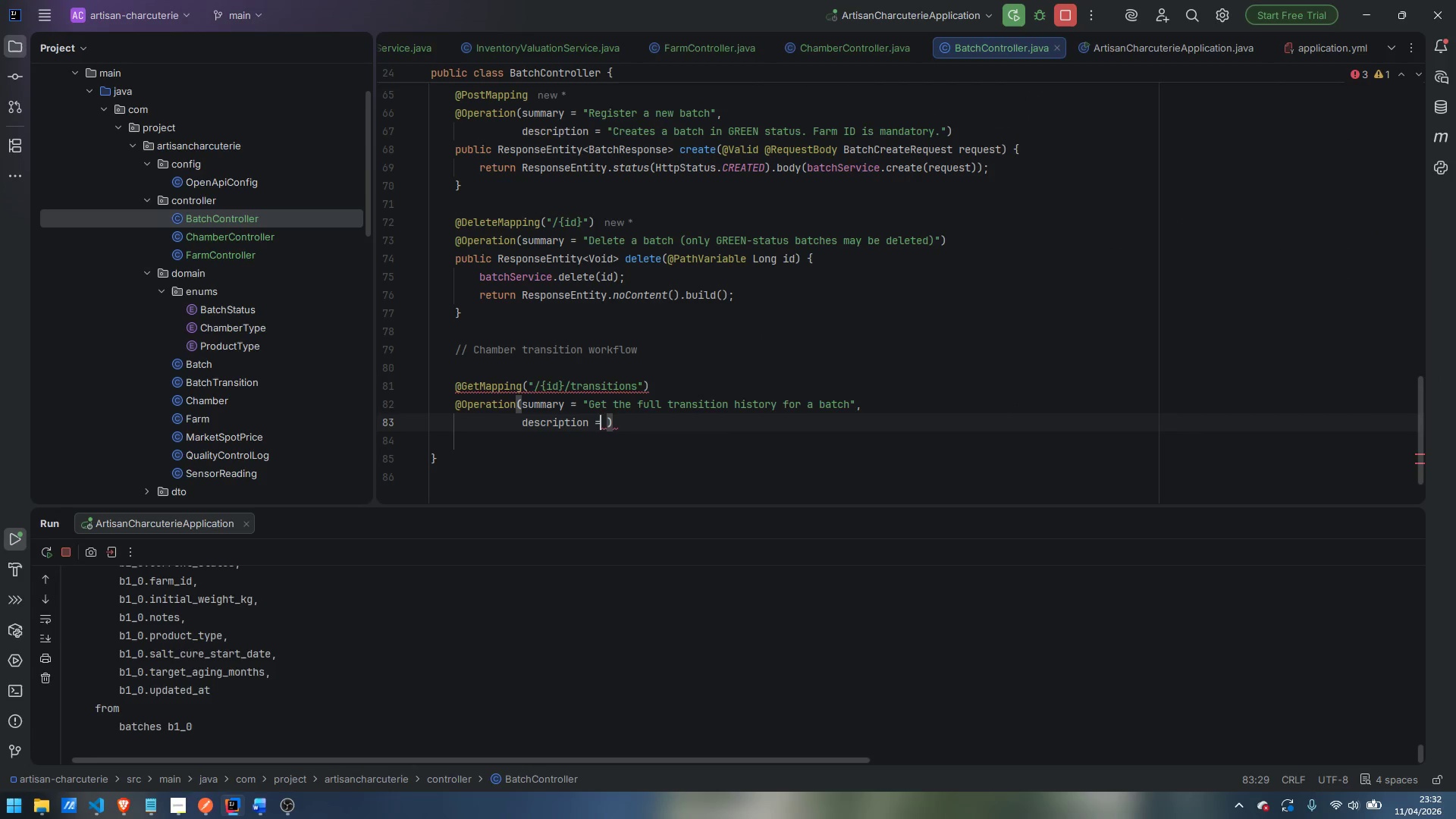 
key(ArrowRight)
 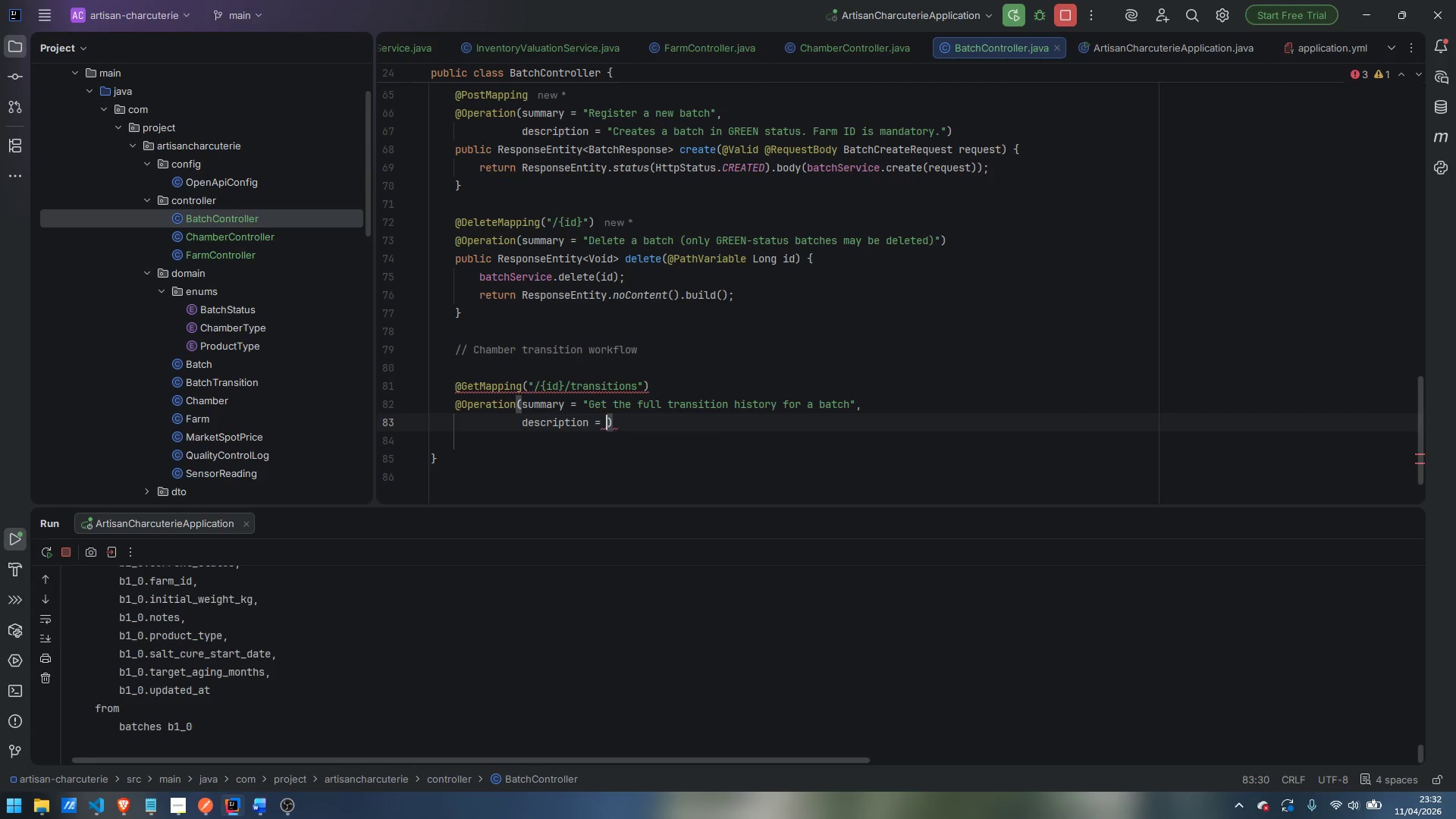 
type("re)
key(Backspace)
key(Backspace)
type(Return )
key(Backspace)
type(s the ordee)
key(Backspace)
type(red chain-of-custody audit trail)
 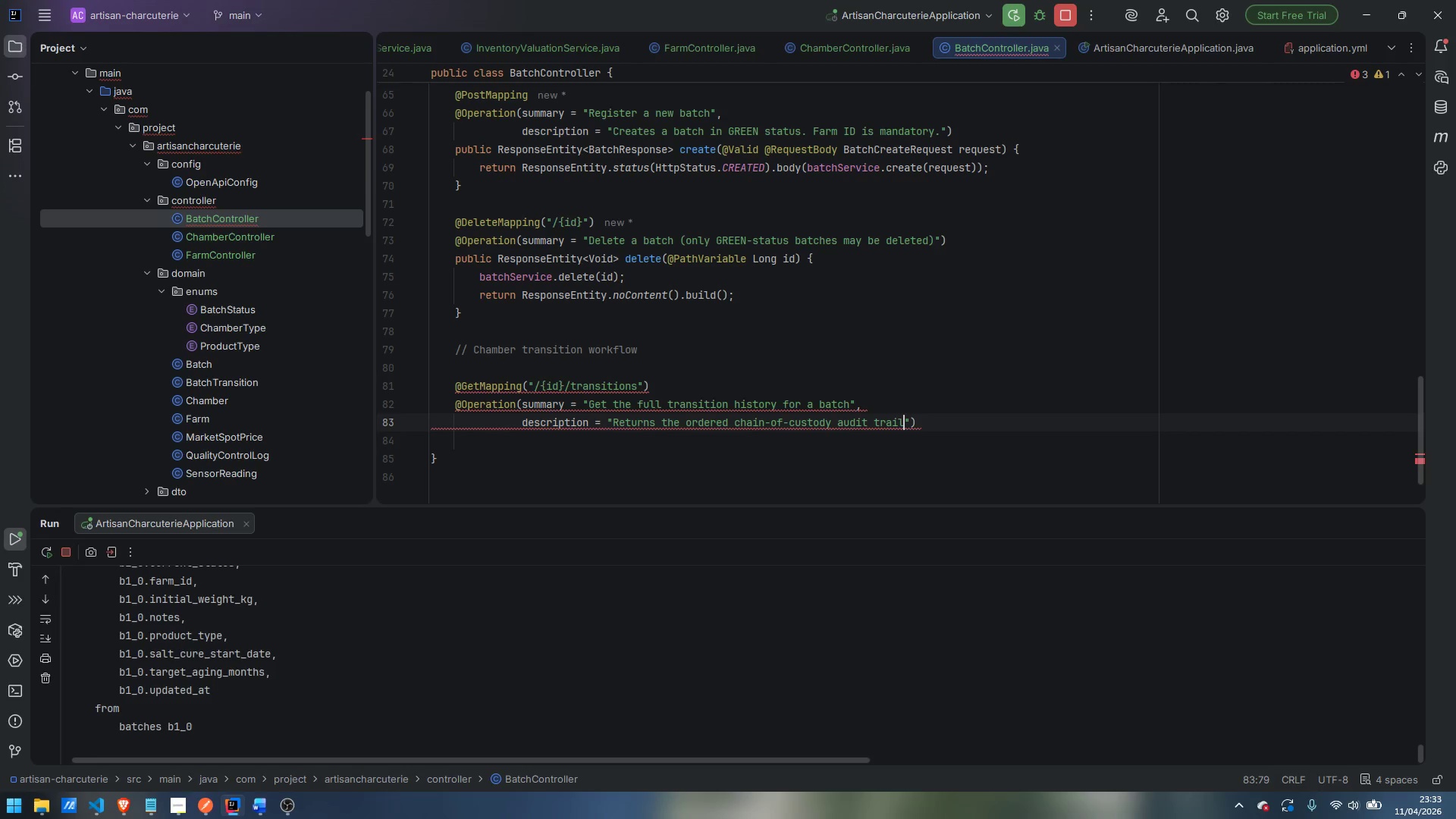 
key(ArrowRight)
 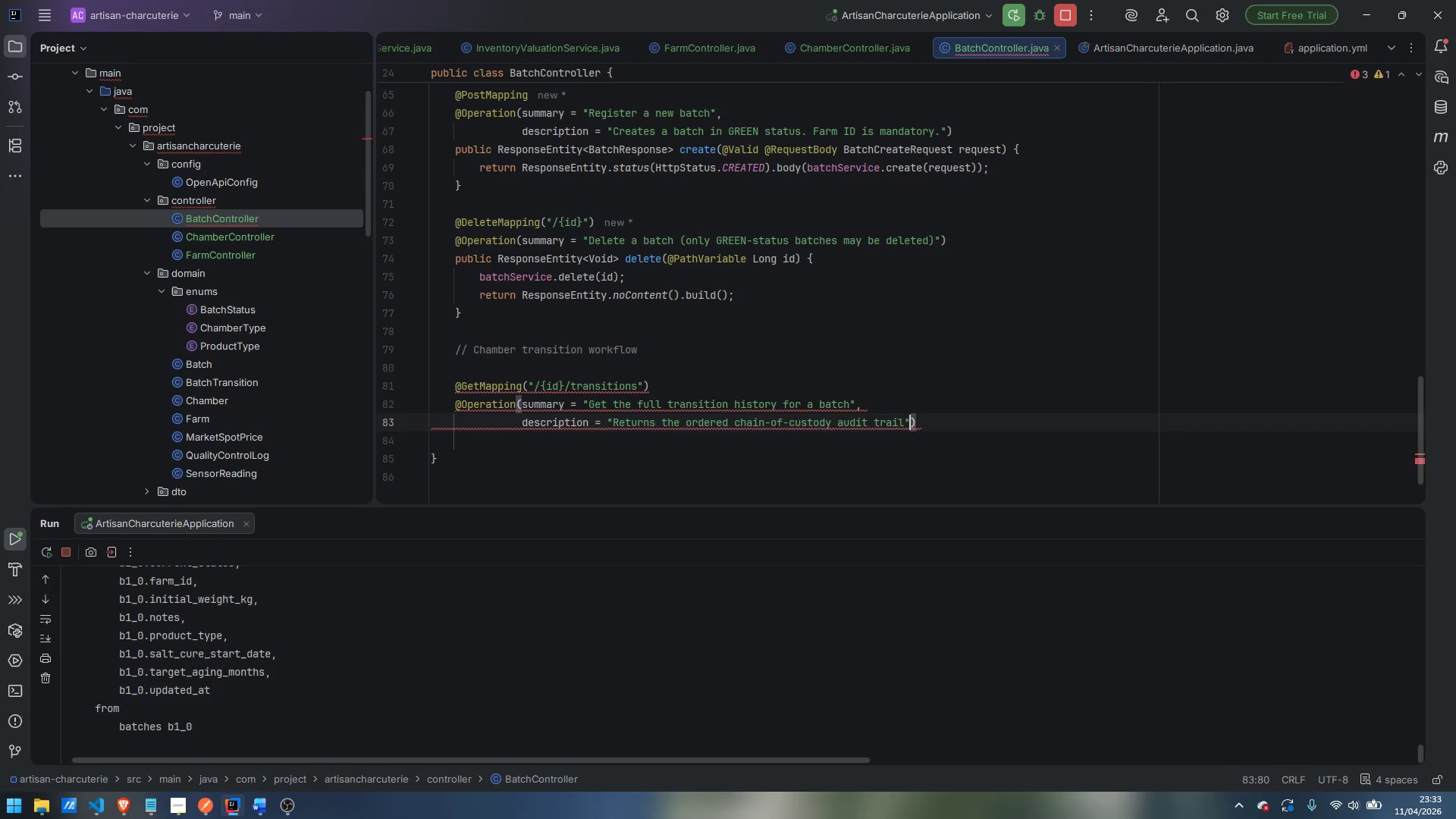 
key(ArrowRight)
 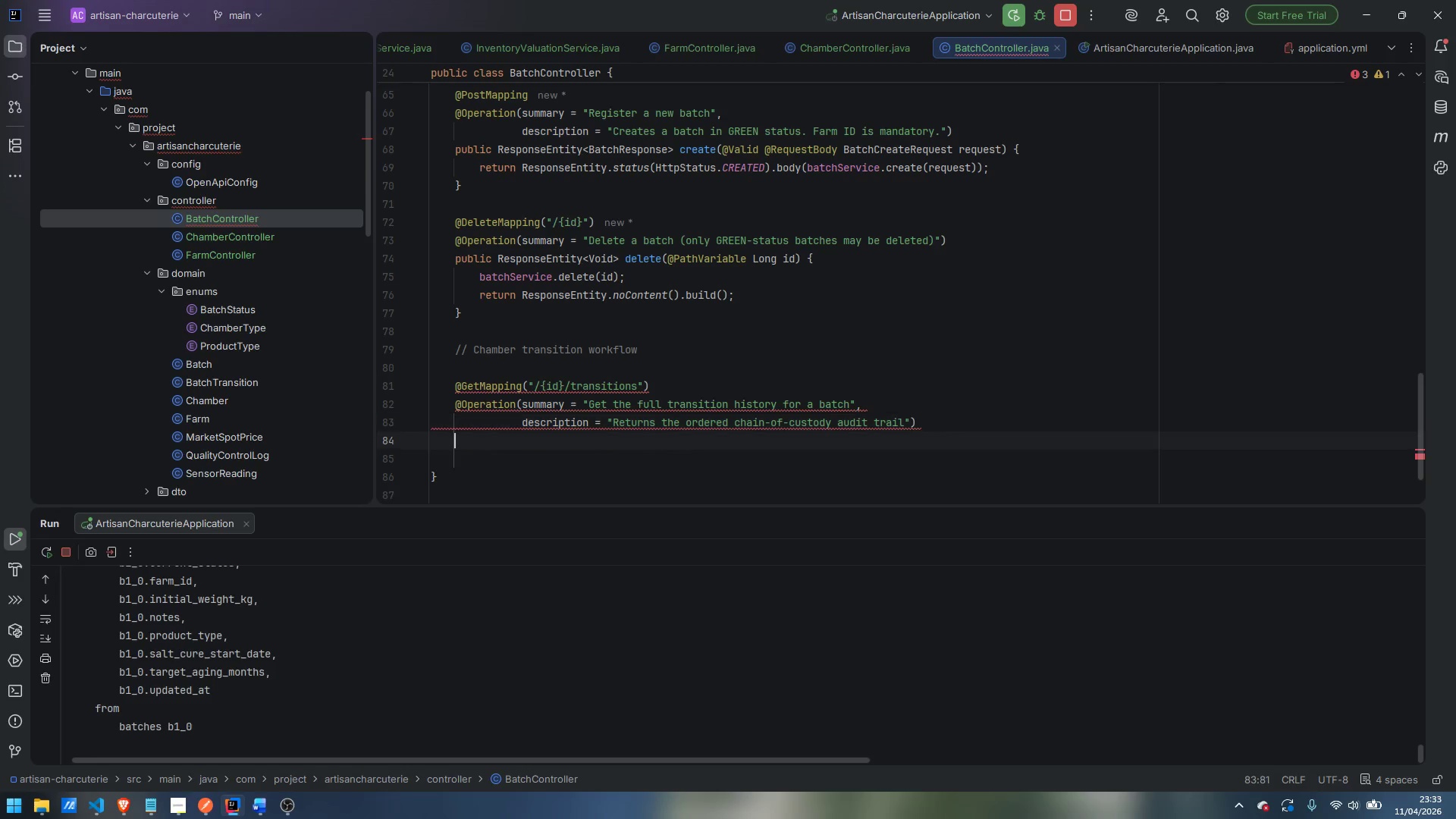 
key(Enter)
 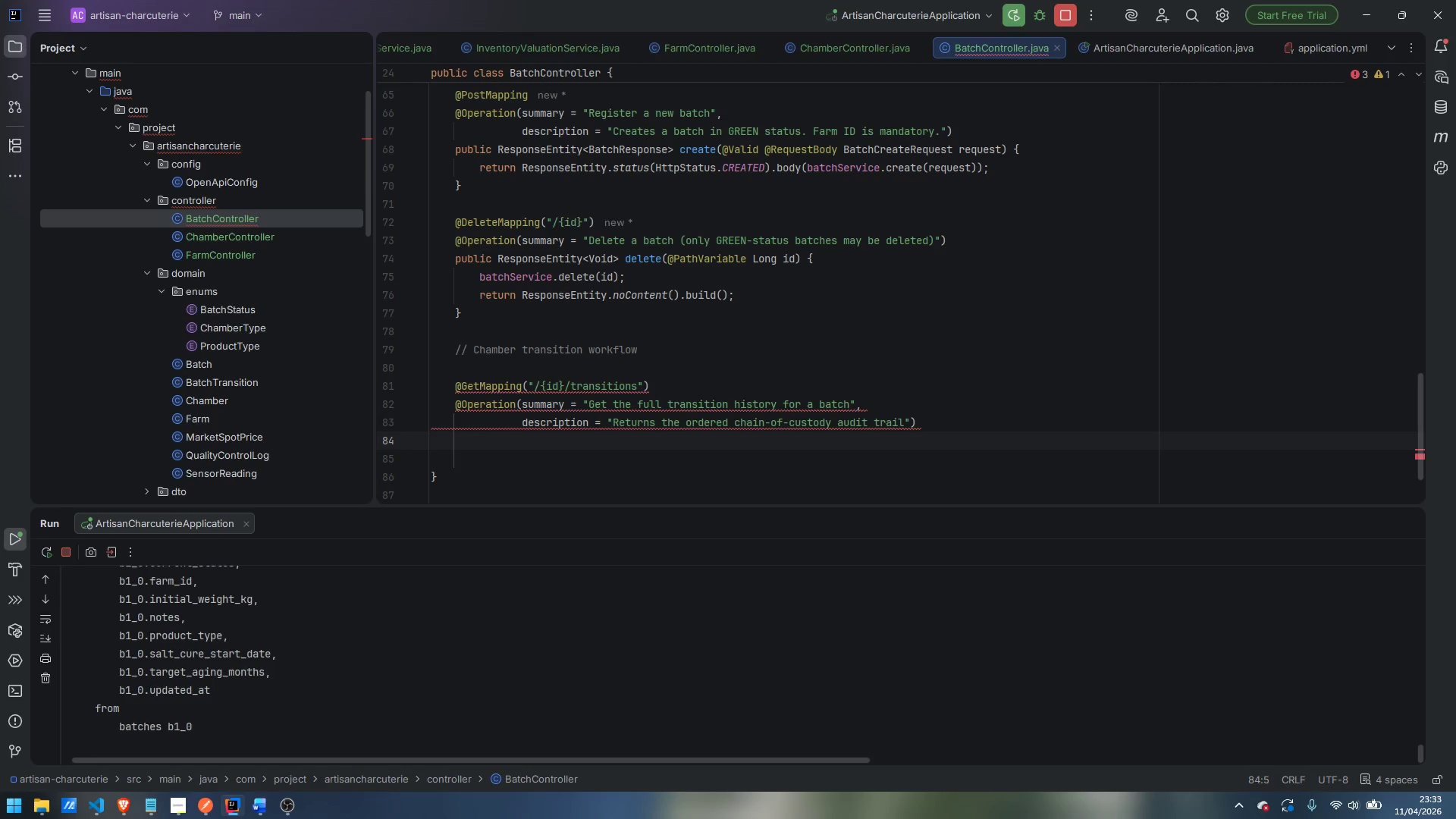 
type(oyvkiuc )
 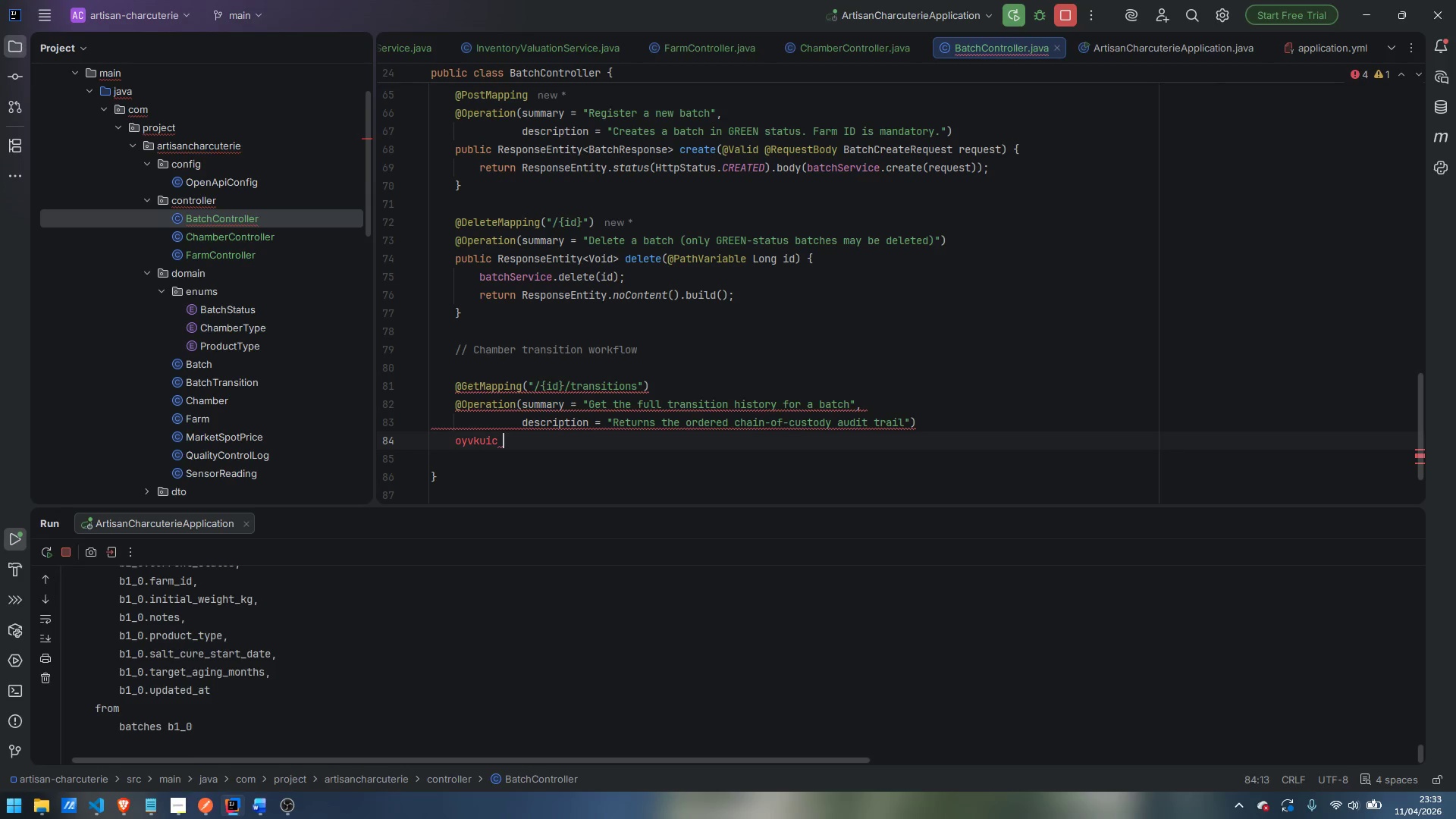 
key(Control+ControlLeft)
 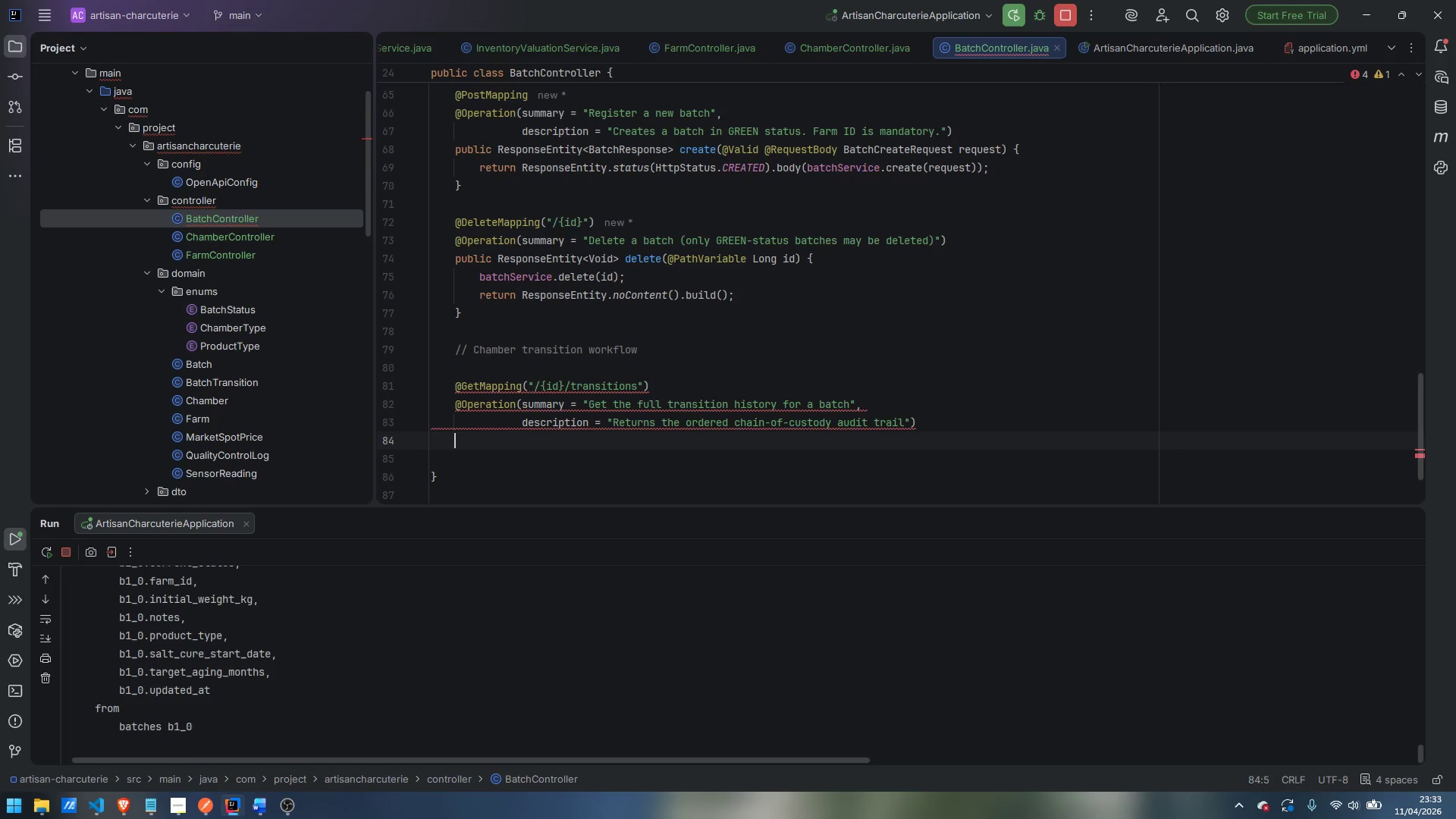 
key(Control+Backspace)
 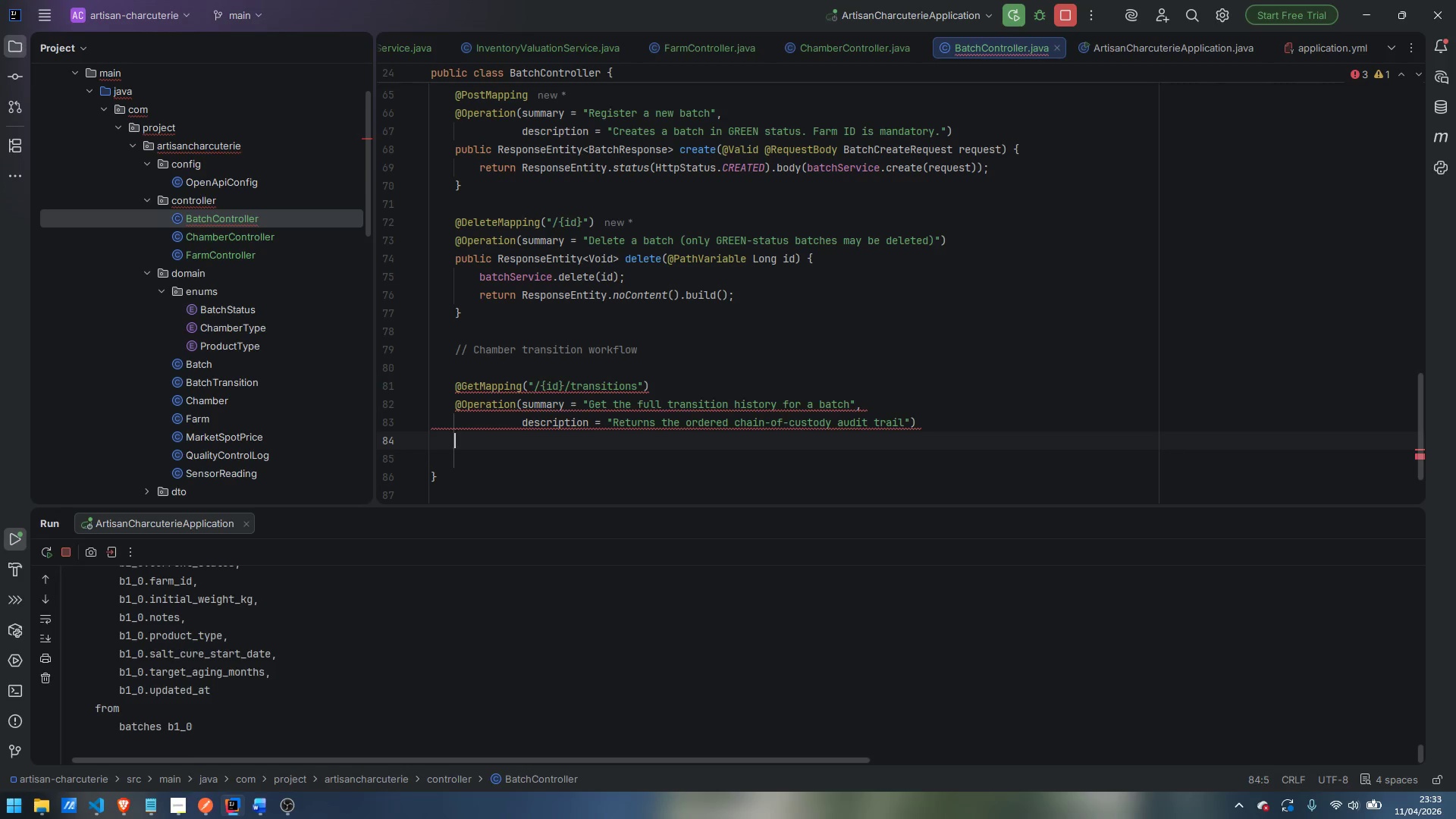 
type(public ResponseEnt)
 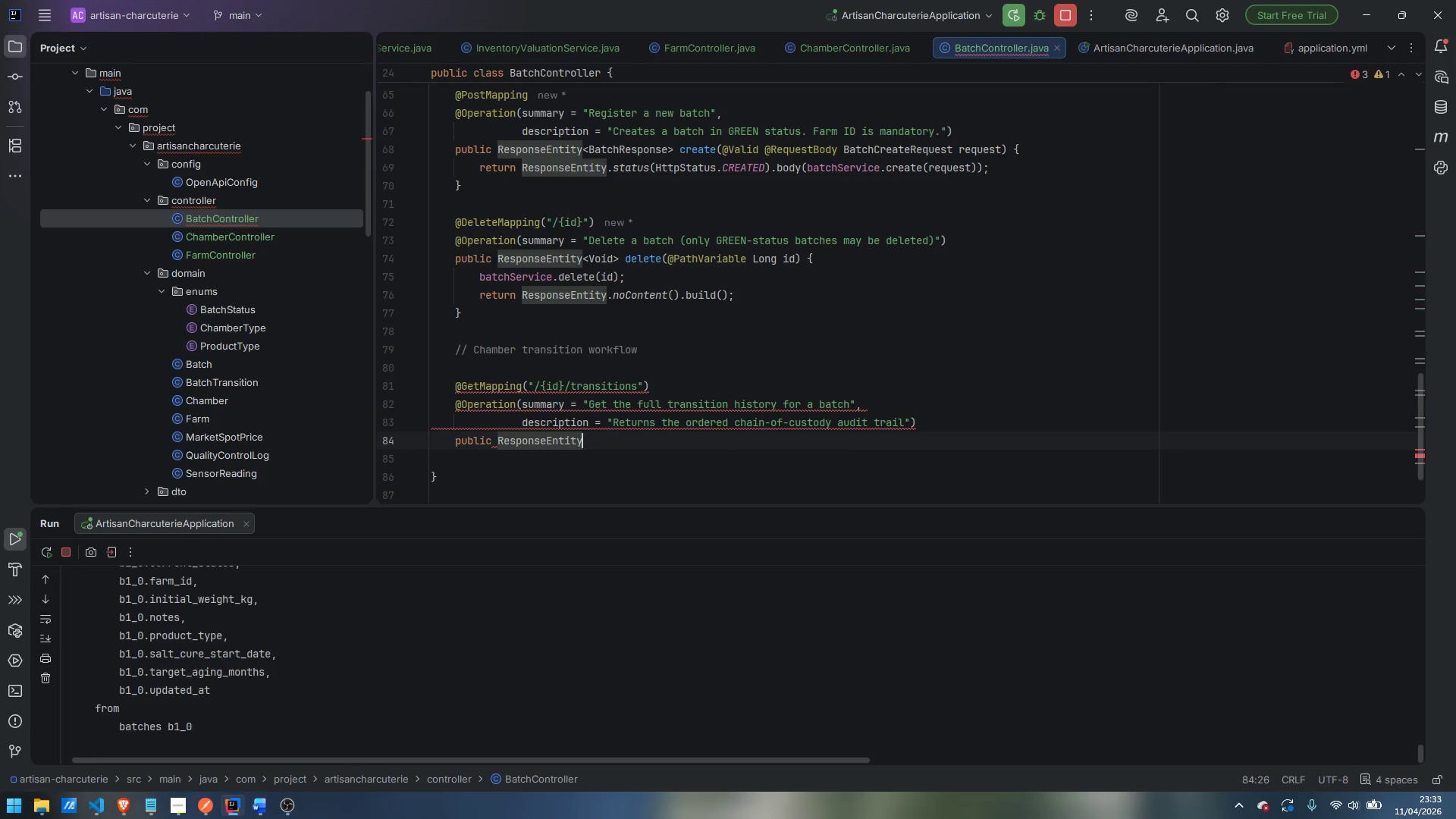 
 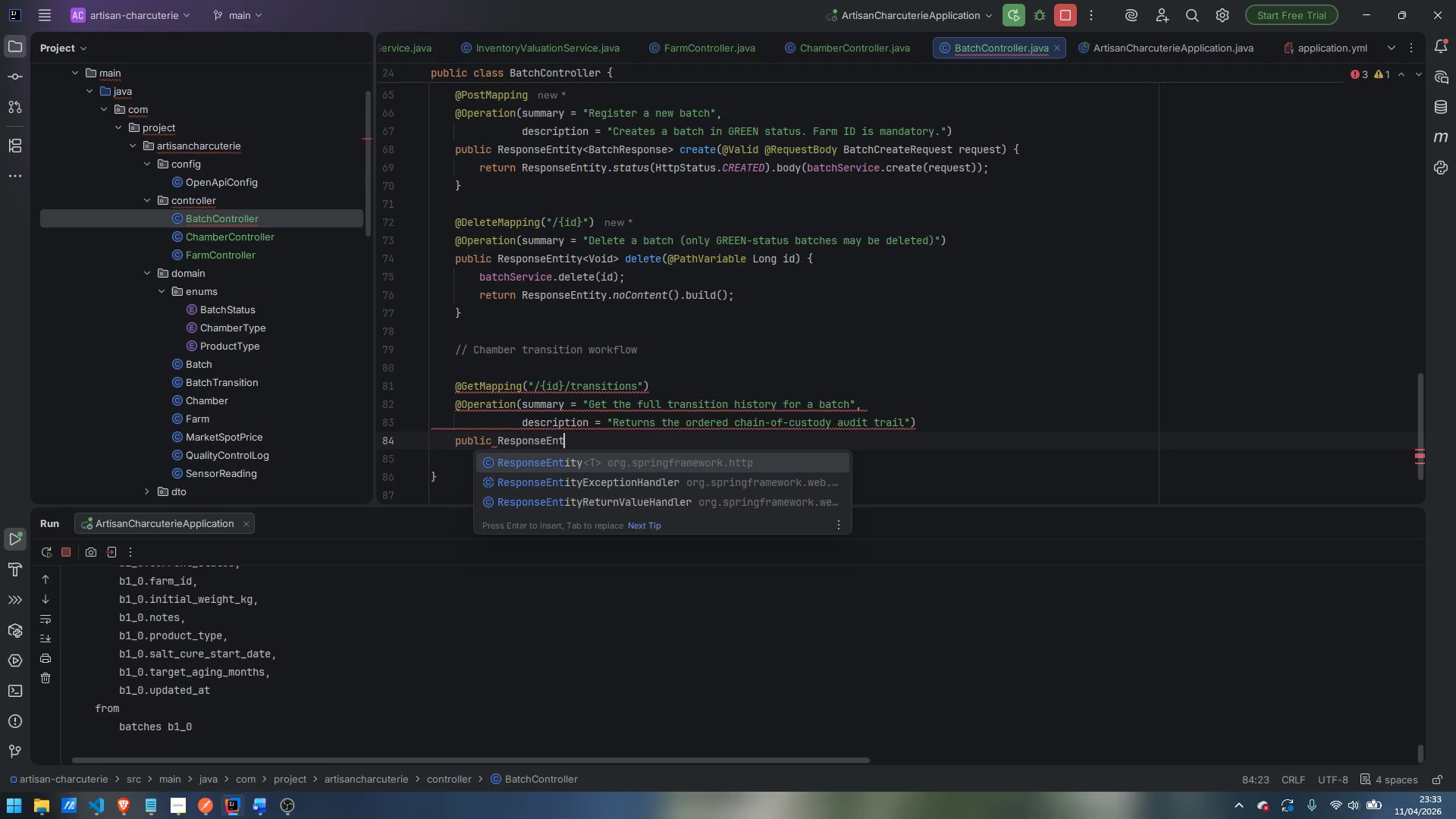 
key(Enter)
 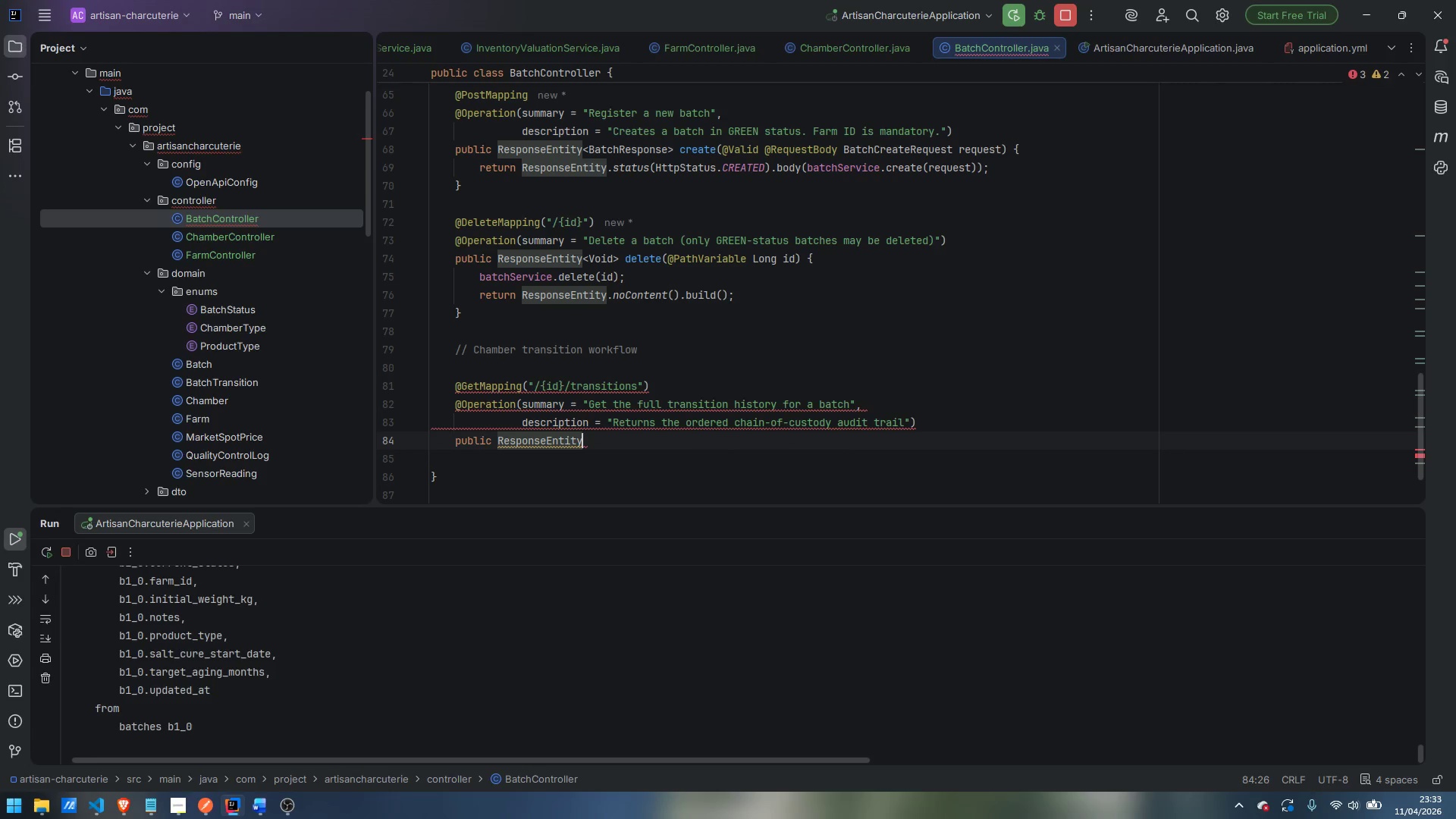 
type(<List)
 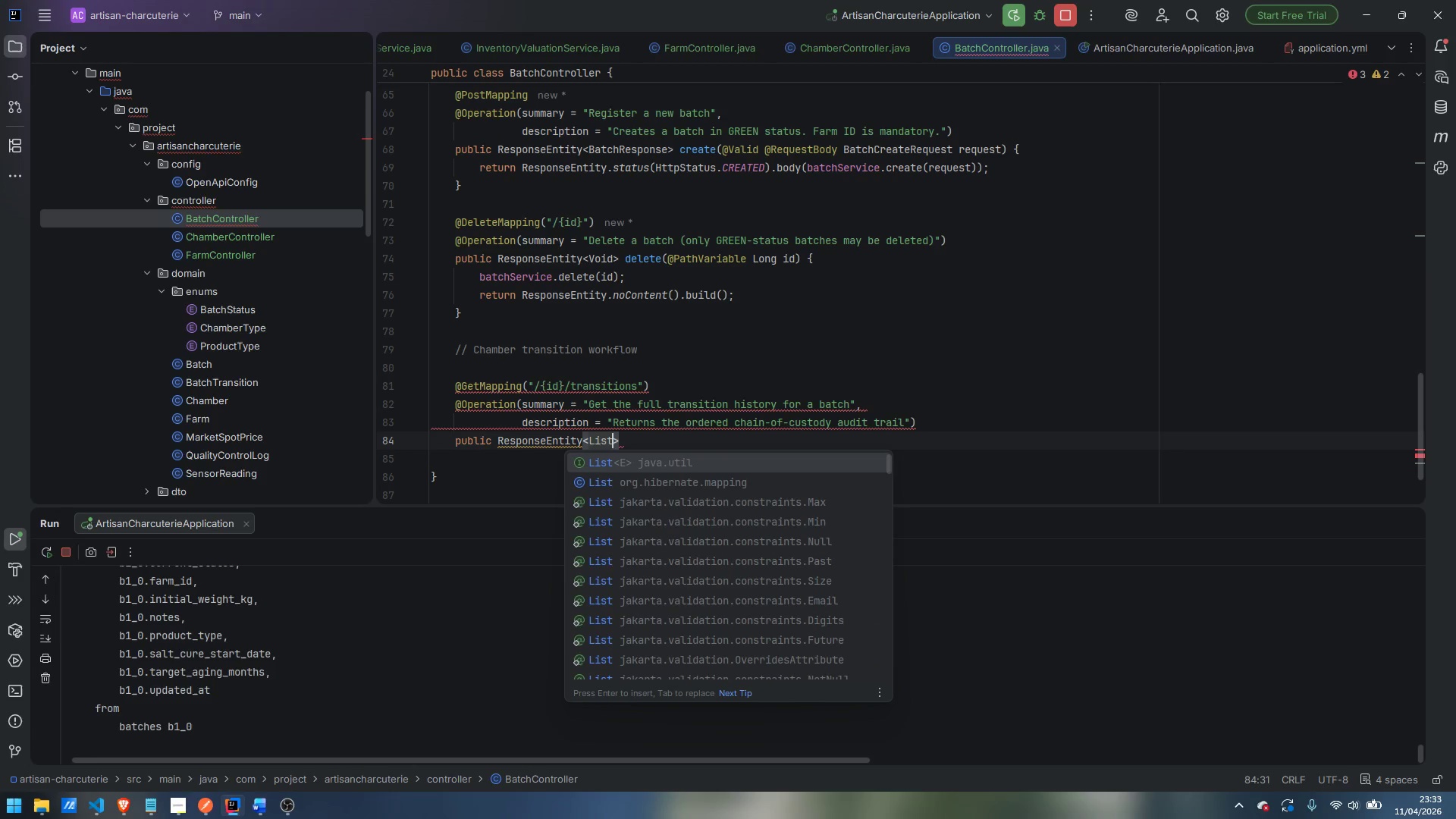 
hold_key(key=ShiftLeft, duration=0.75)
 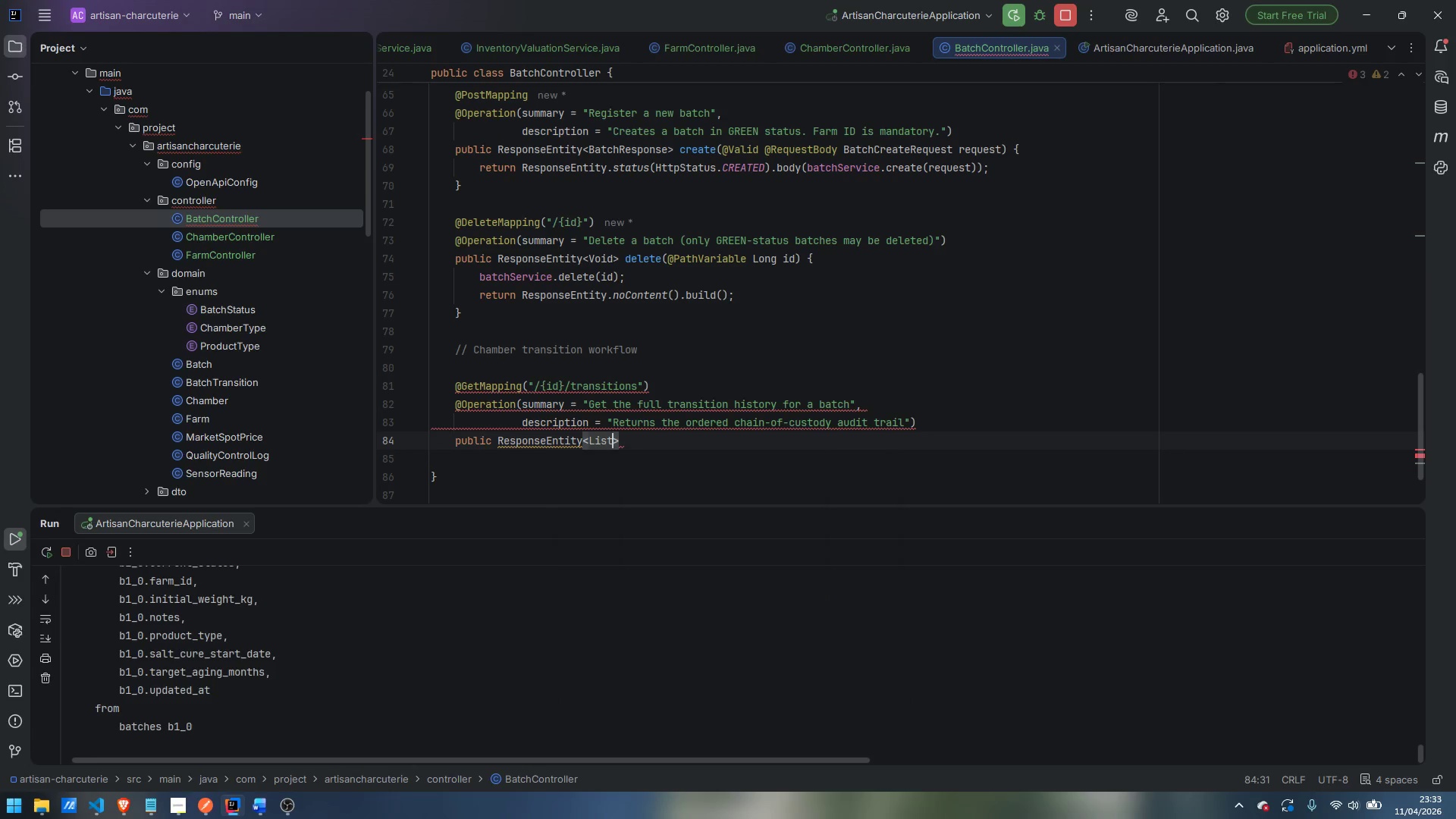 
key(Enter)
 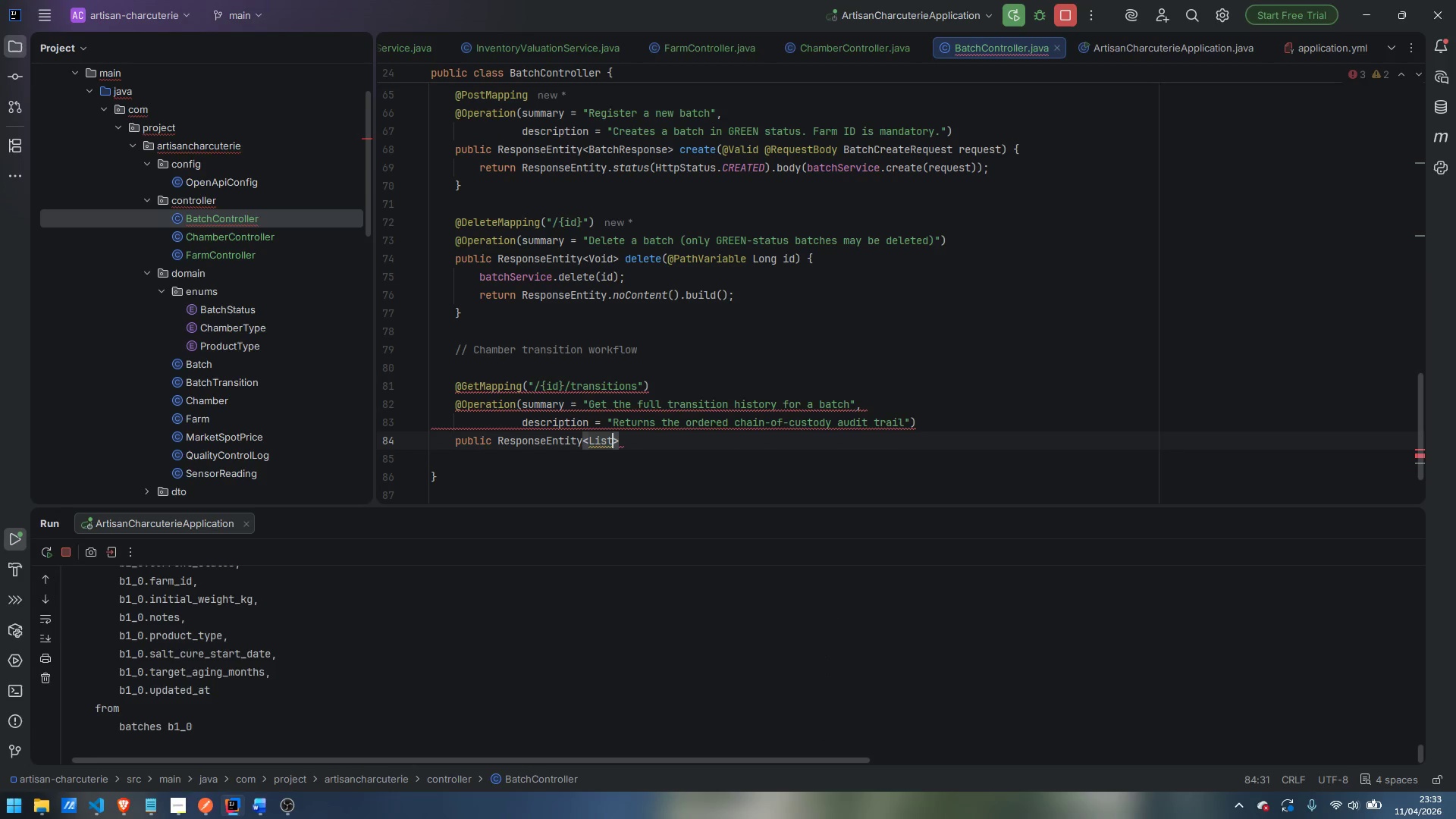 
type(<BatchTre)
key(Backspace)
key(Backspace)
type(ransitionRes)
 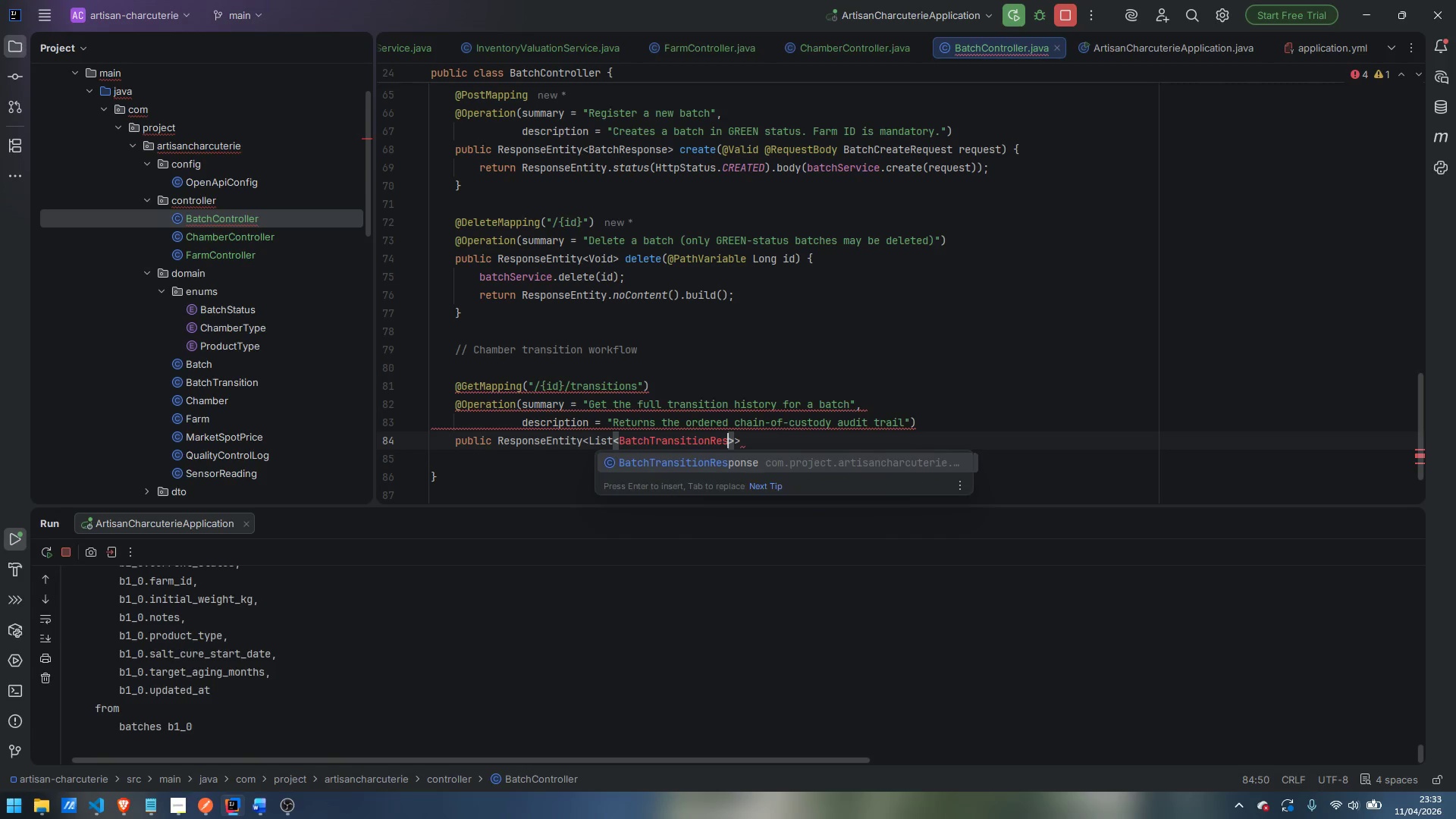 
key(Enter)
 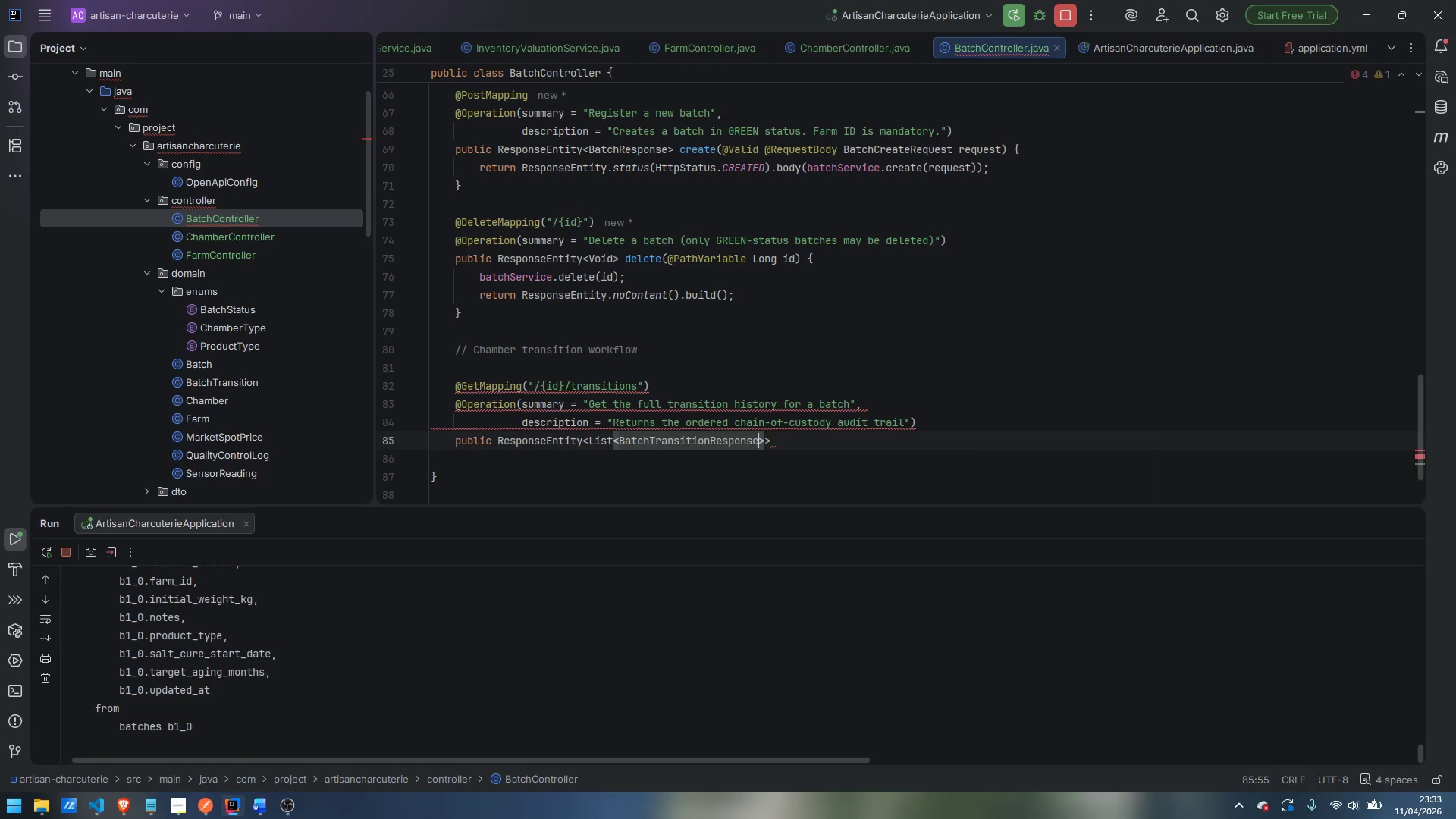 
key(ArrowRight)
 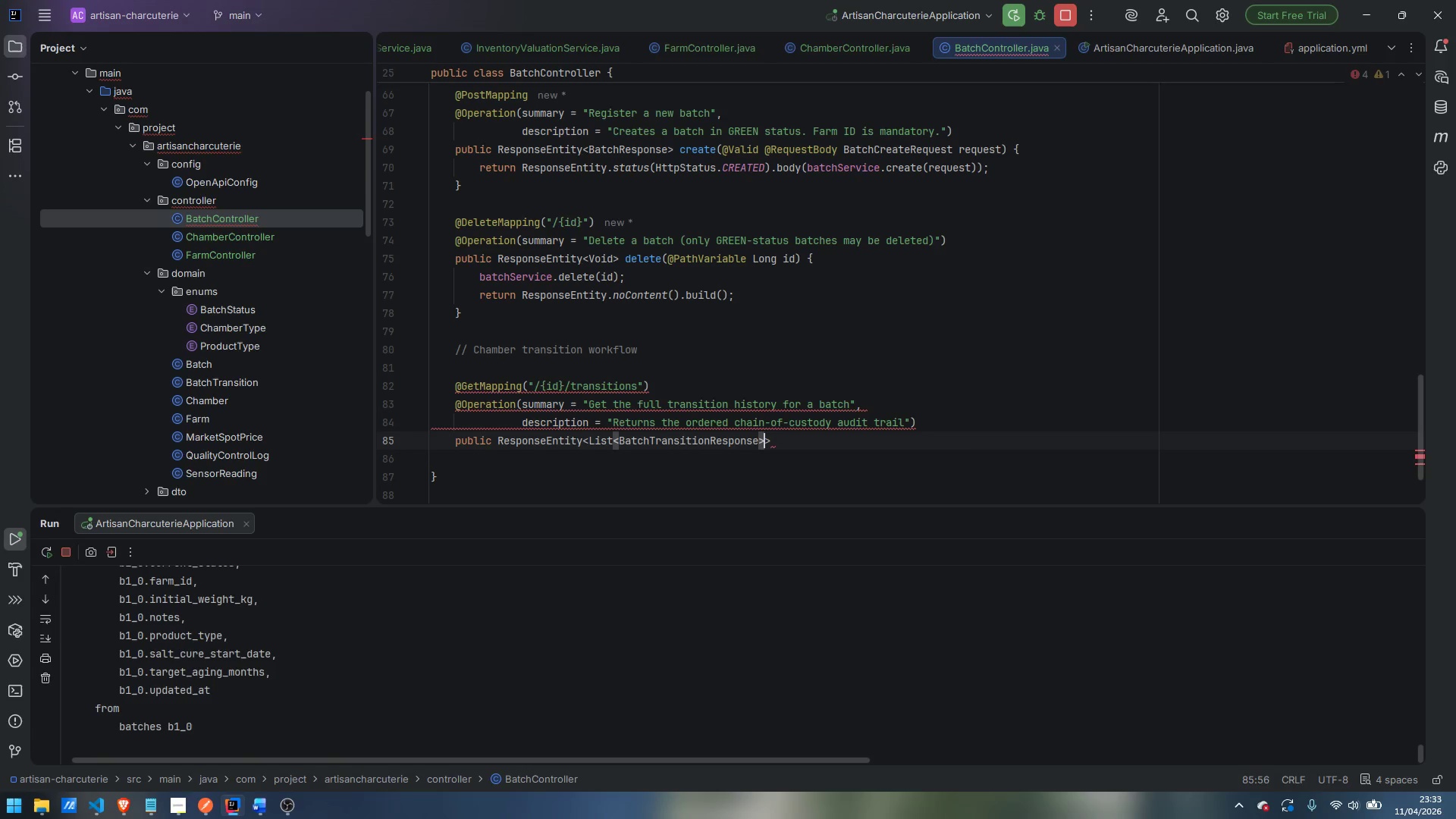 
key(ArrowRight)
 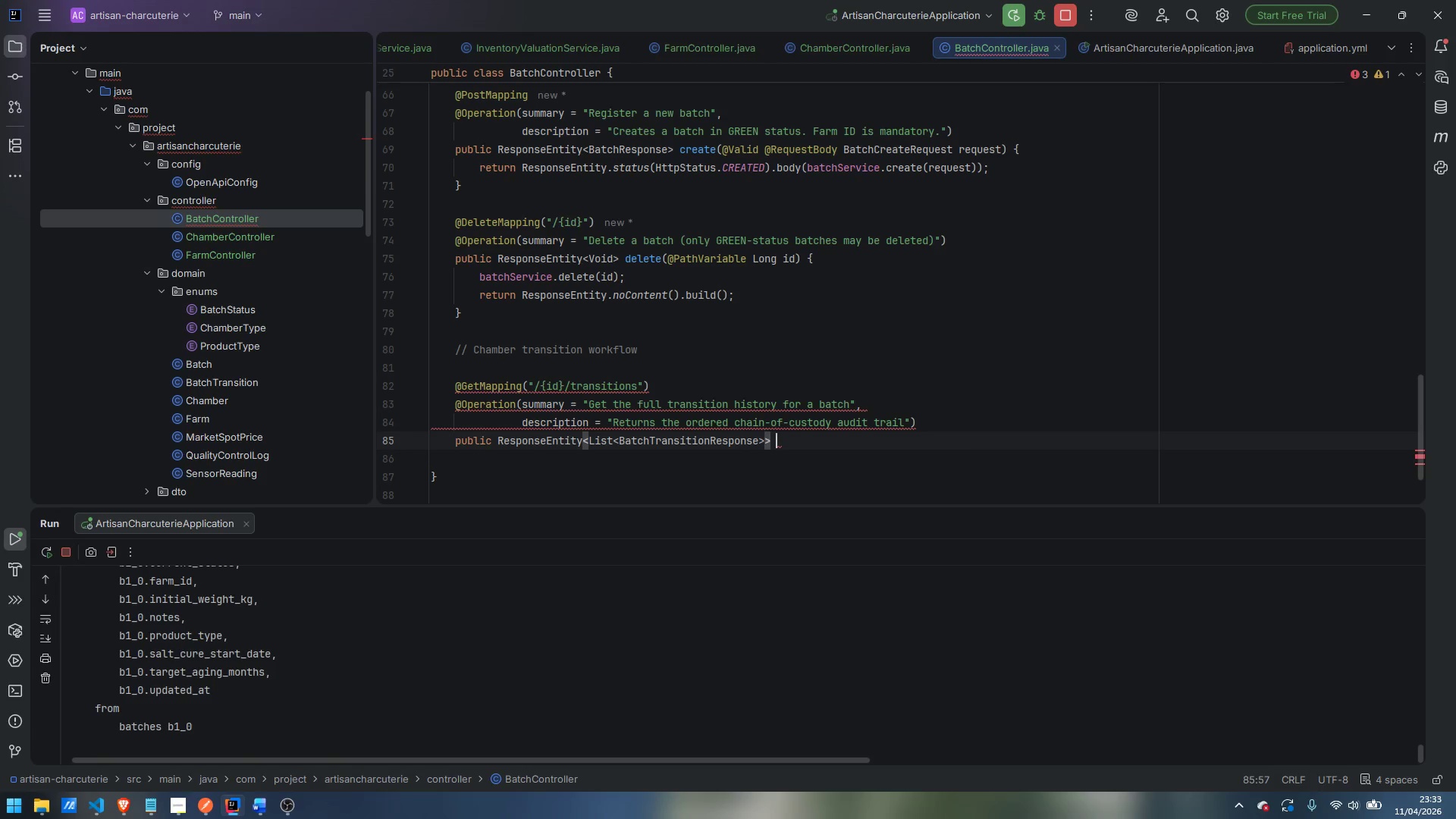 
type( getHistory(@PathVal)
key(Backspace)
type(ria;)
key(Backspace)
type(b)
 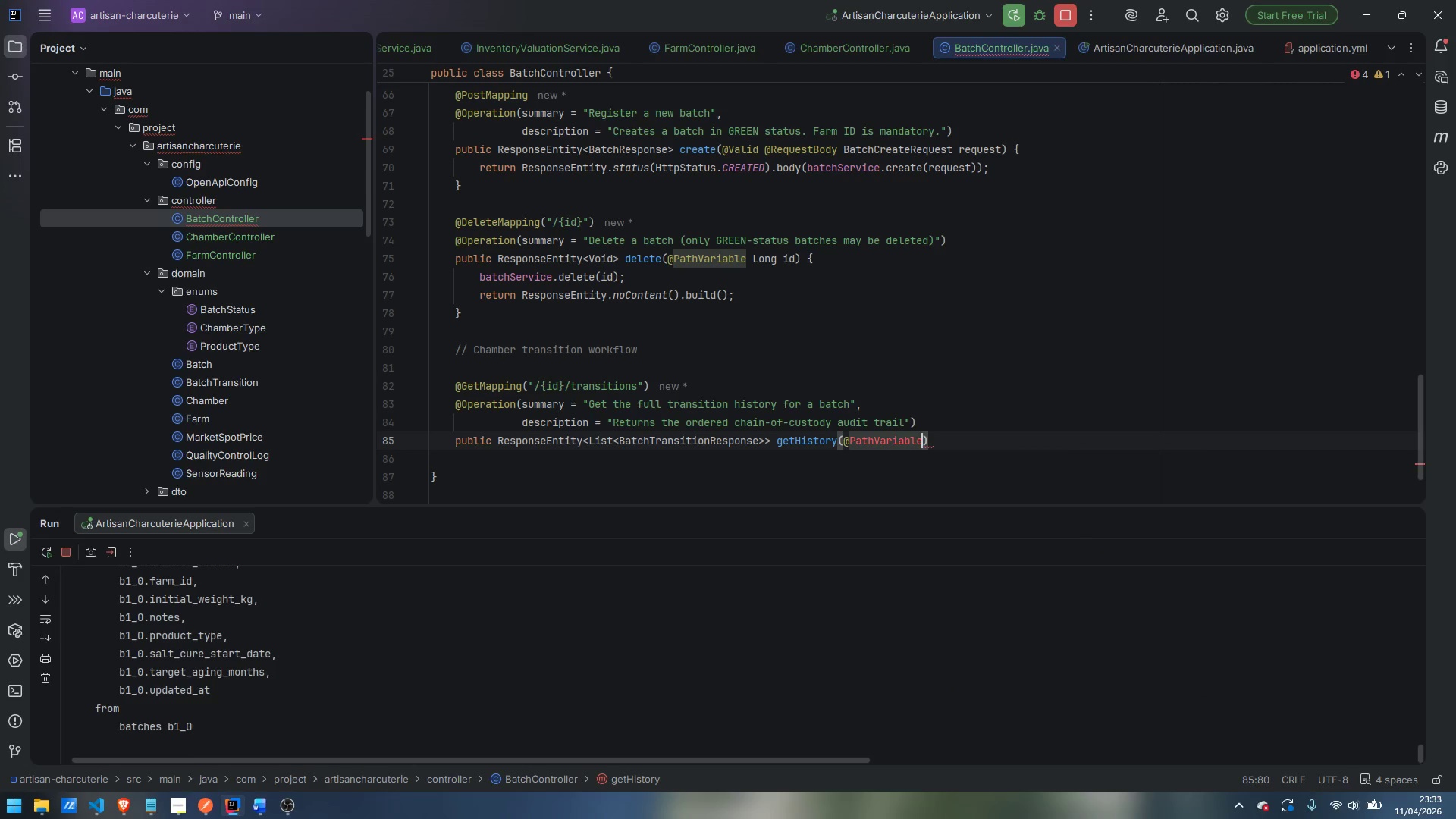 
 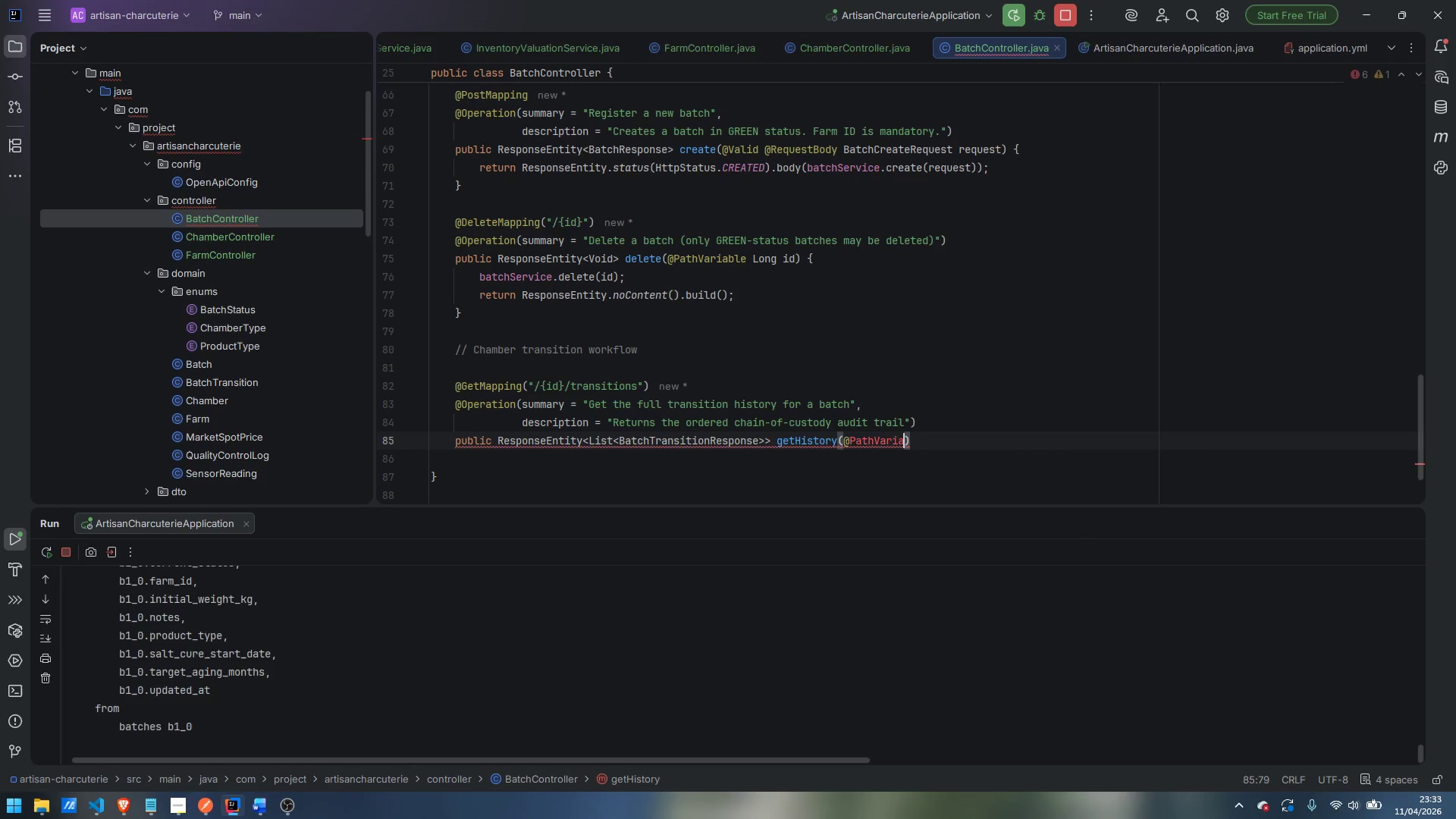 
key(Enter)
 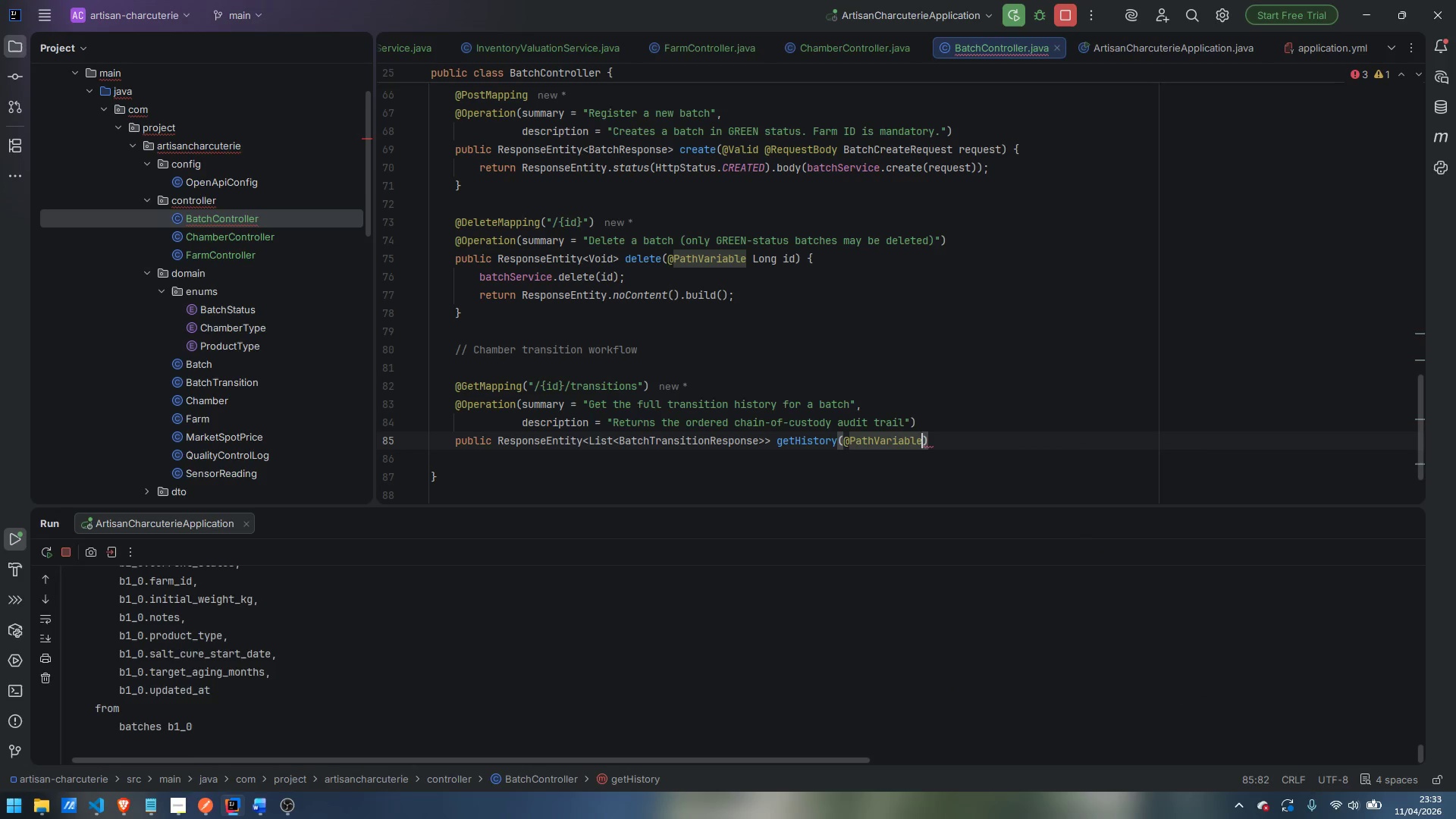 
type( Long id)
 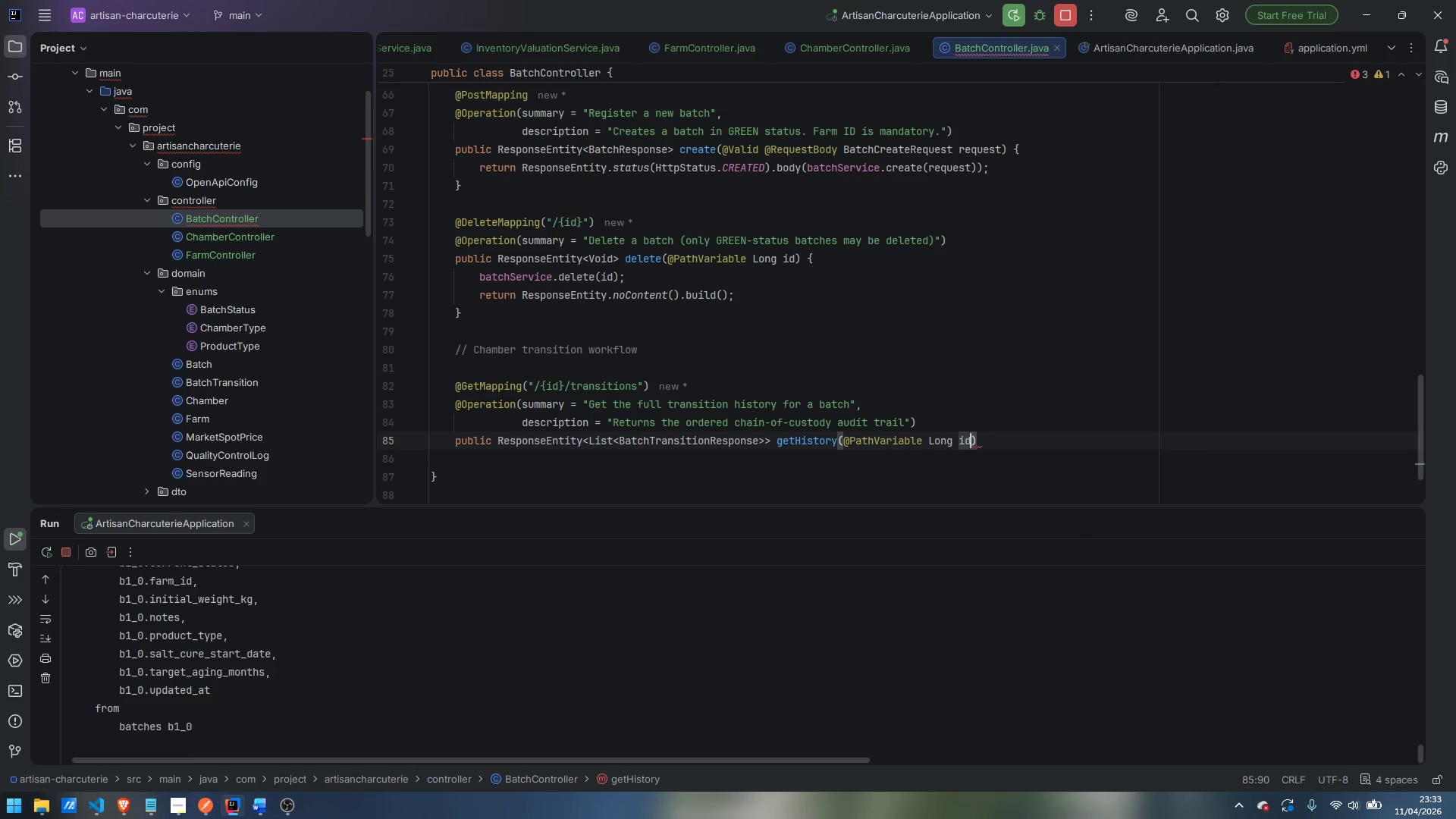 
key(ArrowRight)
 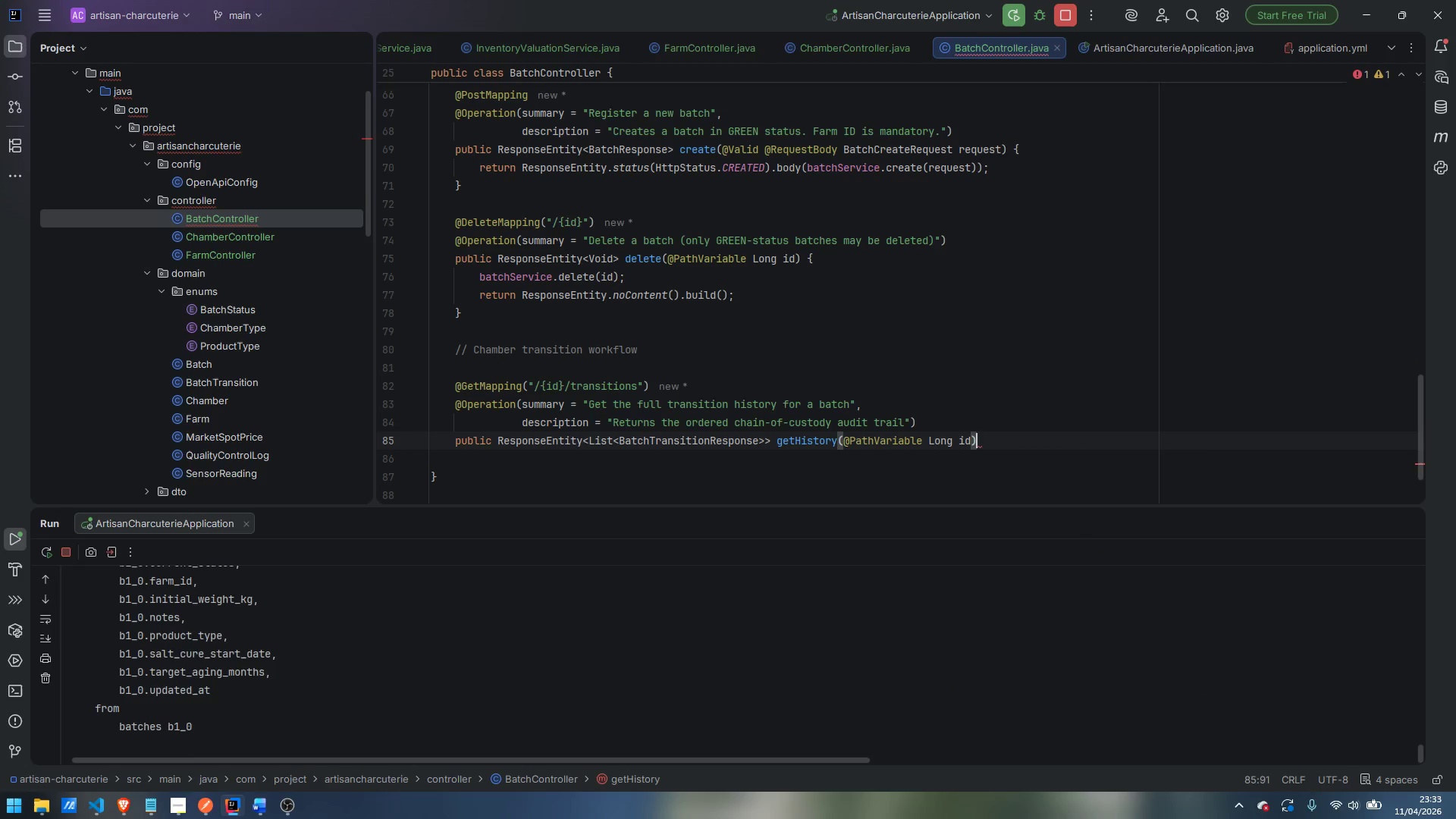 
key(Space)
 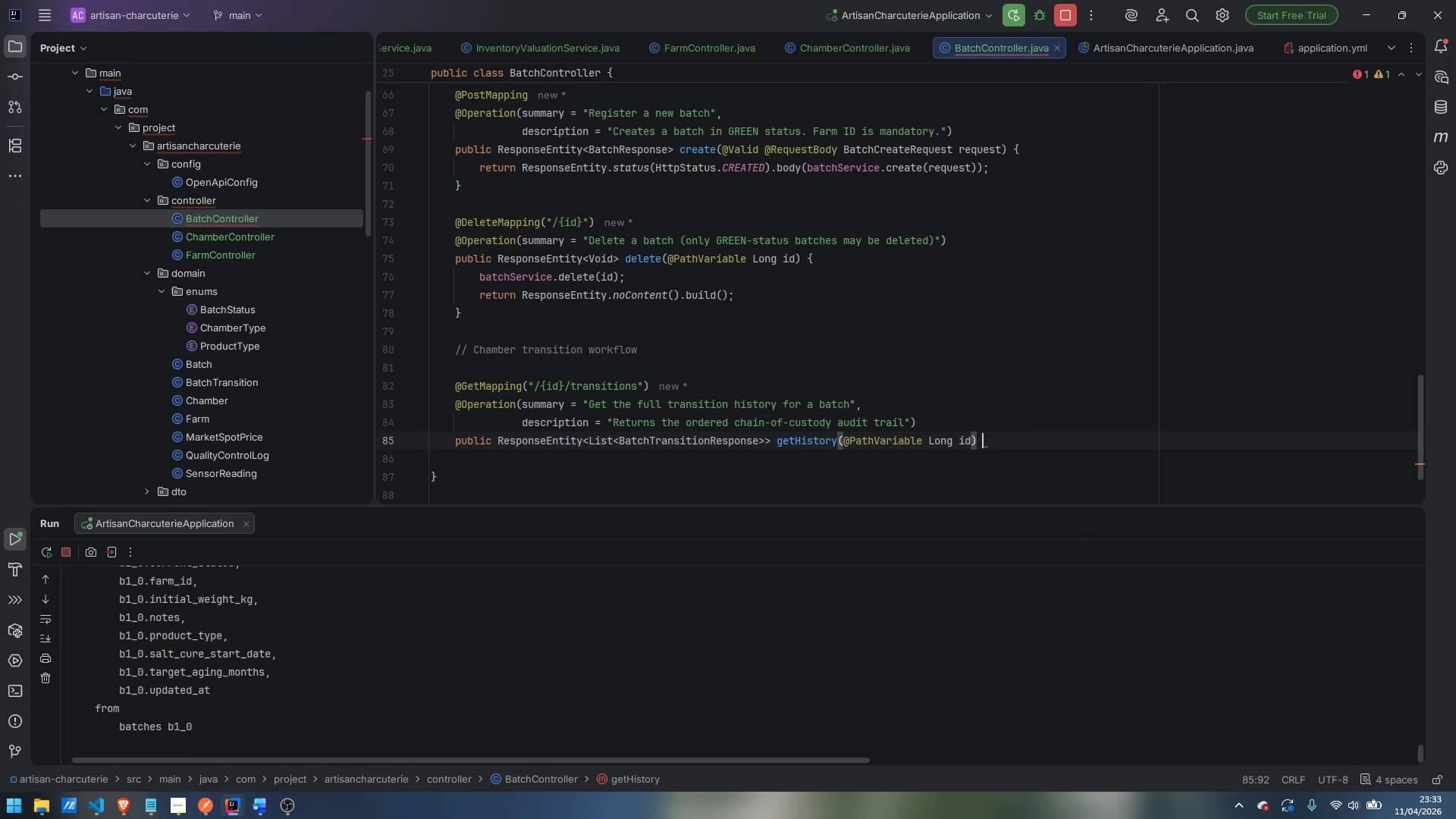 
key(Shift+BracketLeft)
 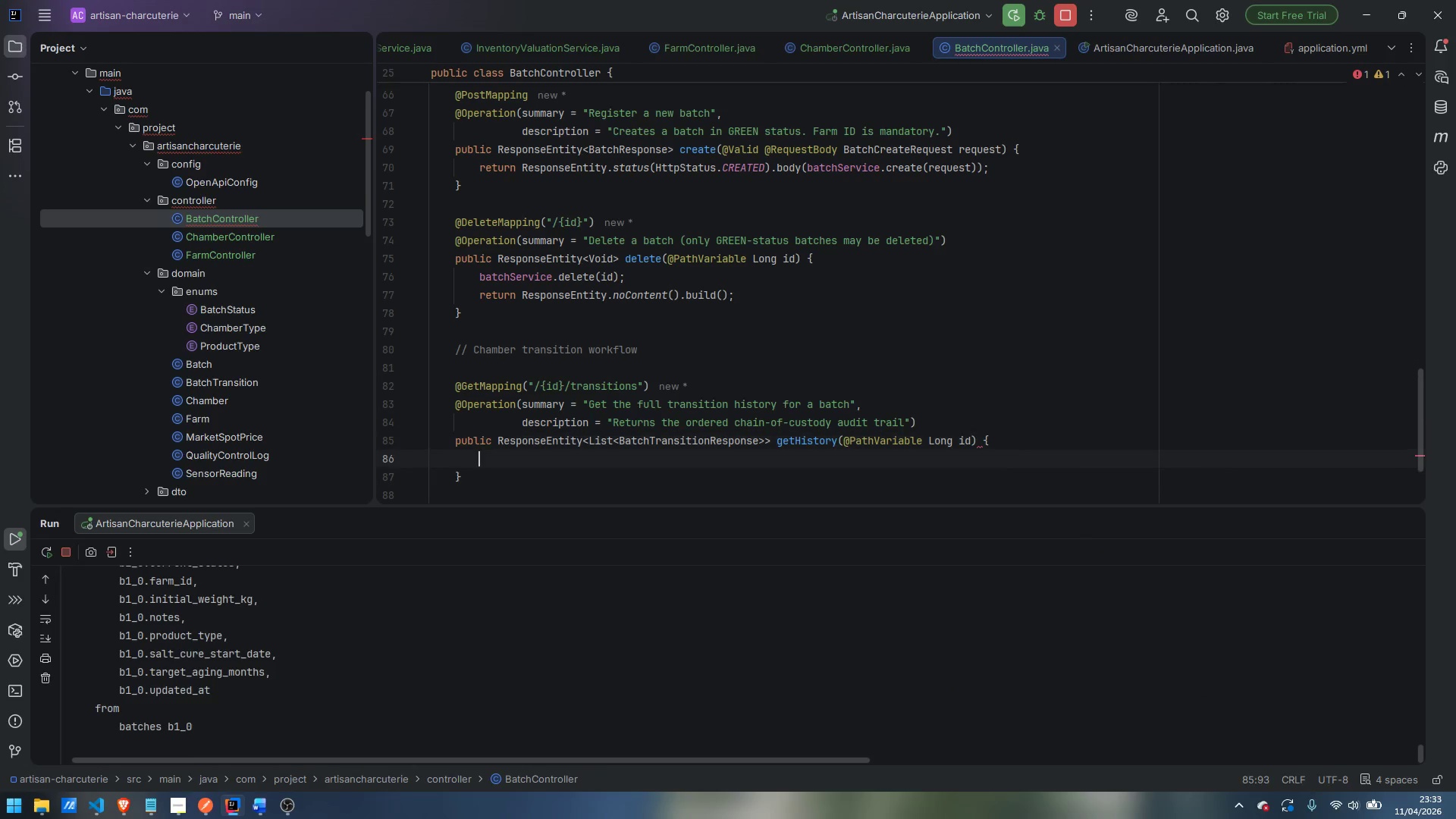 
key(Enter)
 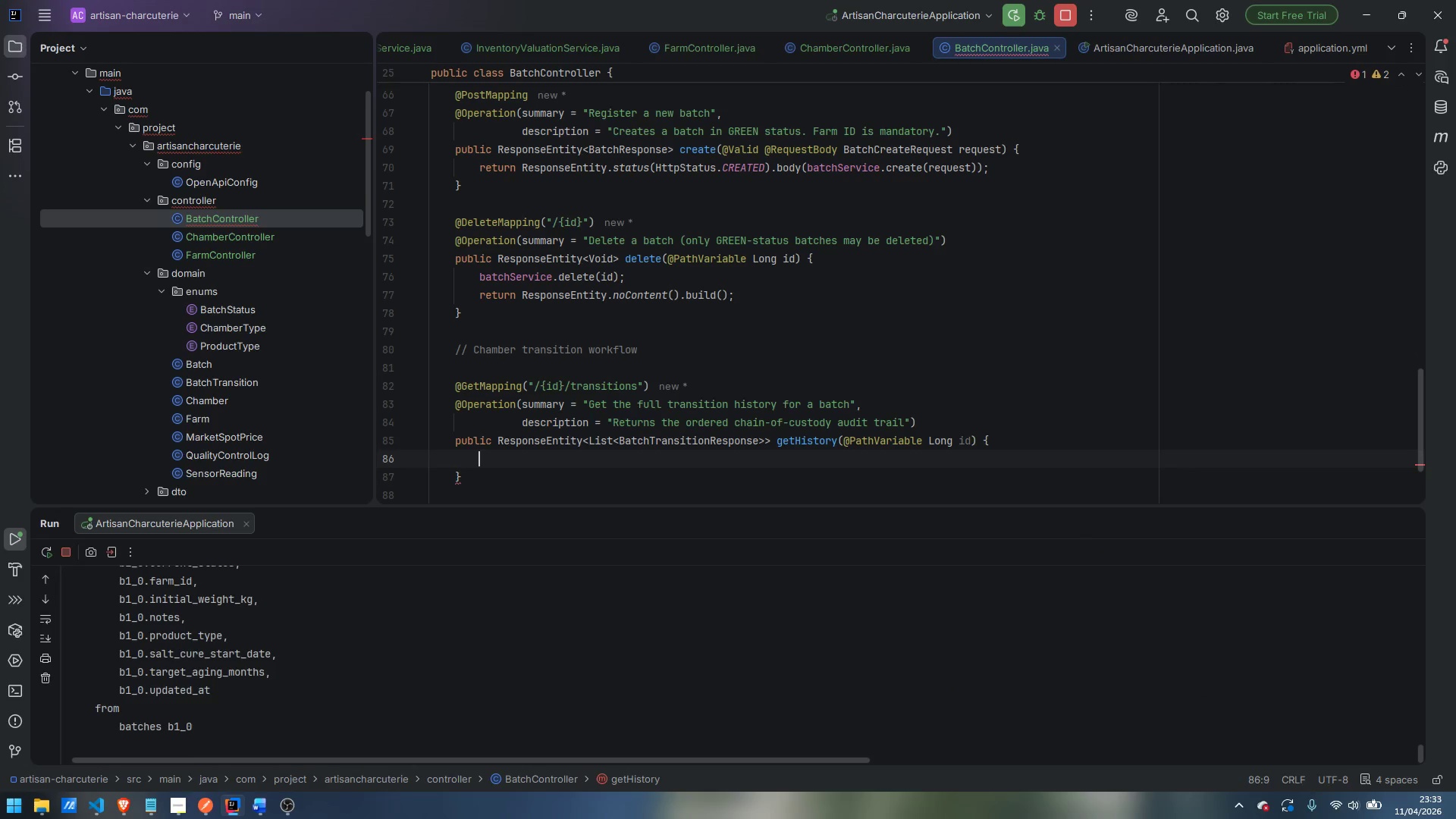 
type(return ResponseEn)
 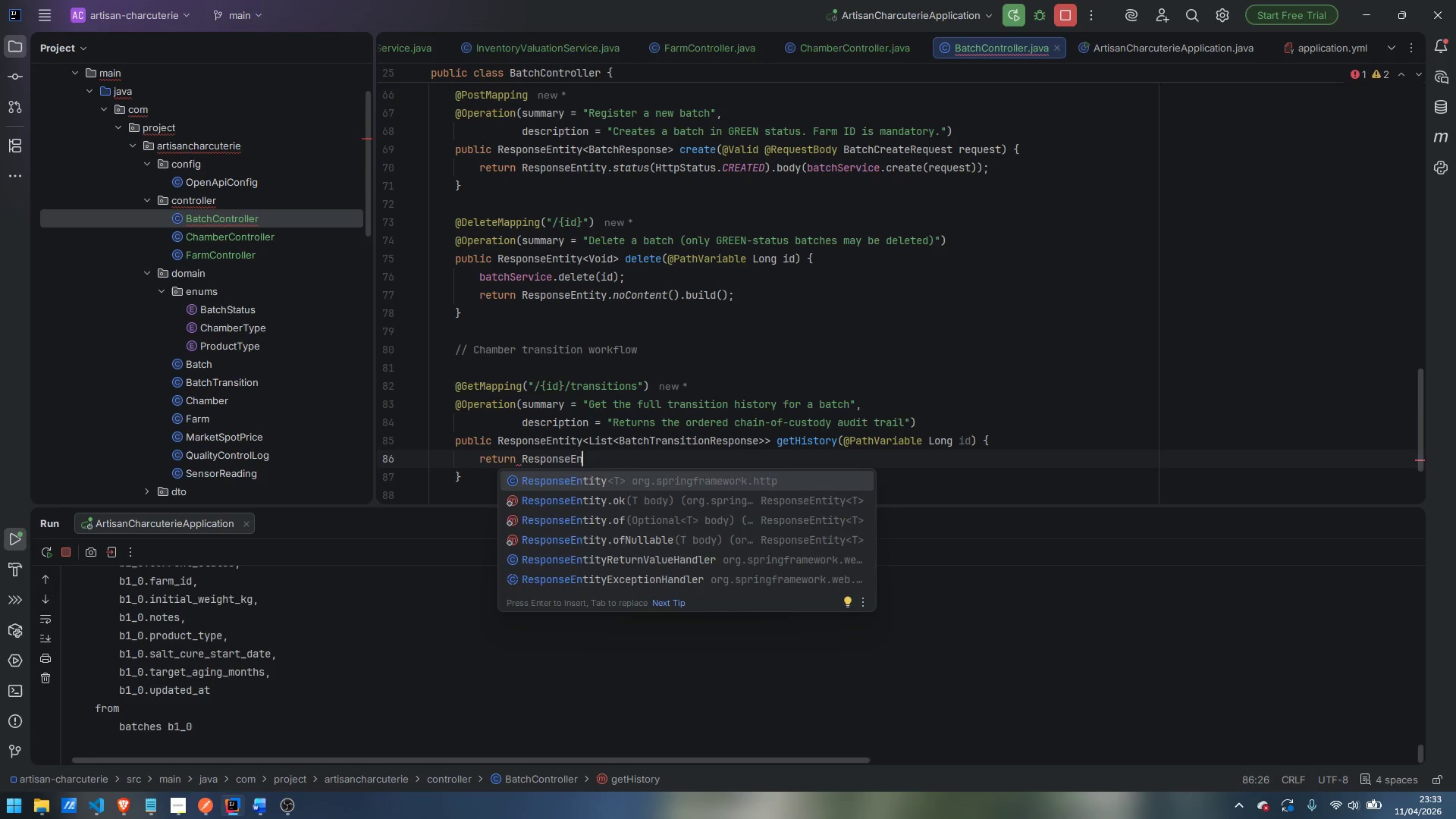 
key(Enter)
 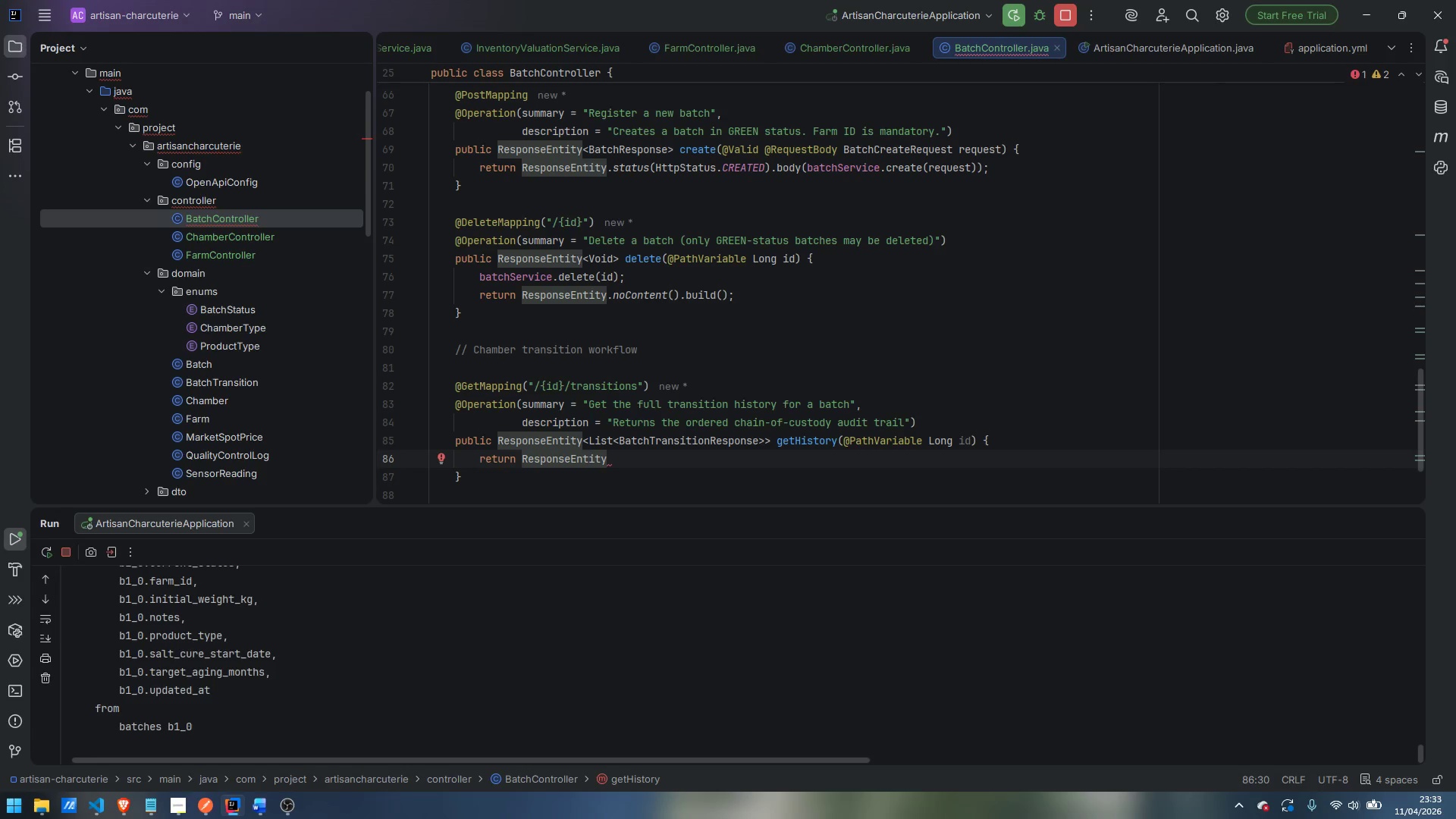 
type(.ok)
 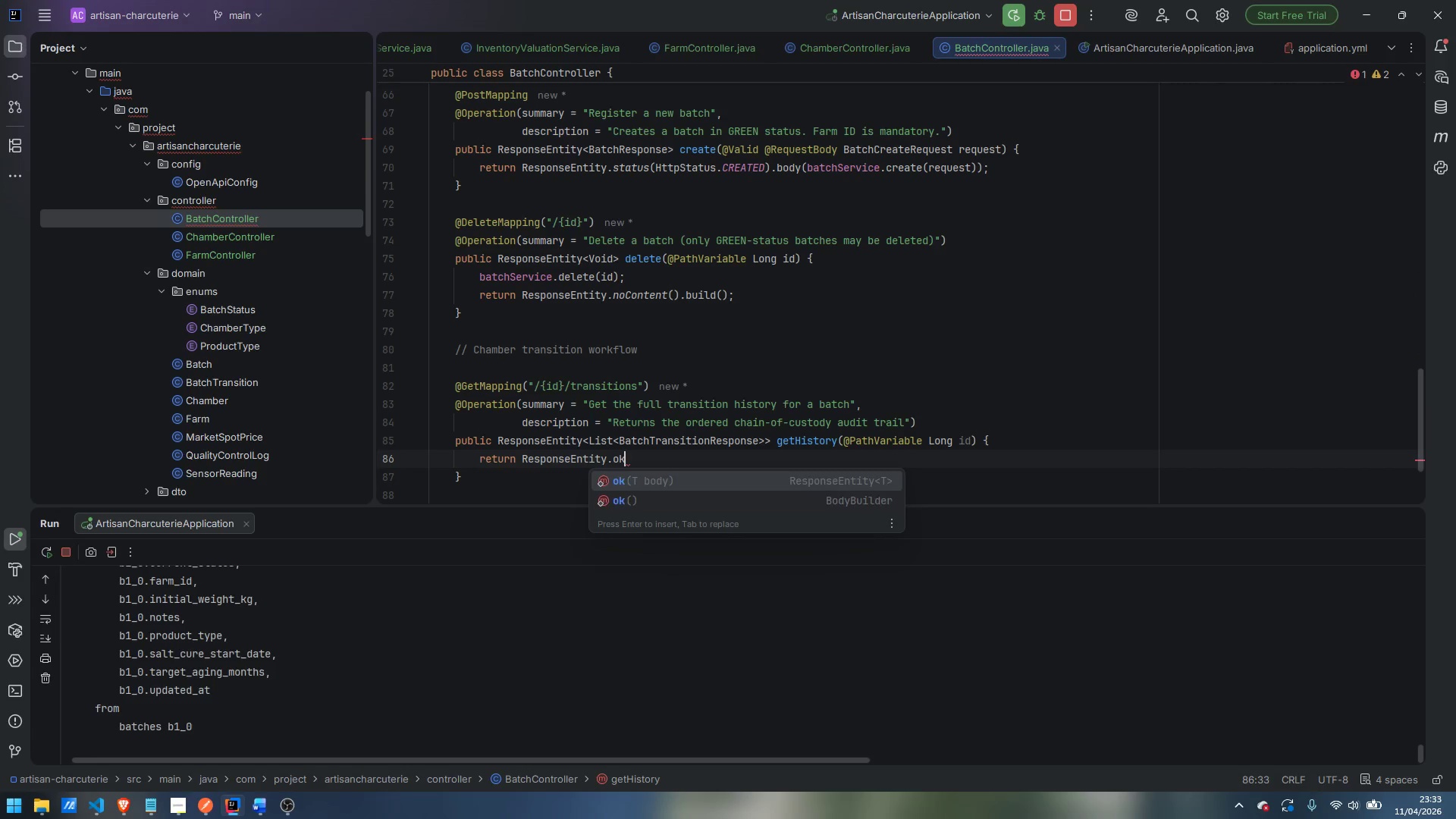 
key(Enter)
 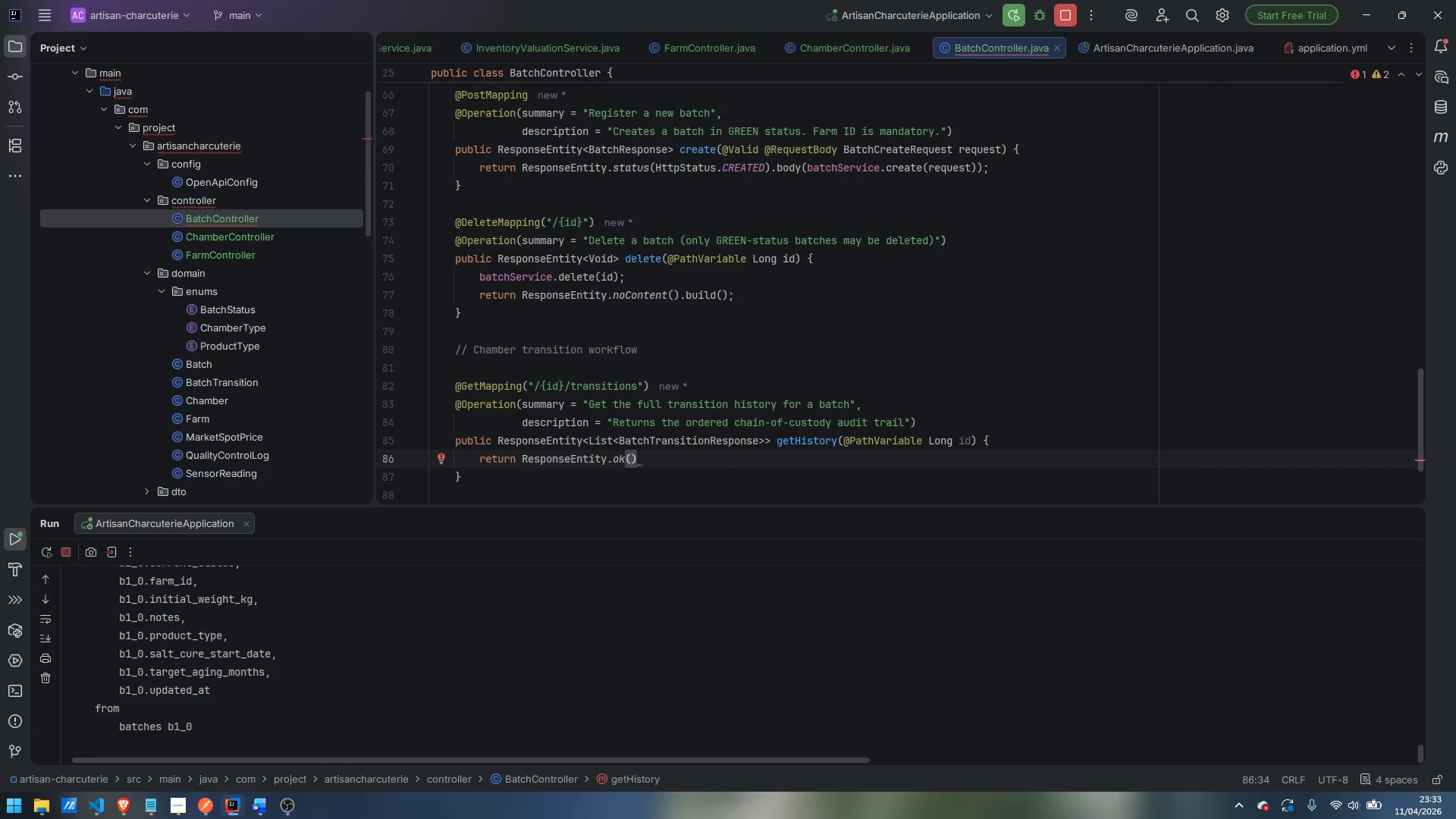 
type(transiti)
 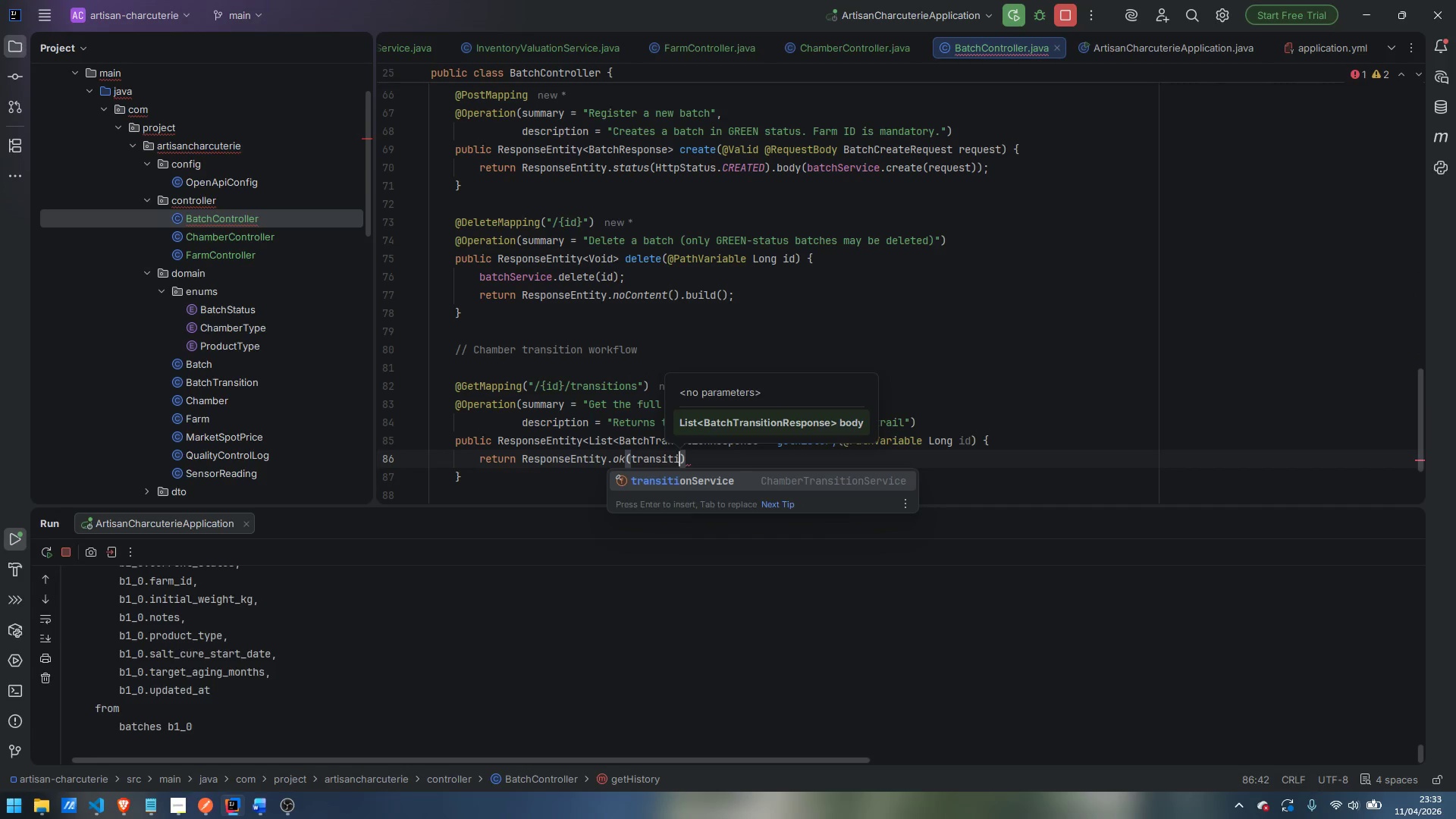 
key(Enter)
 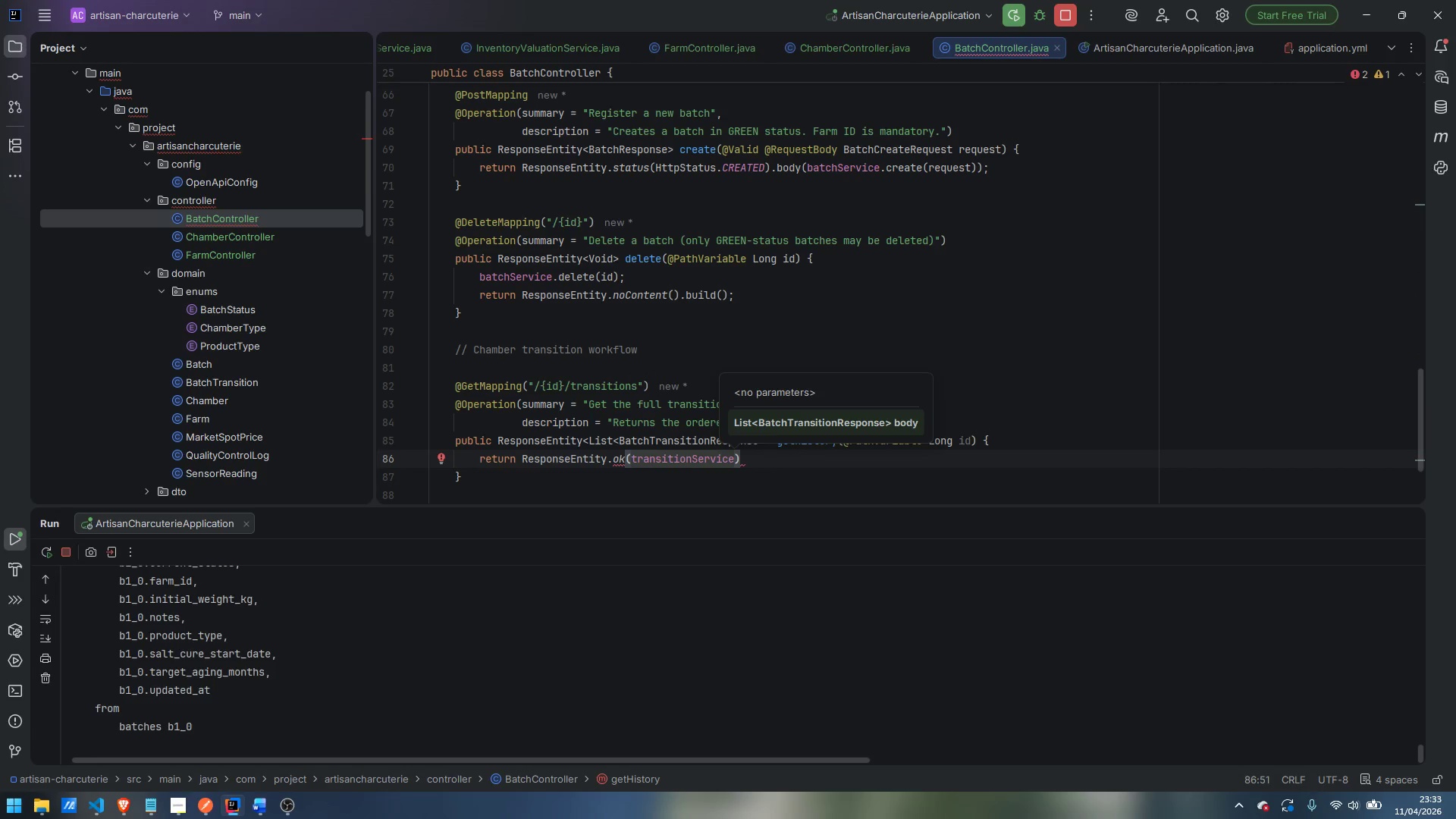 
type(.get)
 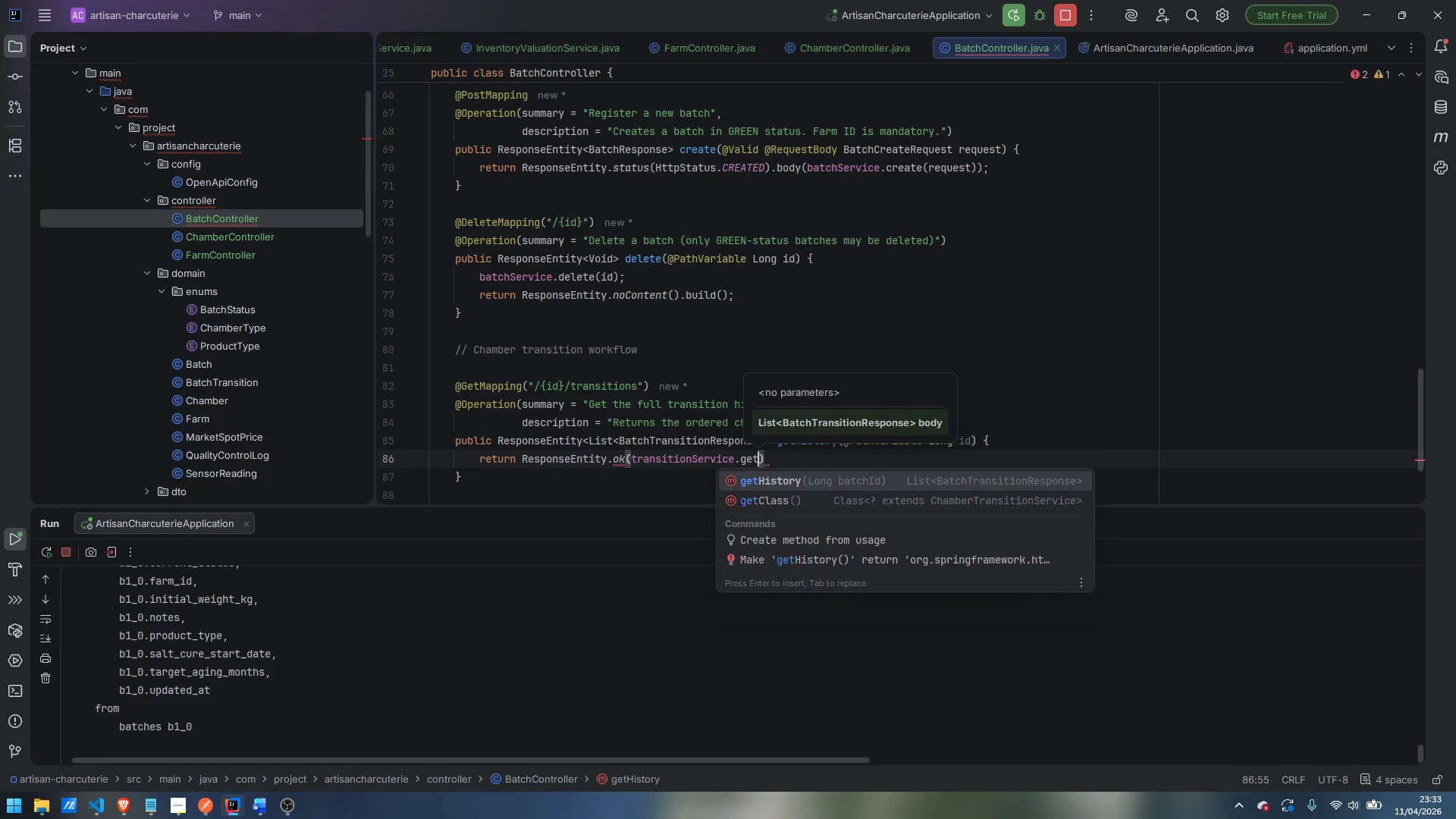 
key(Enter)
 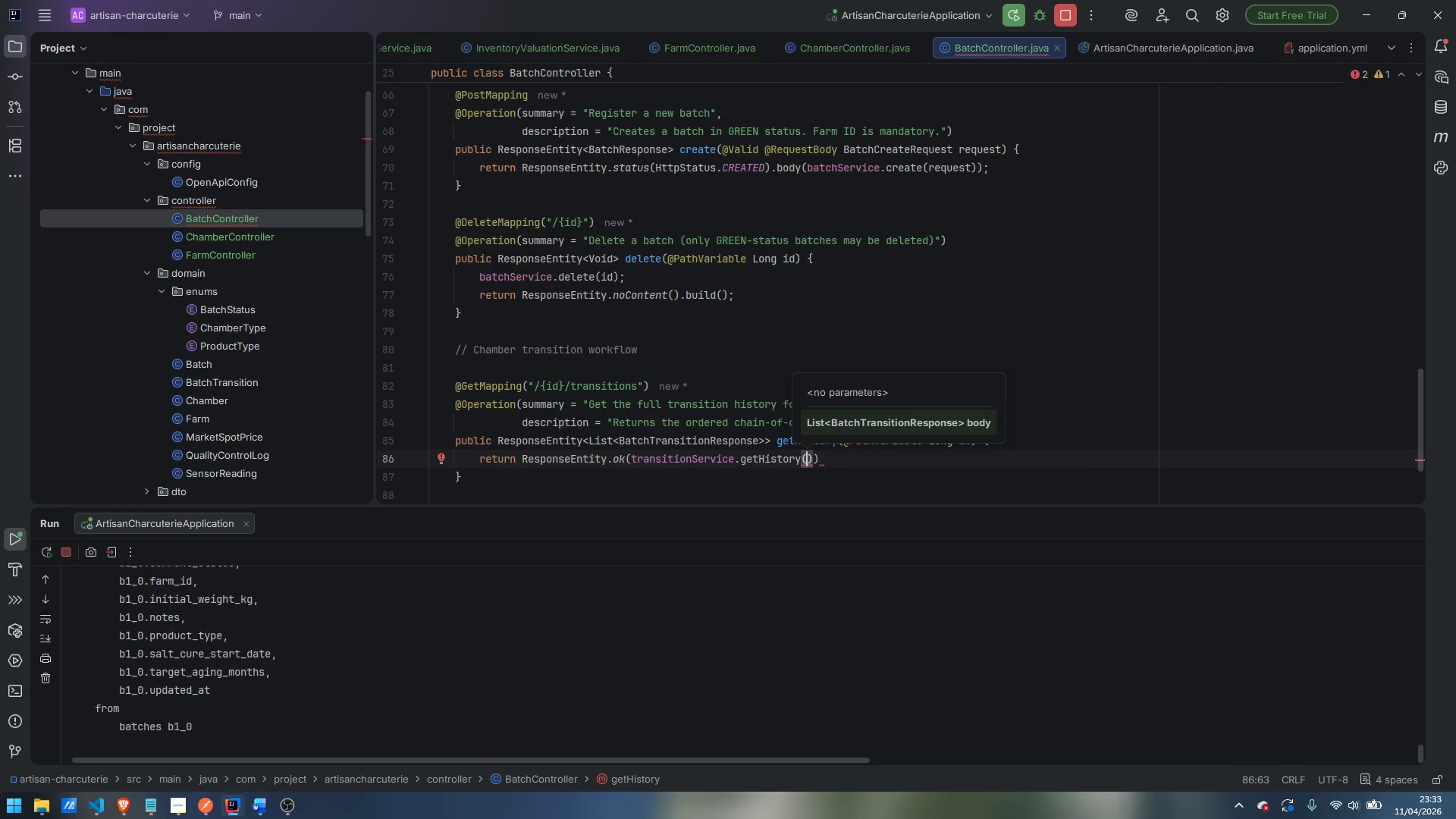 
type(id)
 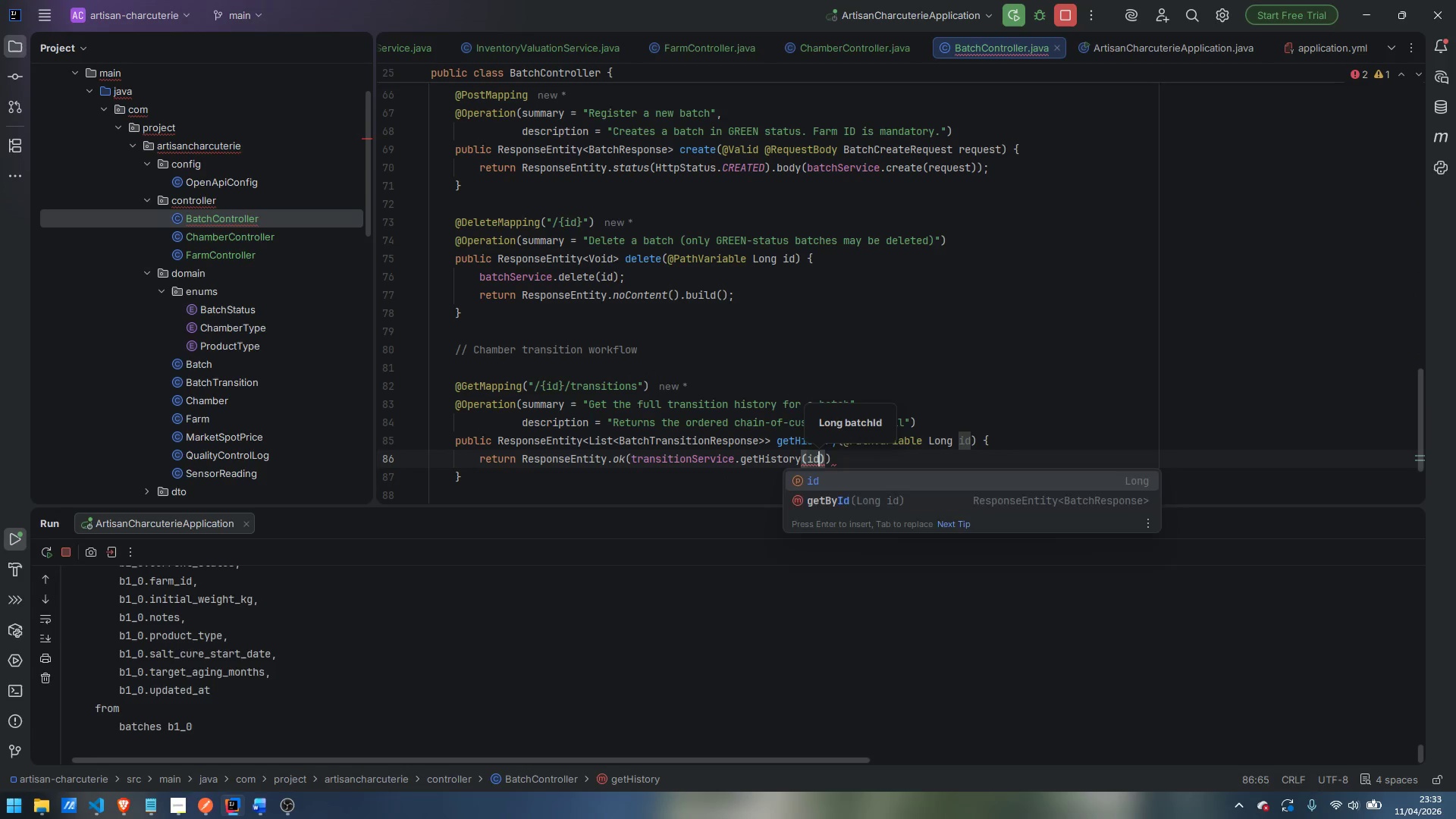 
key(Enter)
 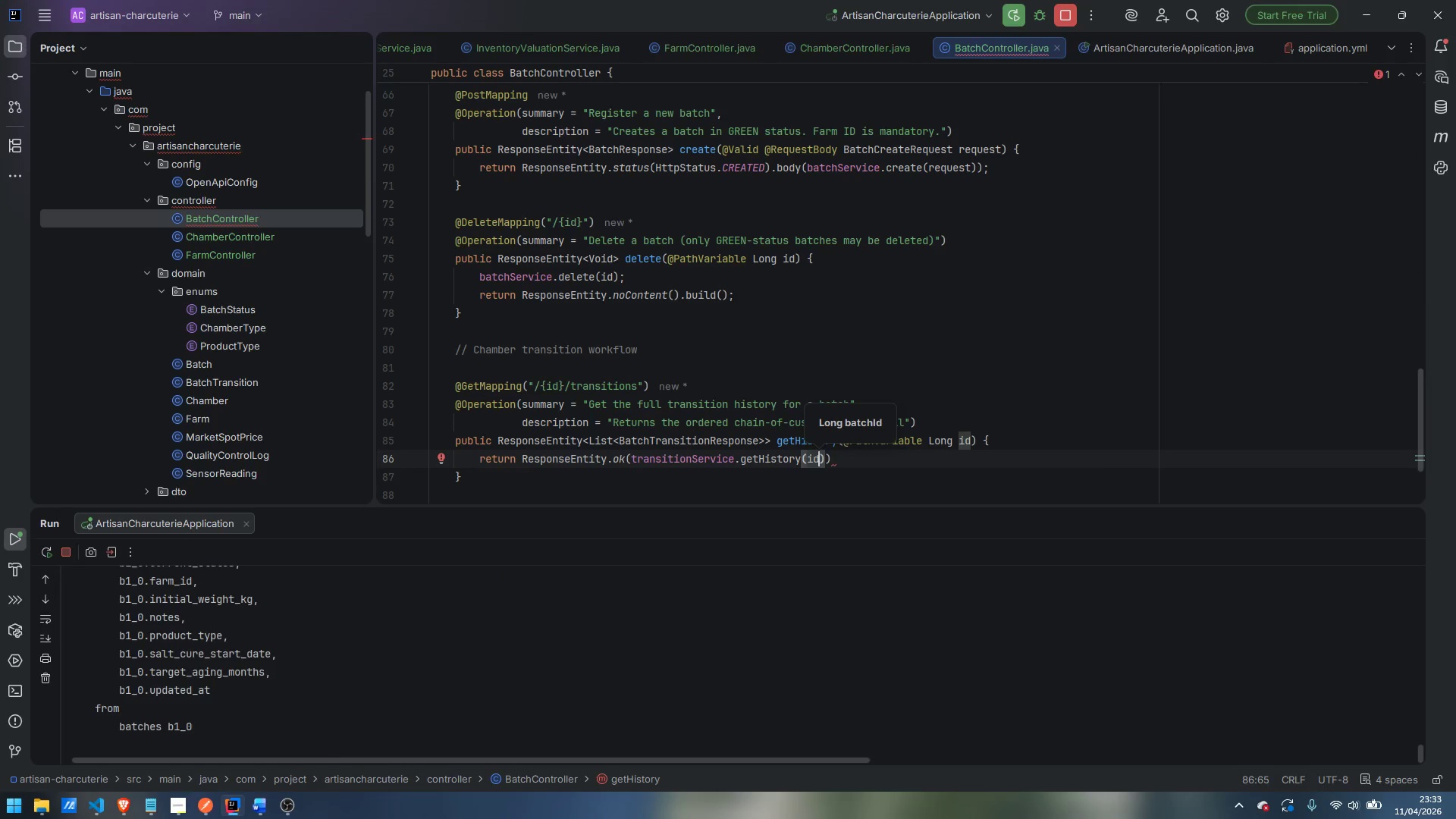 
key(ArrowRight)
 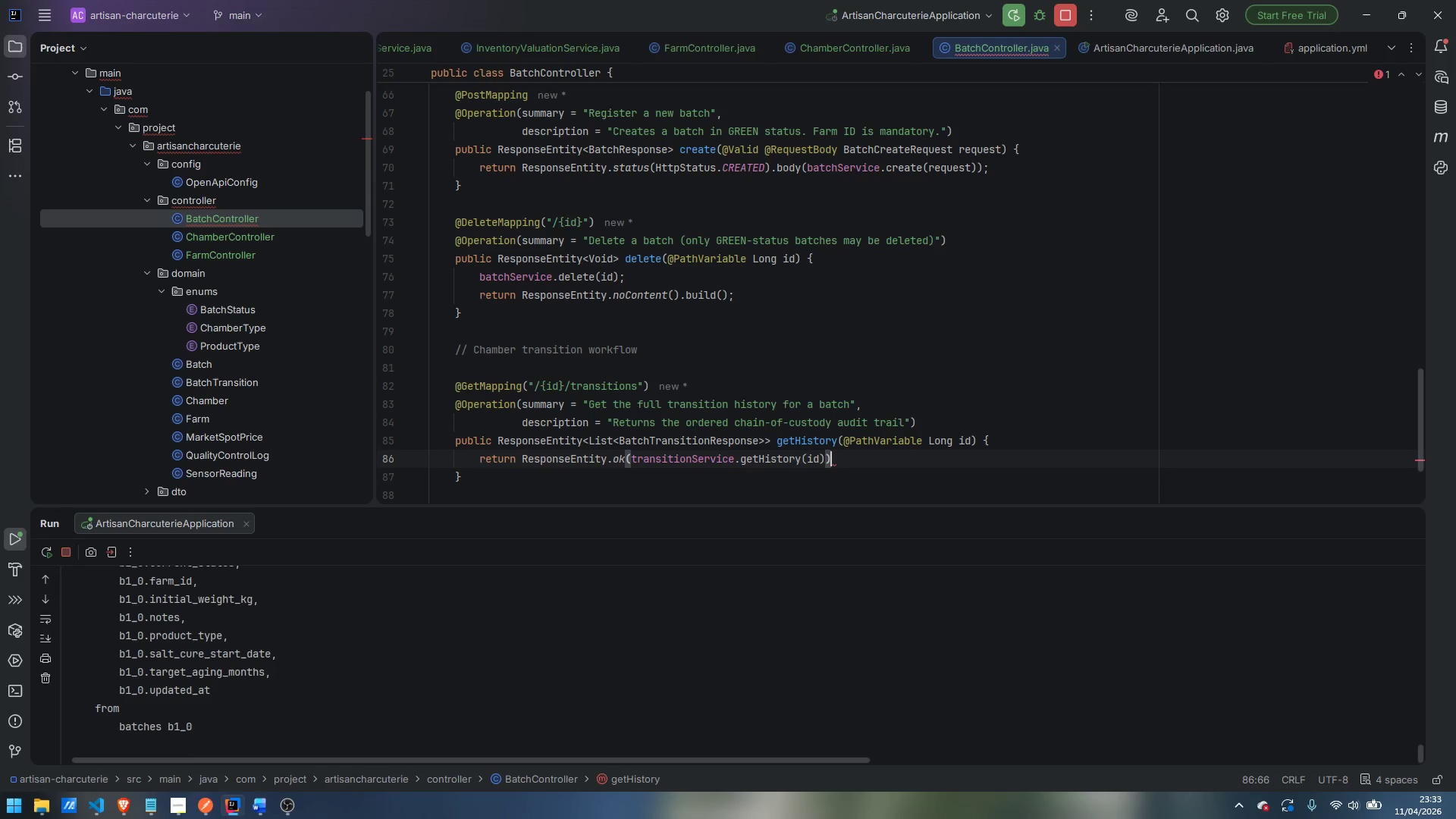 
key(ArrowRight)
 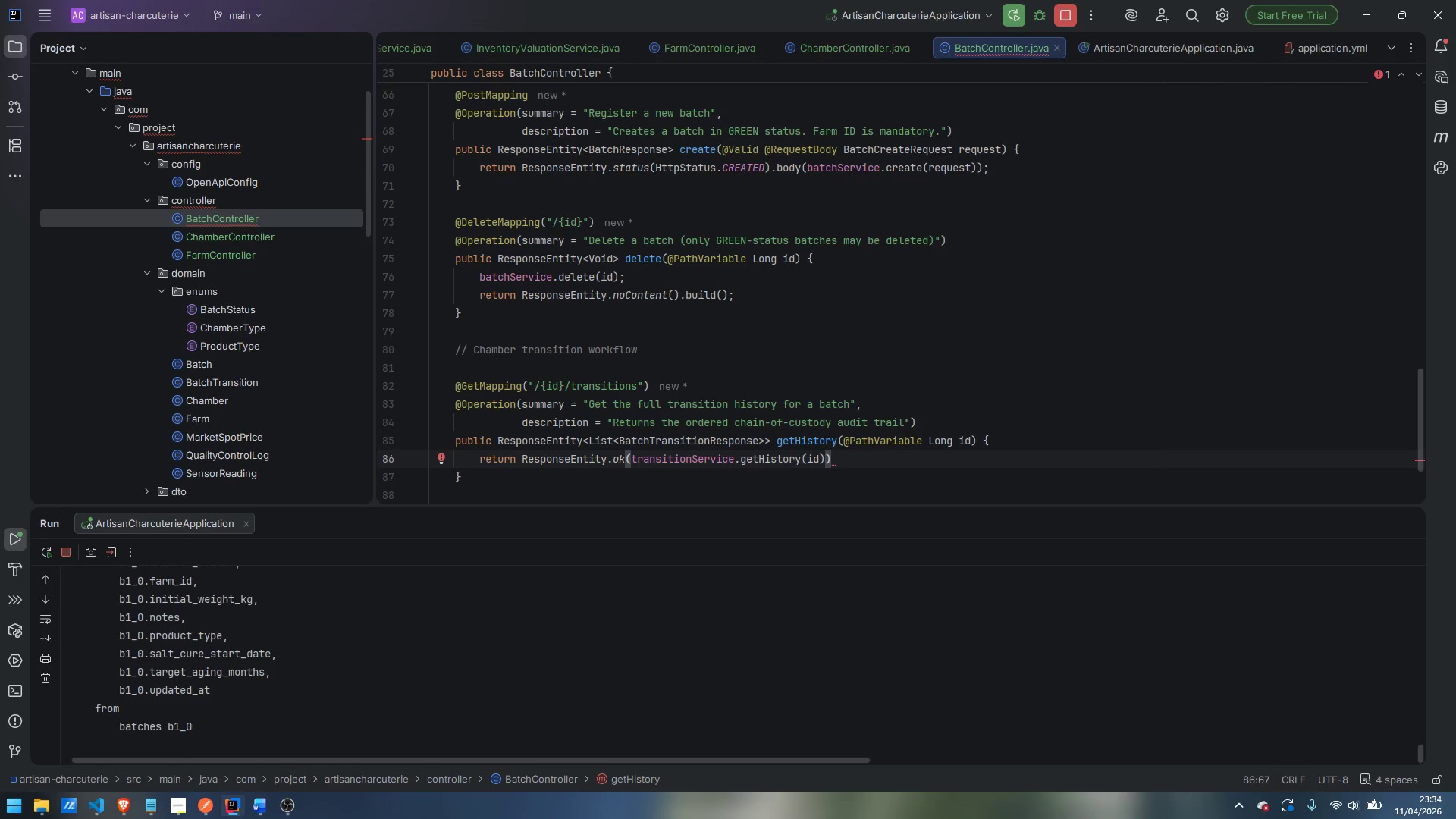 
key(Semicolon)
 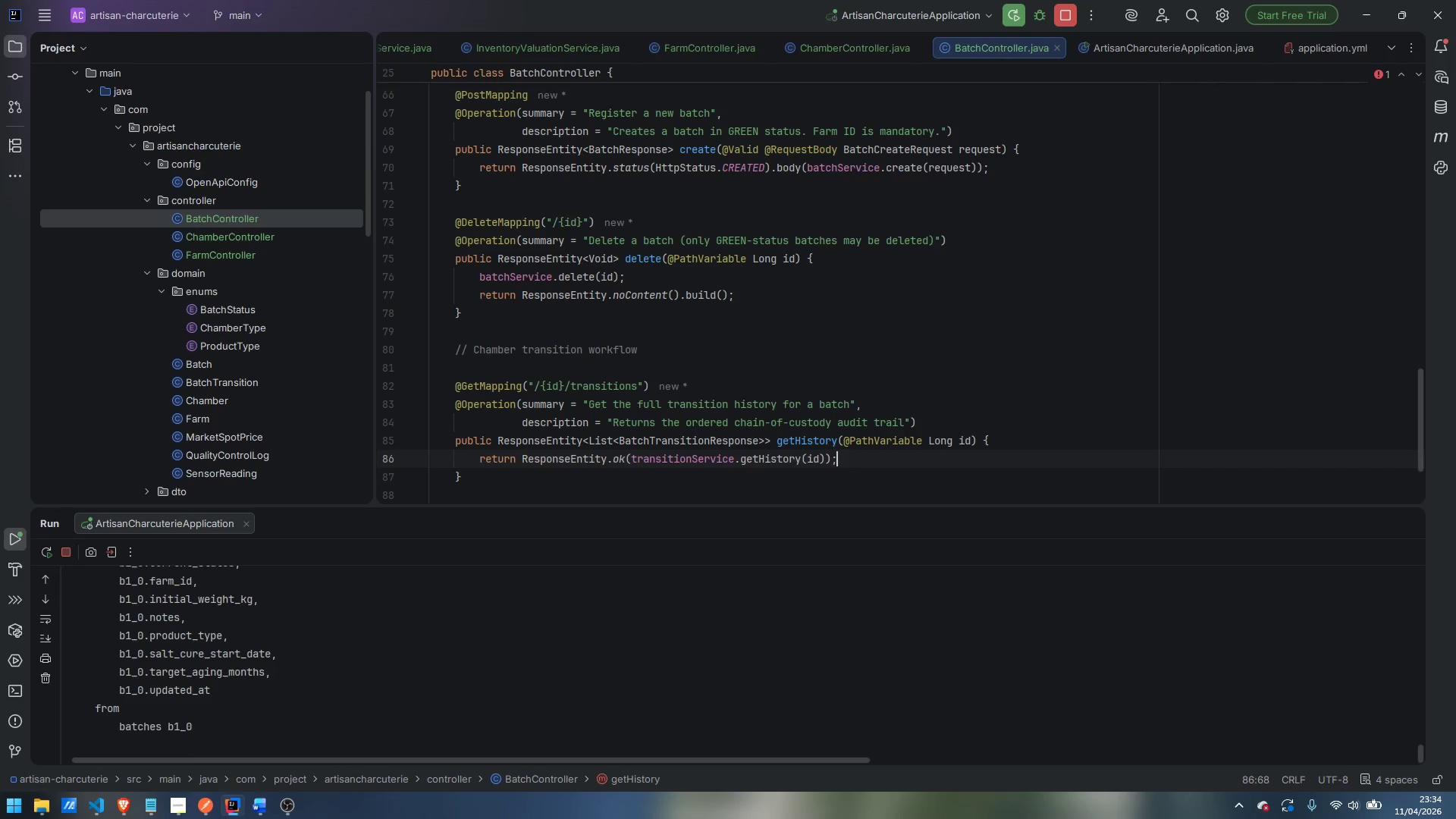 
key(ArrowDown)
 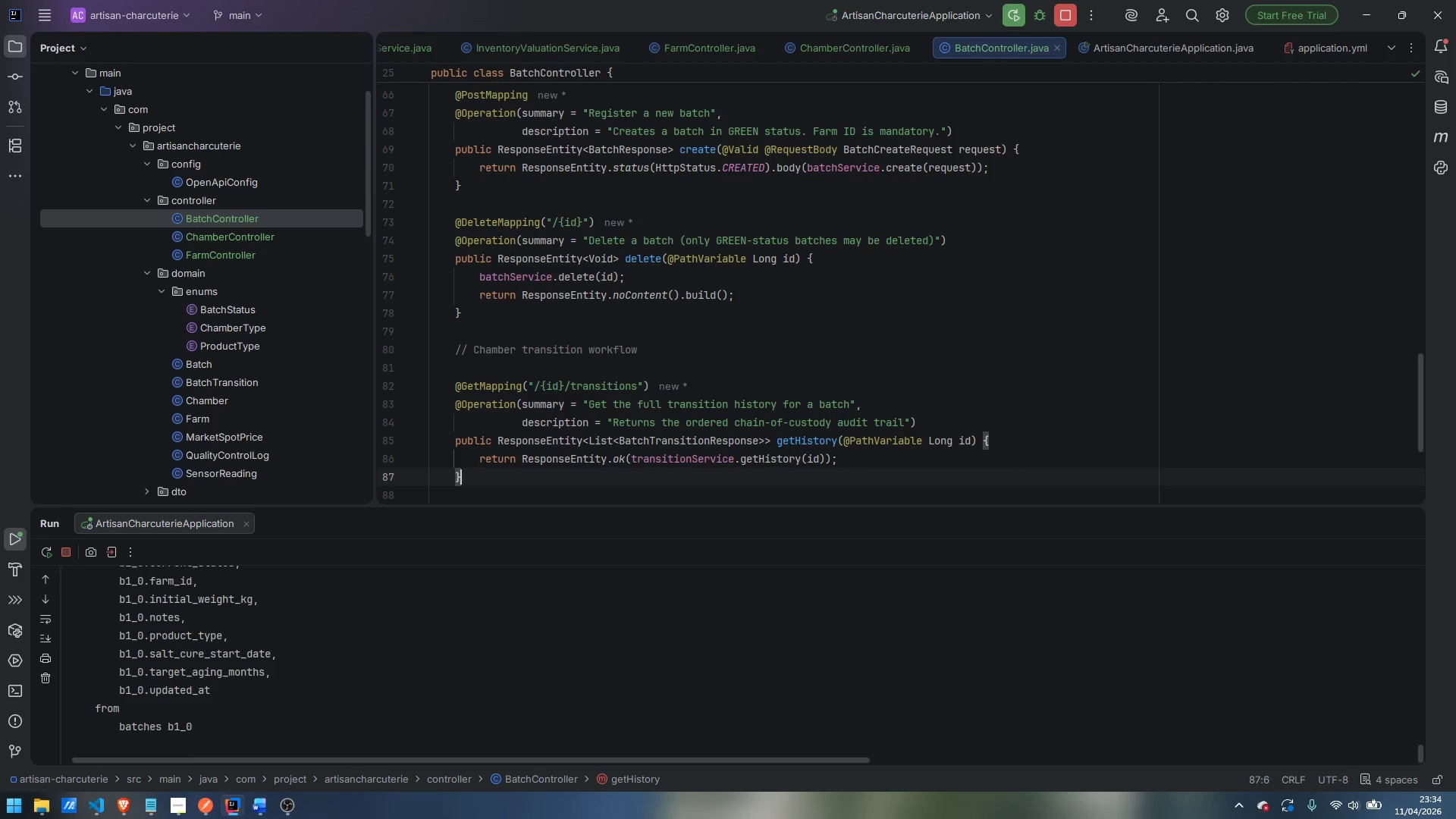 
key(Enter)
 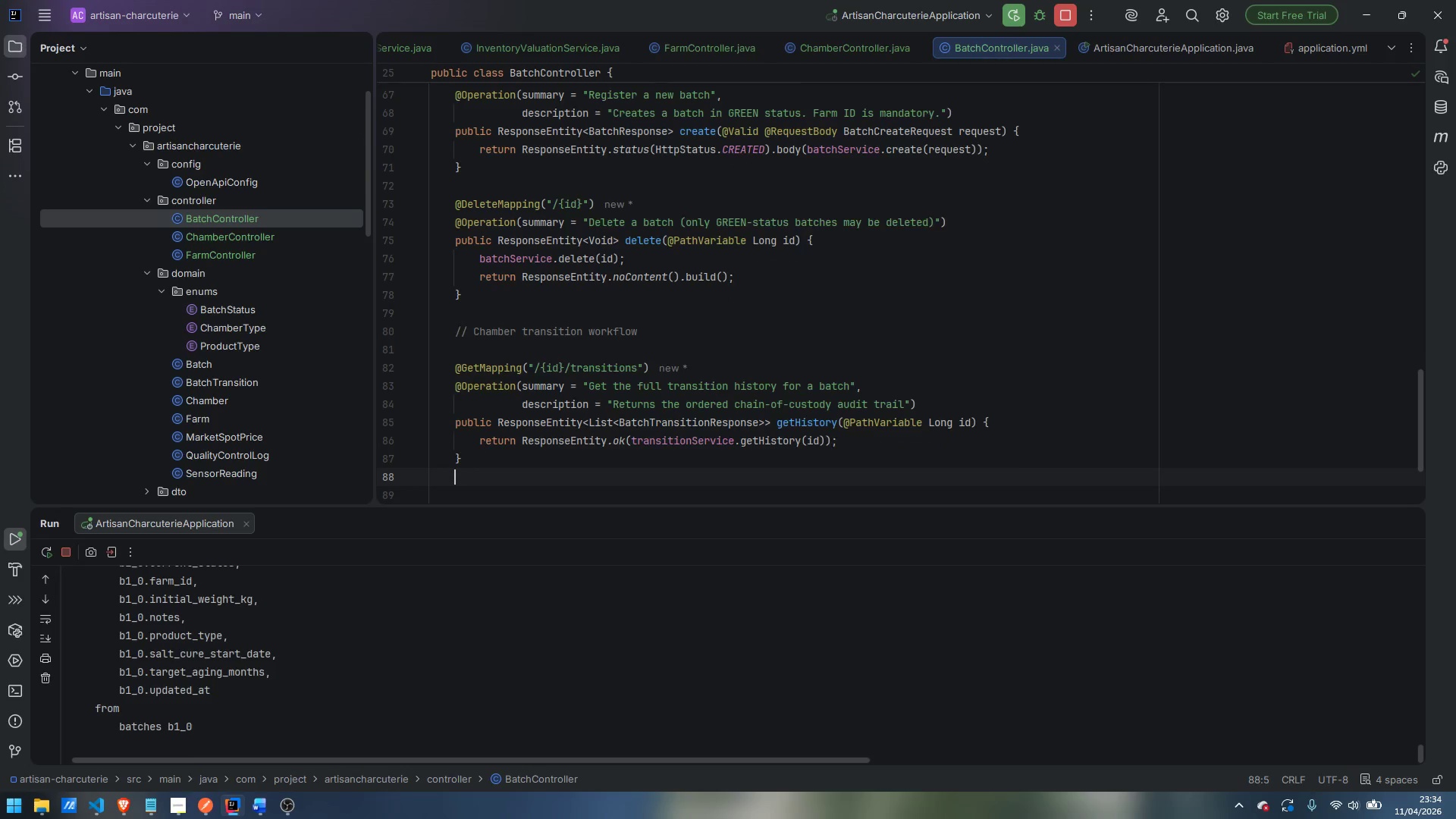 
key(Enter)
 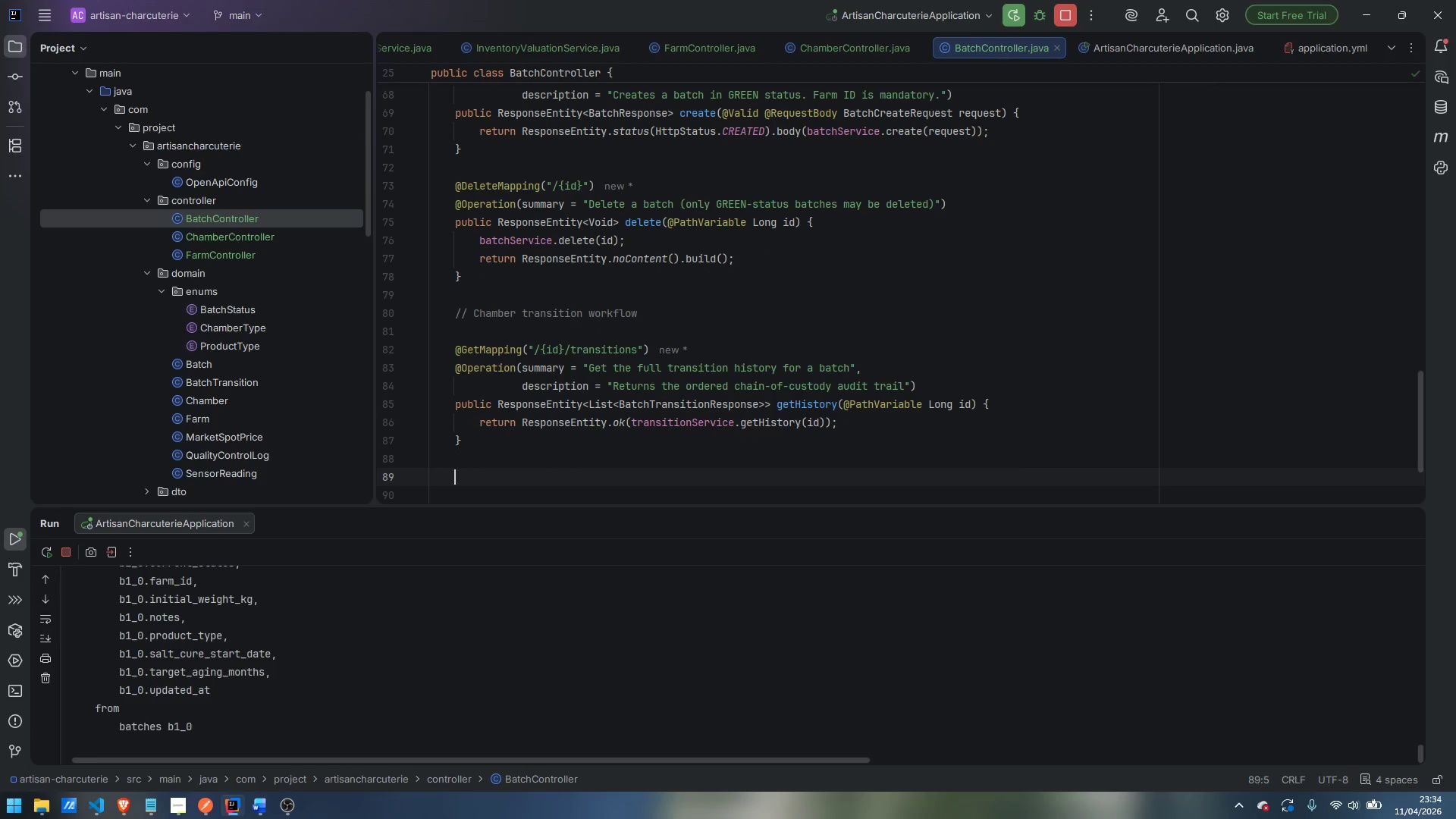 
type(@PostMapping )
key(Backspace)
type(("/{})
 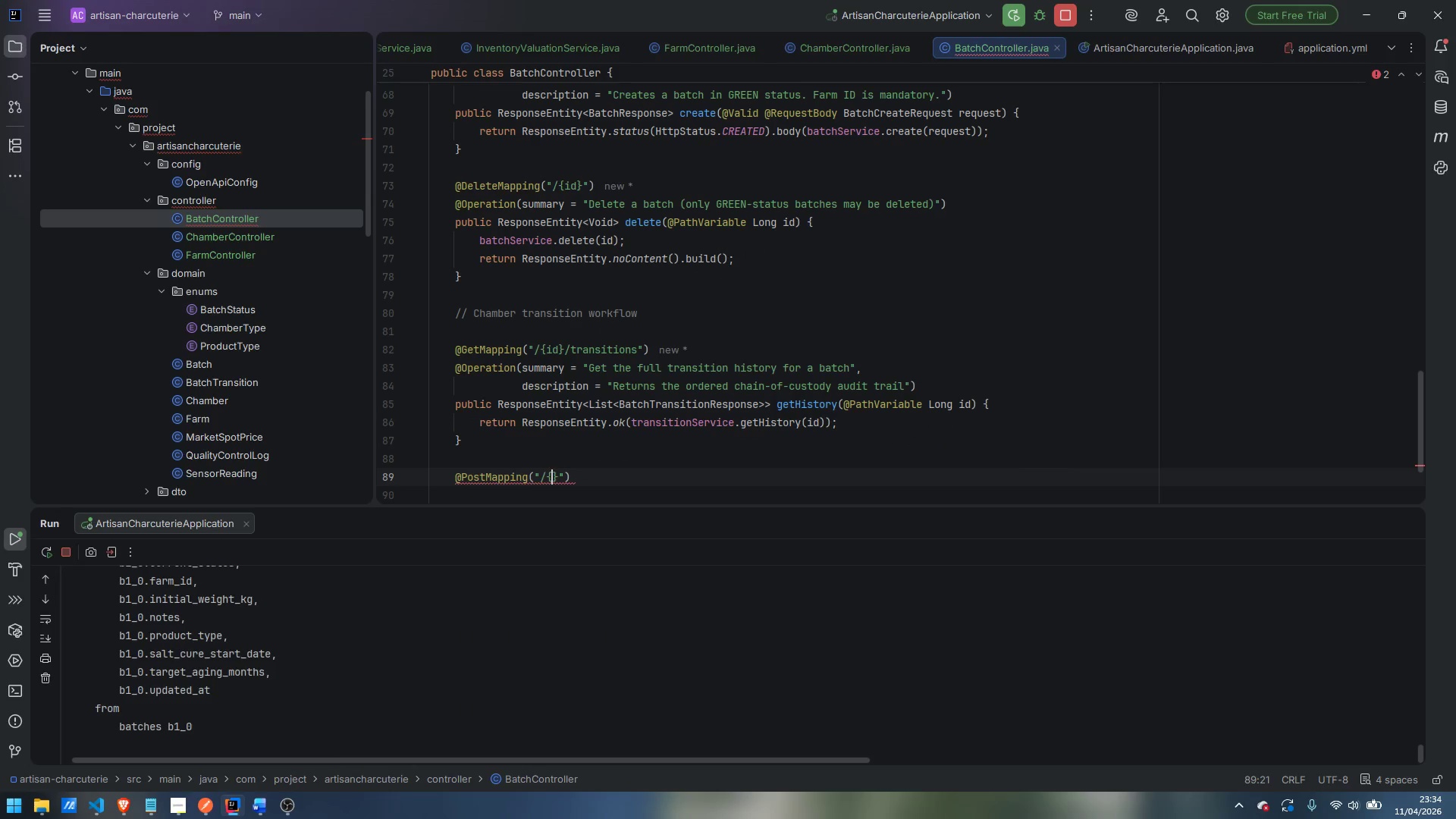 
 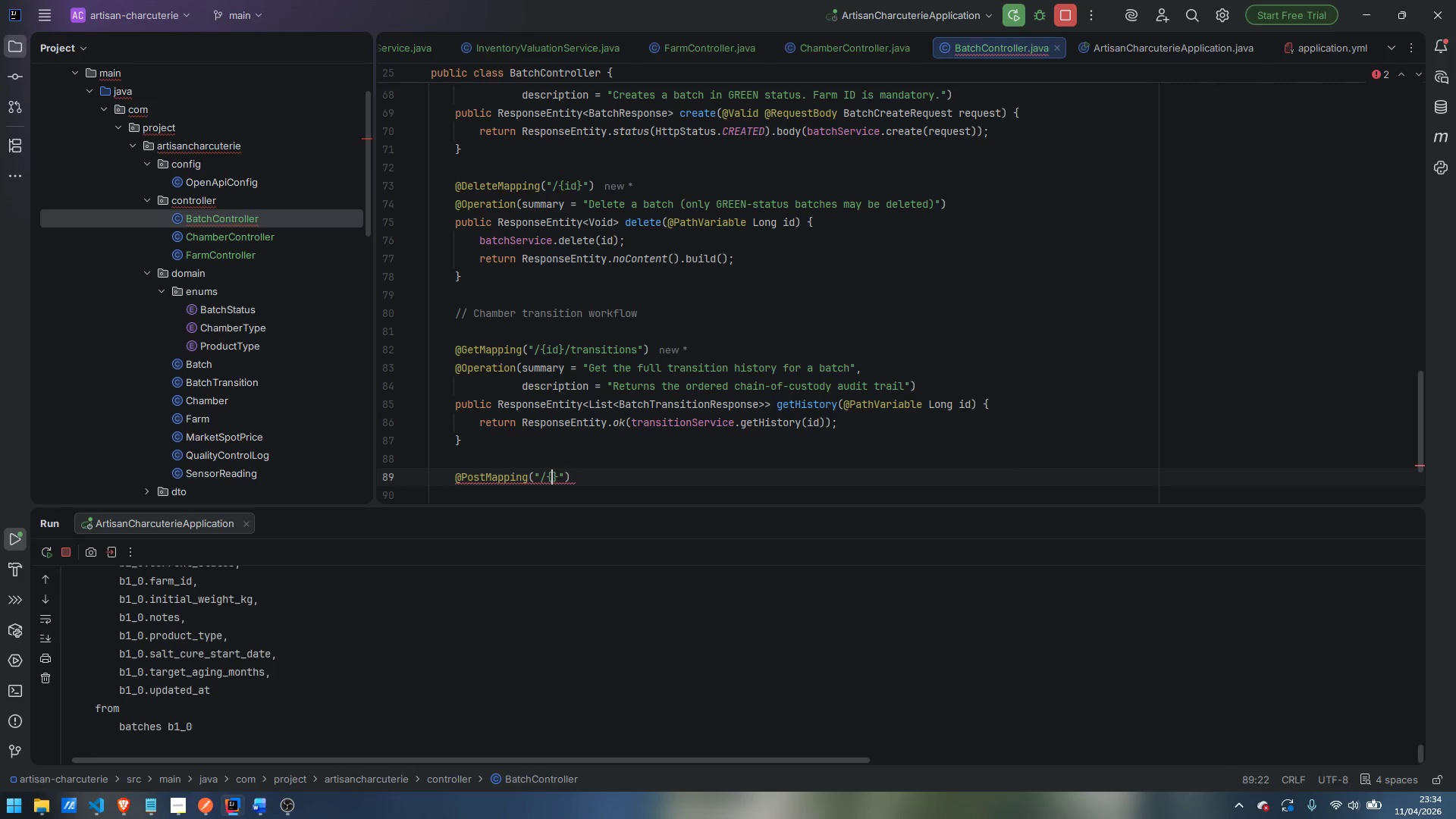 
key(ArrowLeft)
 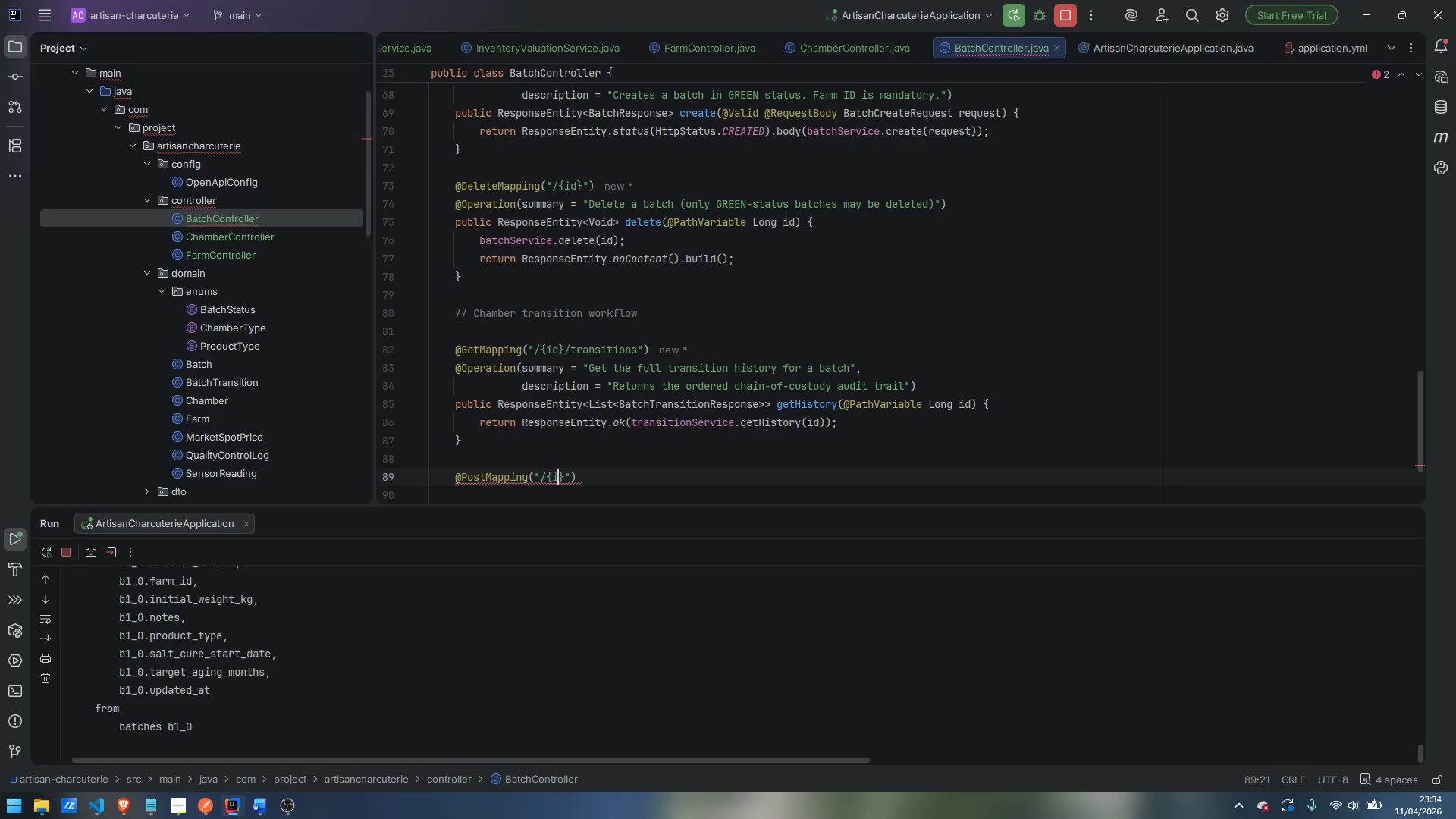 
type(id)
 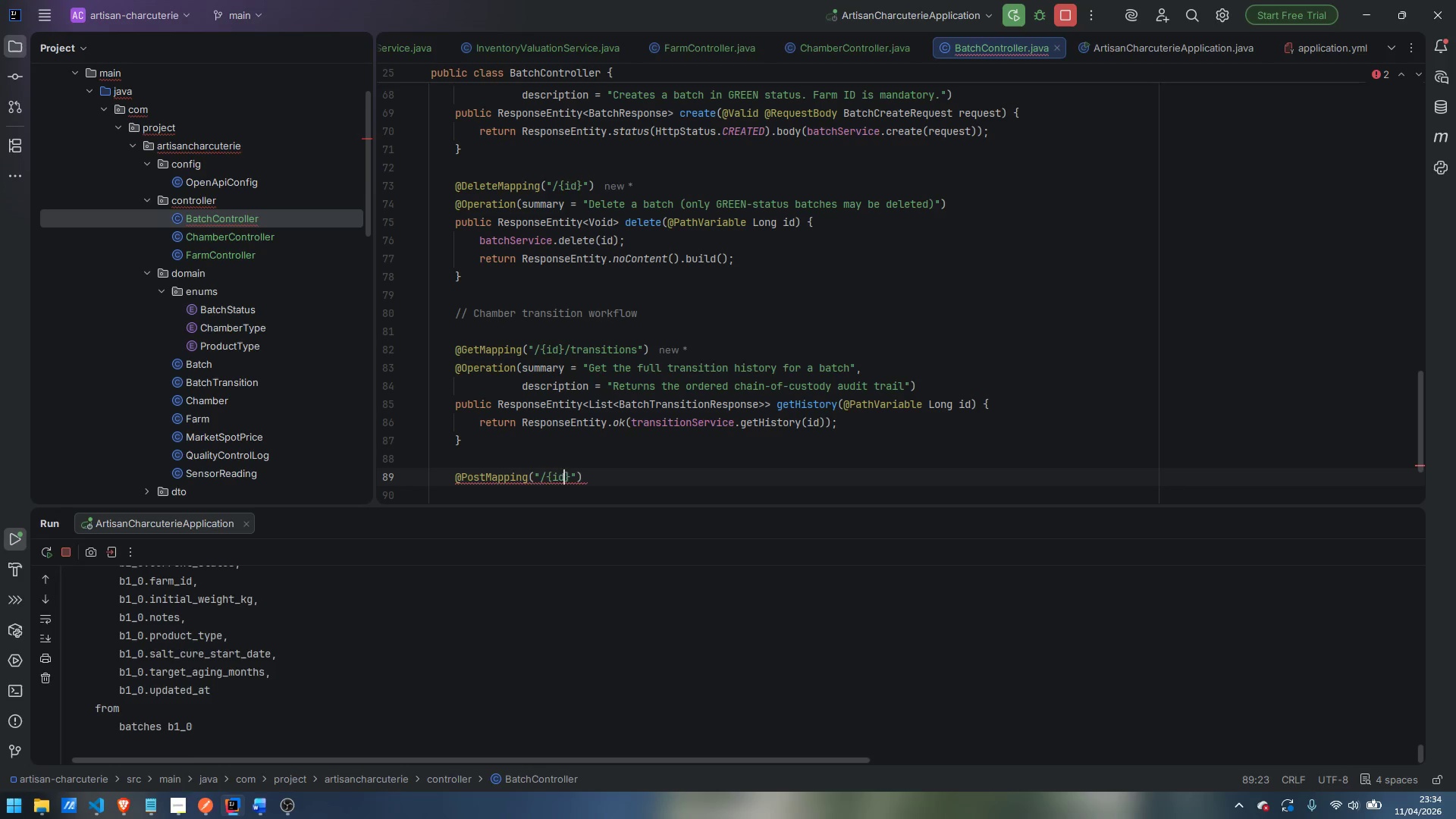 
key(ArrowRight)
 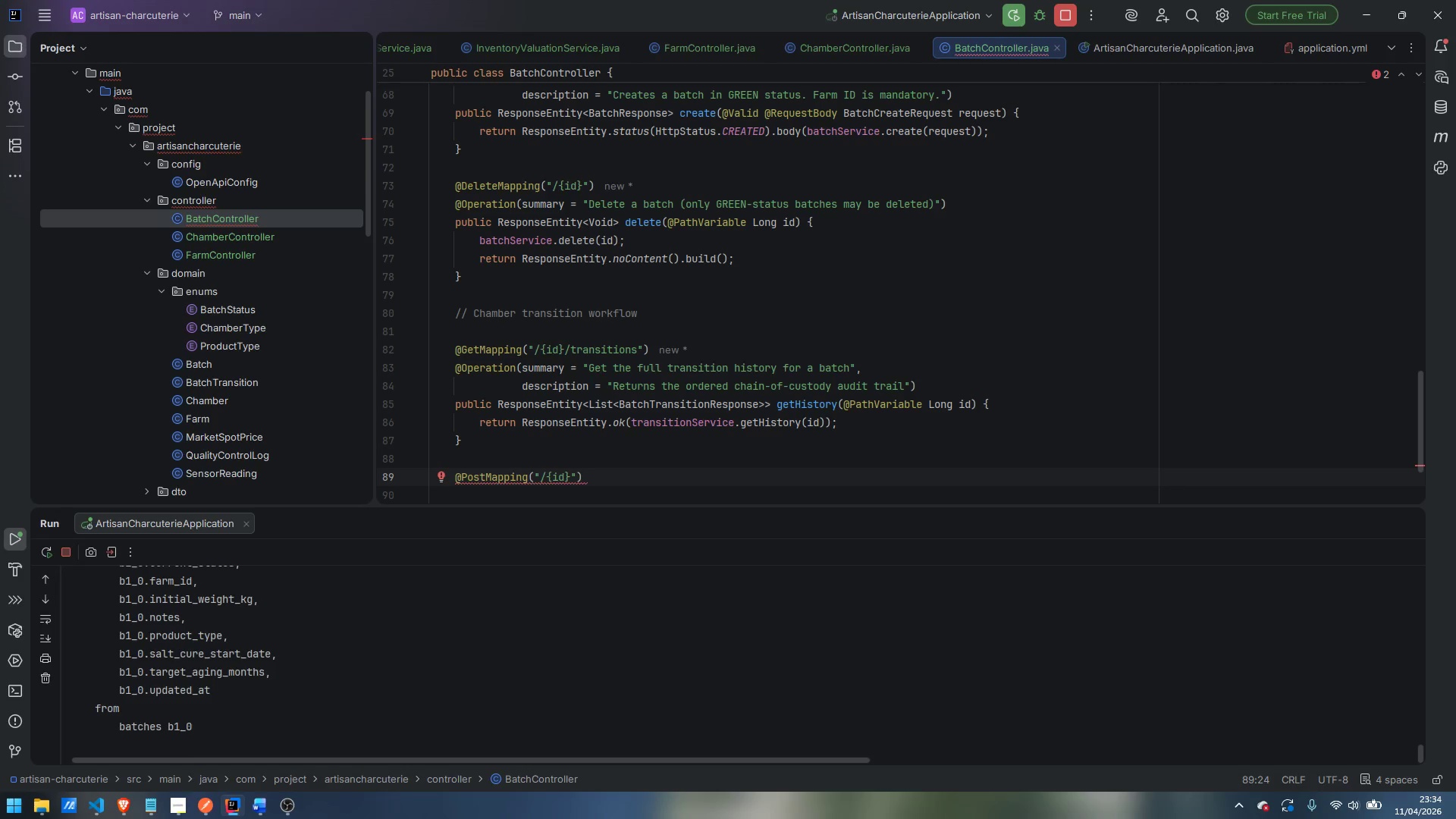 
type(/transitions)
 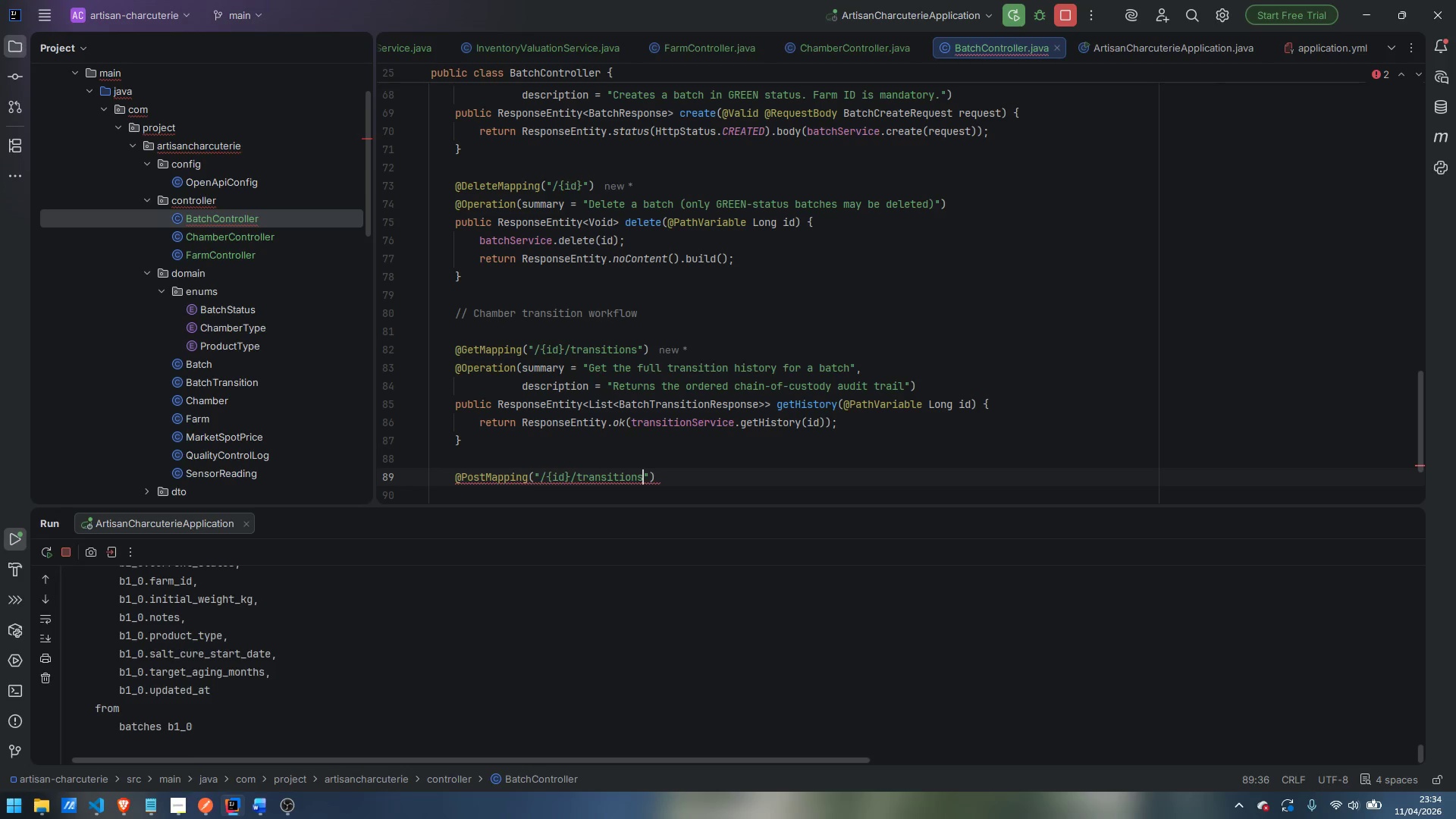 
key(ArrowRight)
 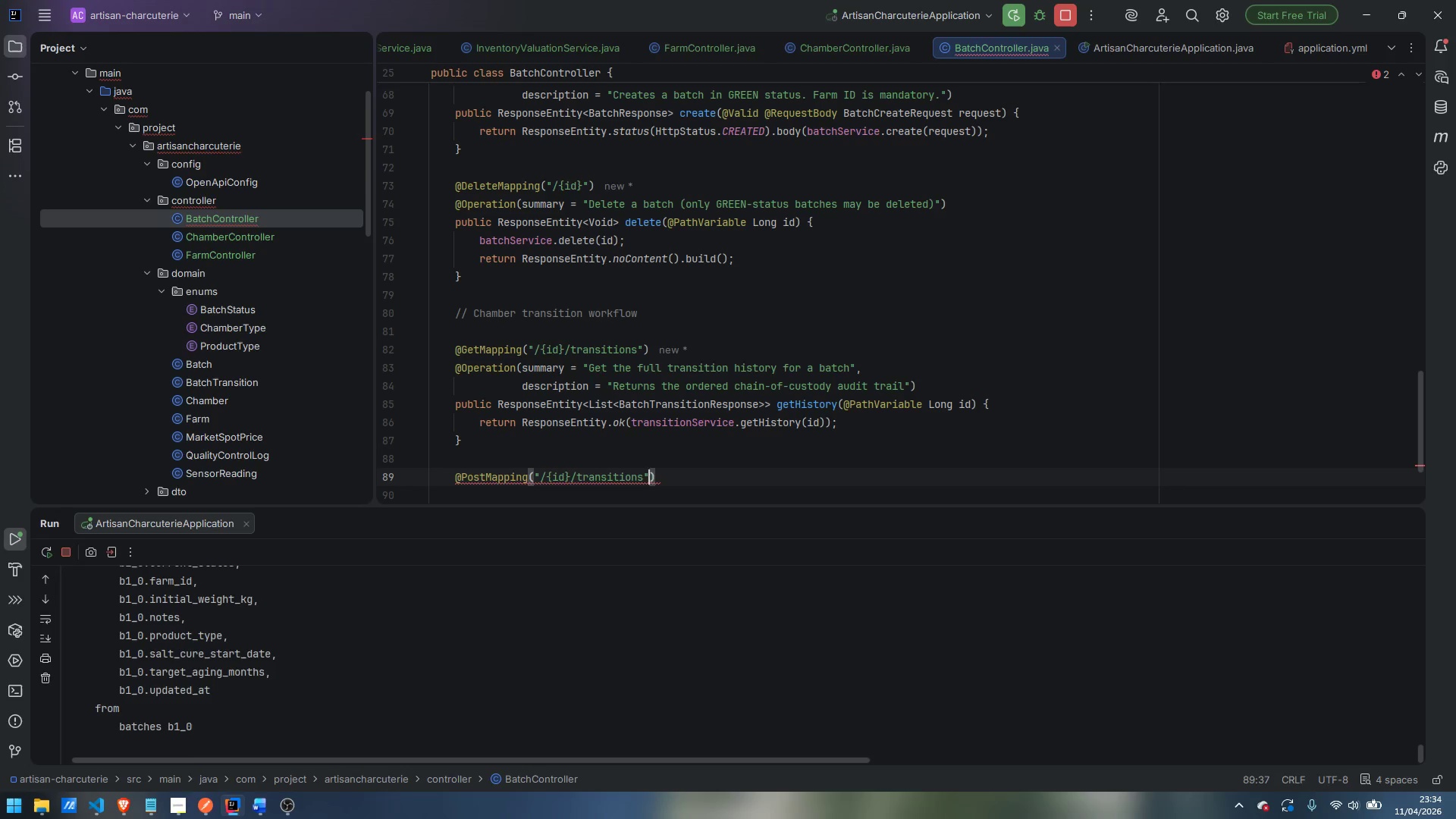 
key(ArrowRight)
 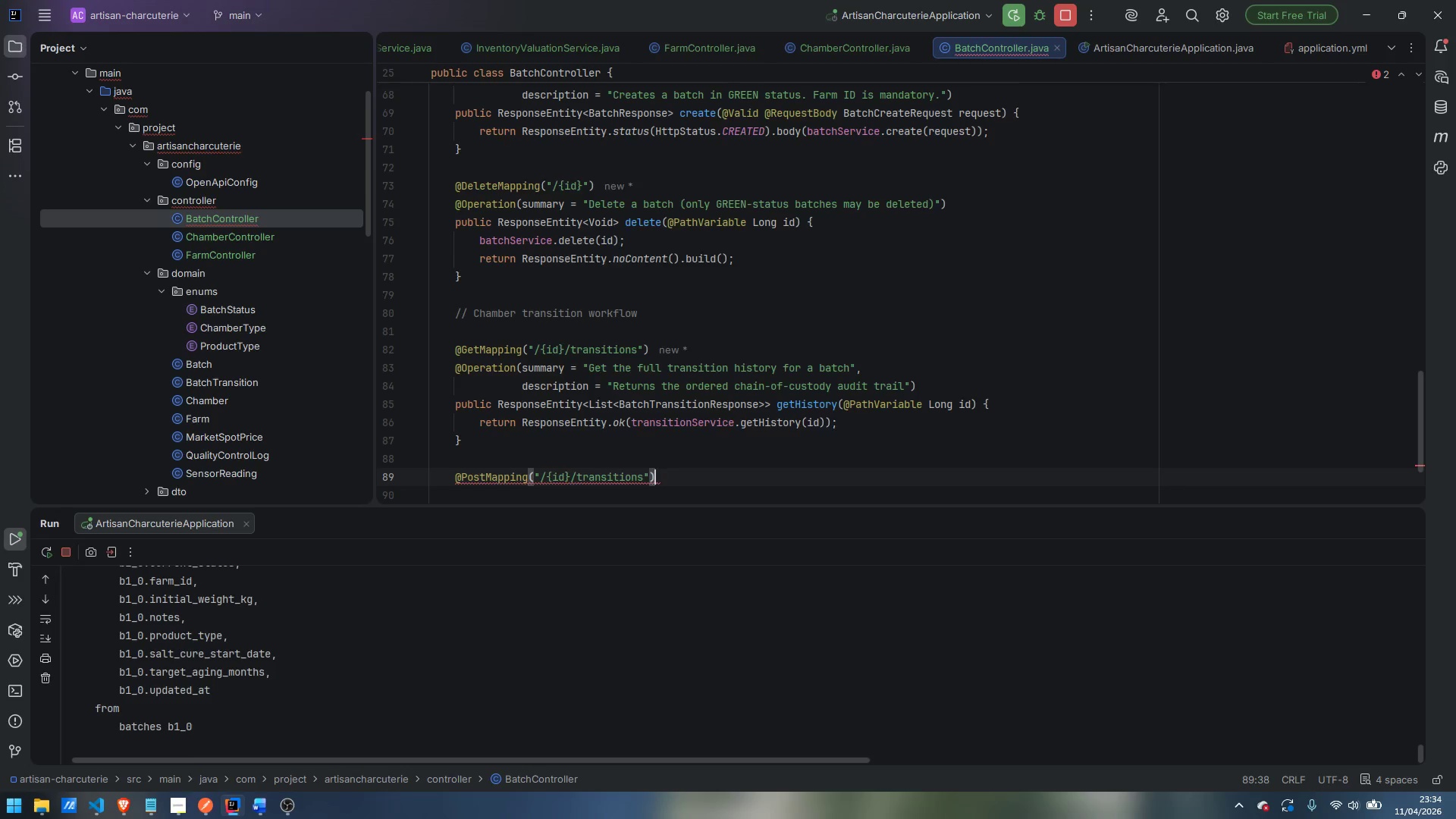 
key(Enter)
 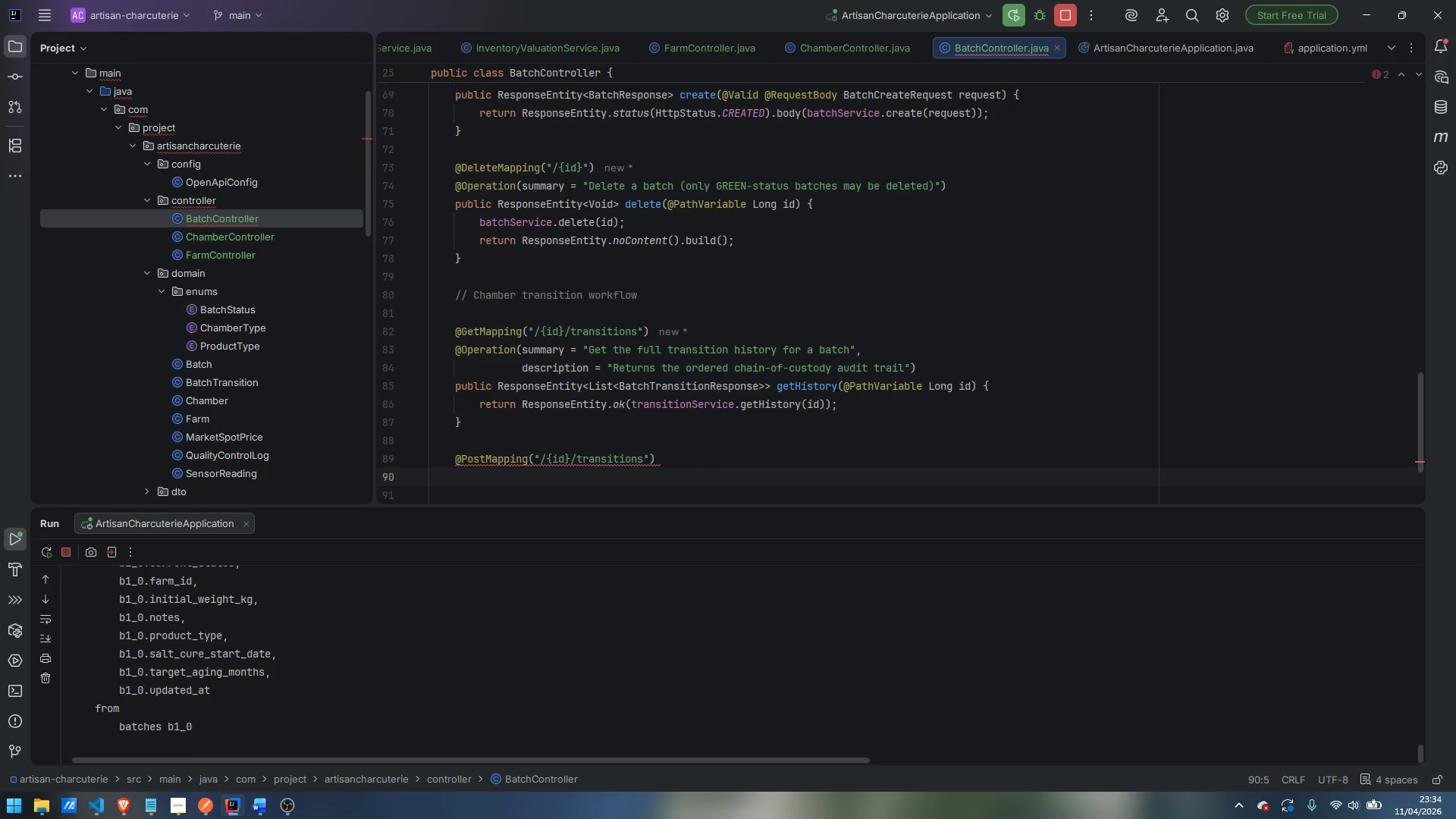 
type(@Operation)
 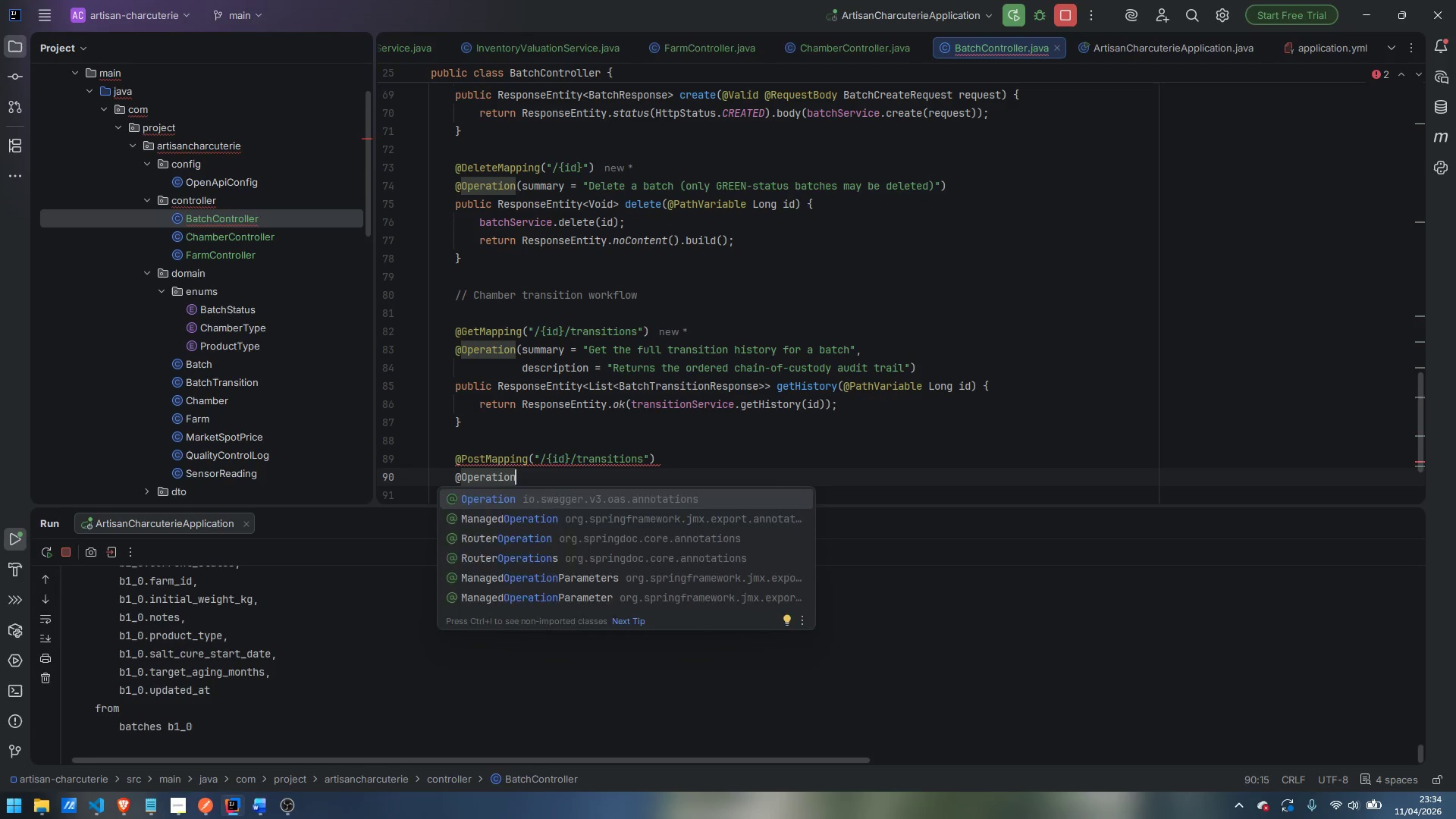 
key(Enter)
 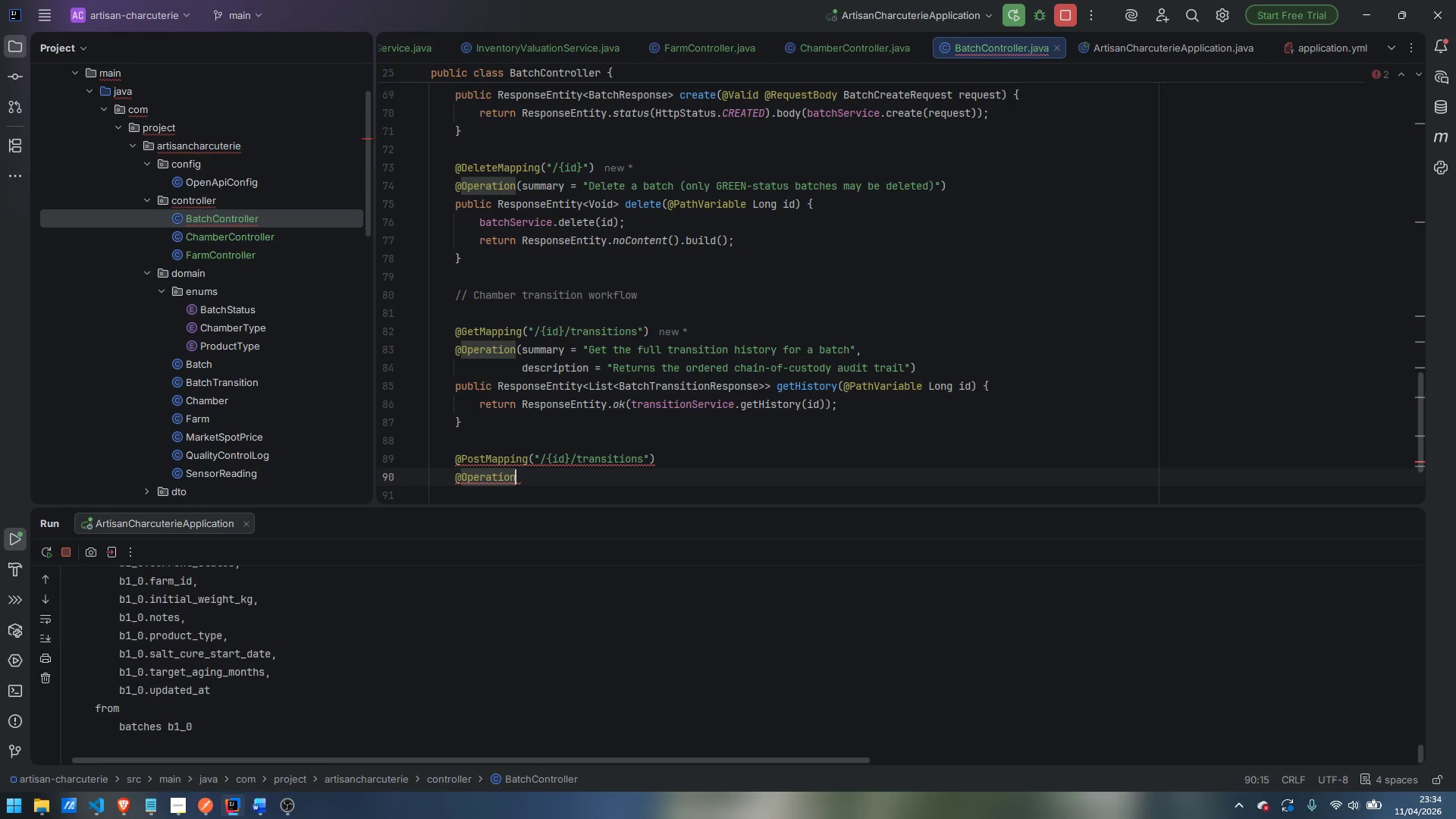 
key(Shift+9)
 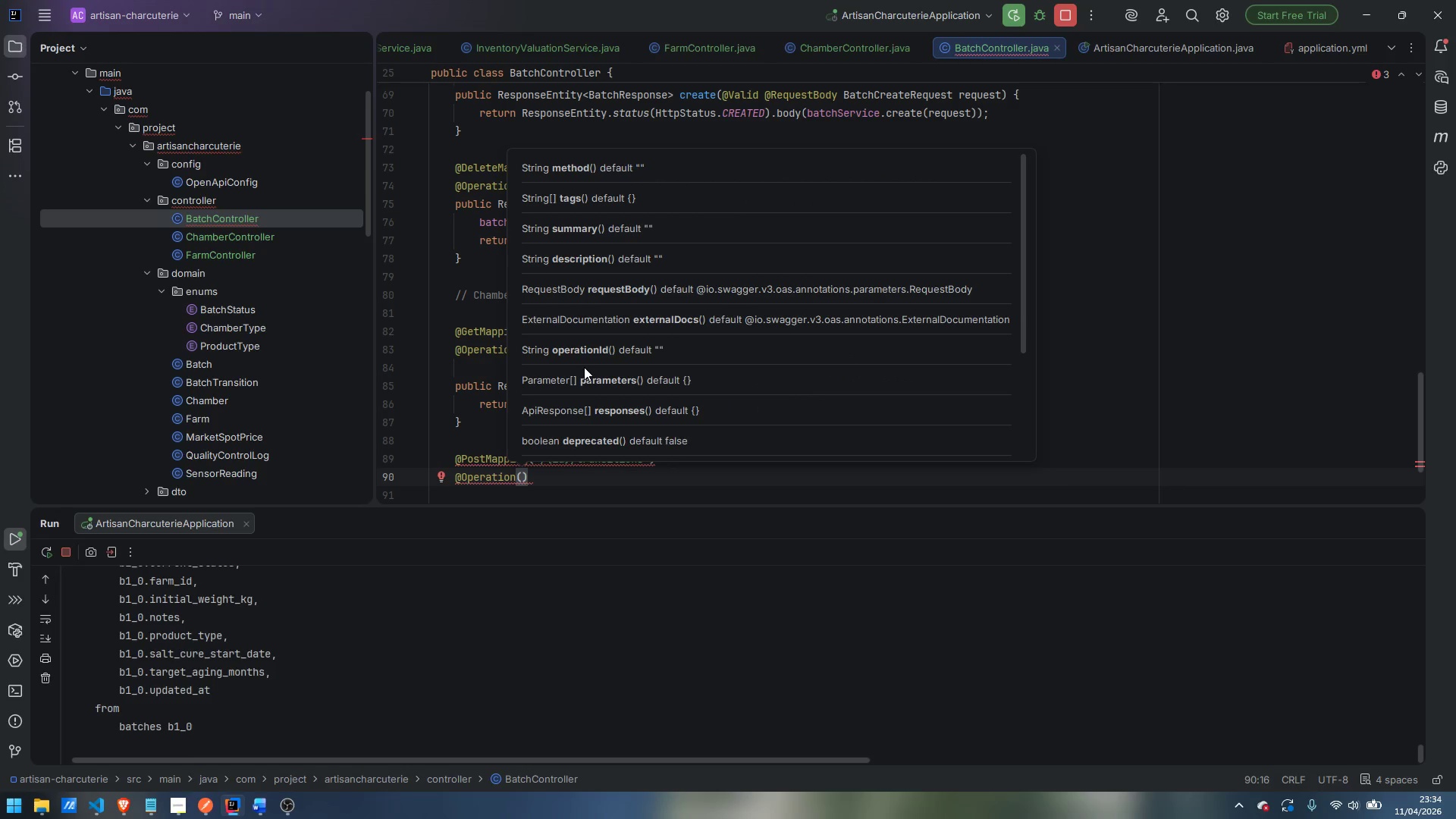 
type(summar)
 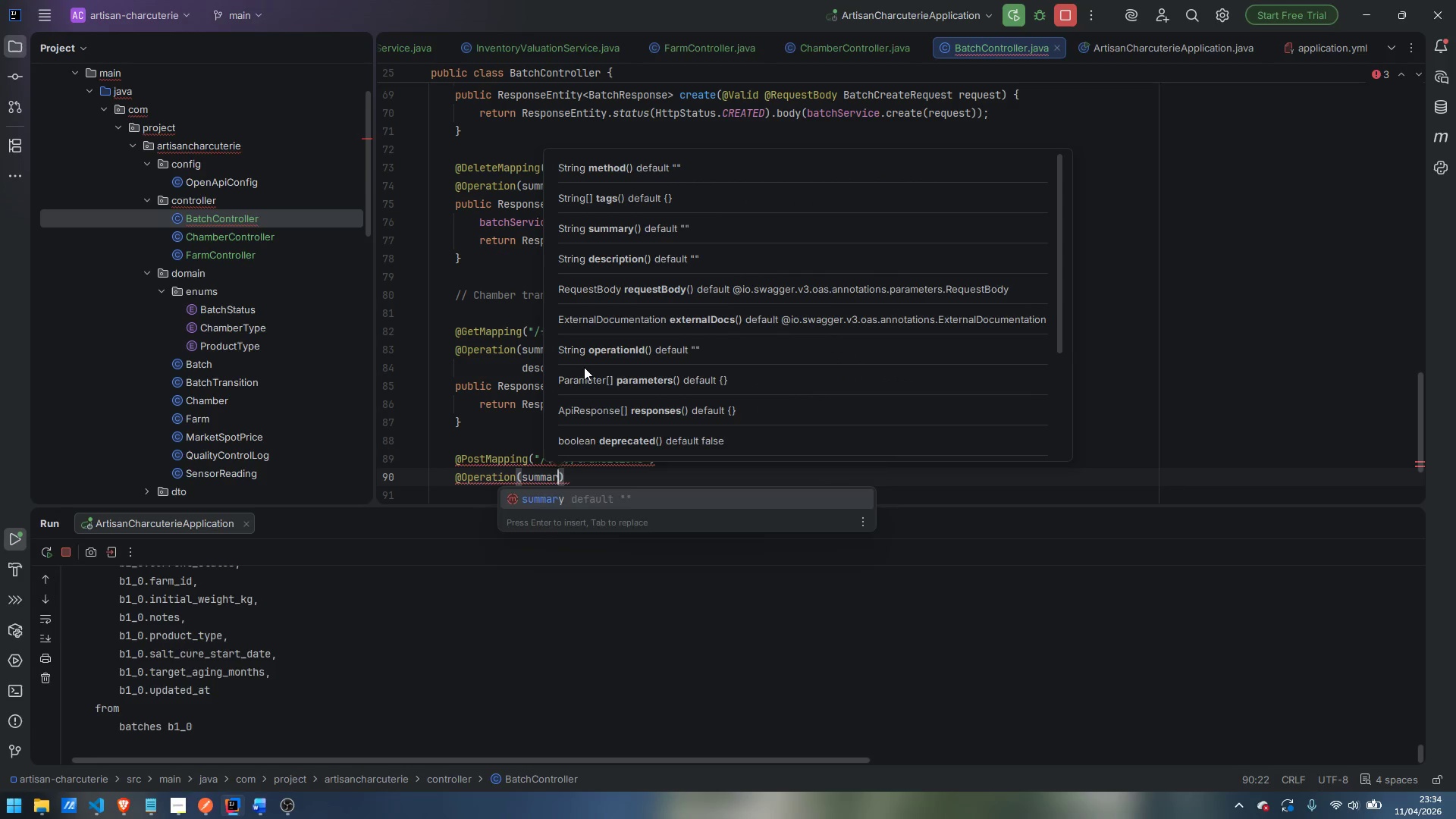 
key(Enter)
 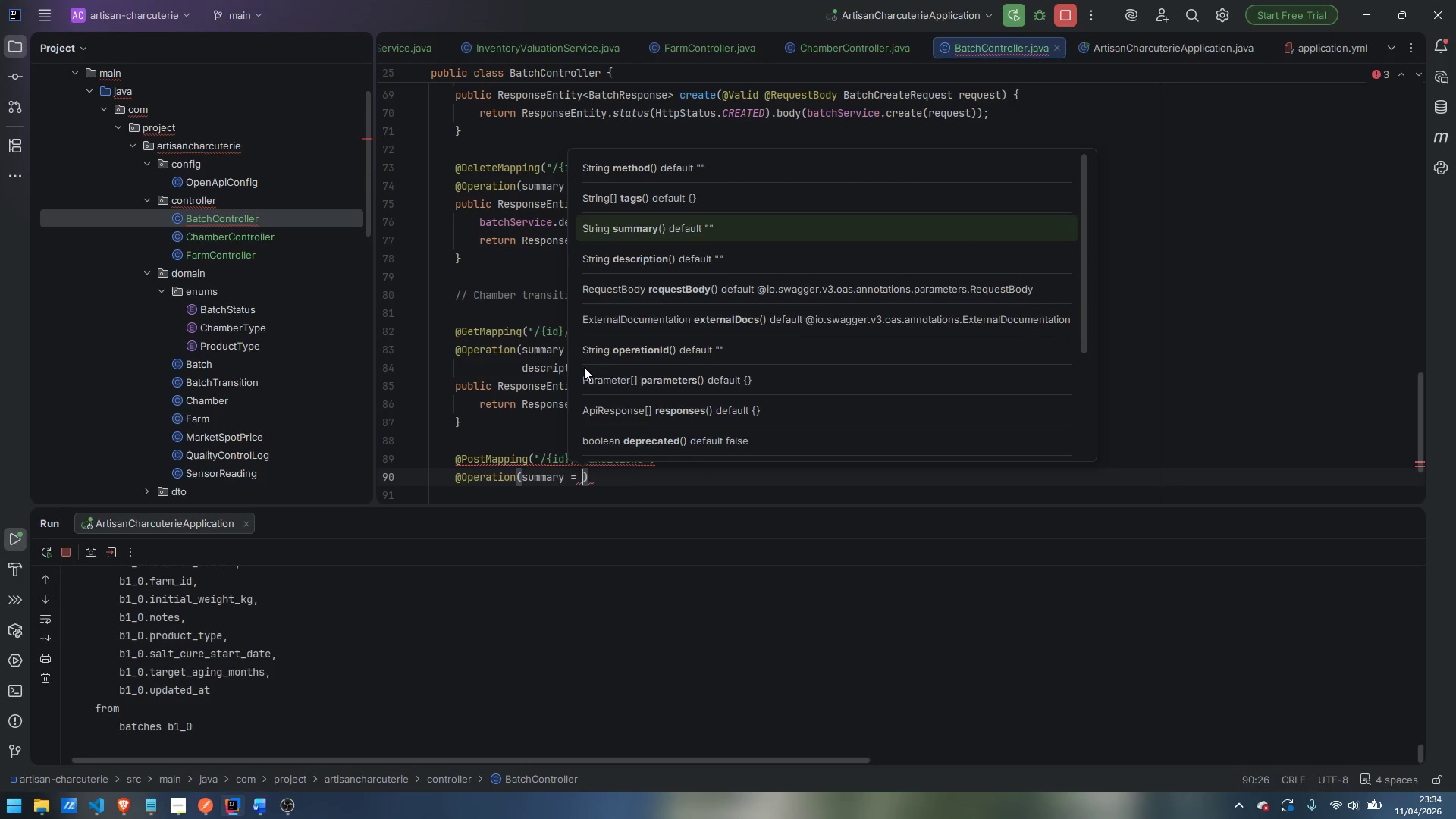 
key(Shift+Quote)
 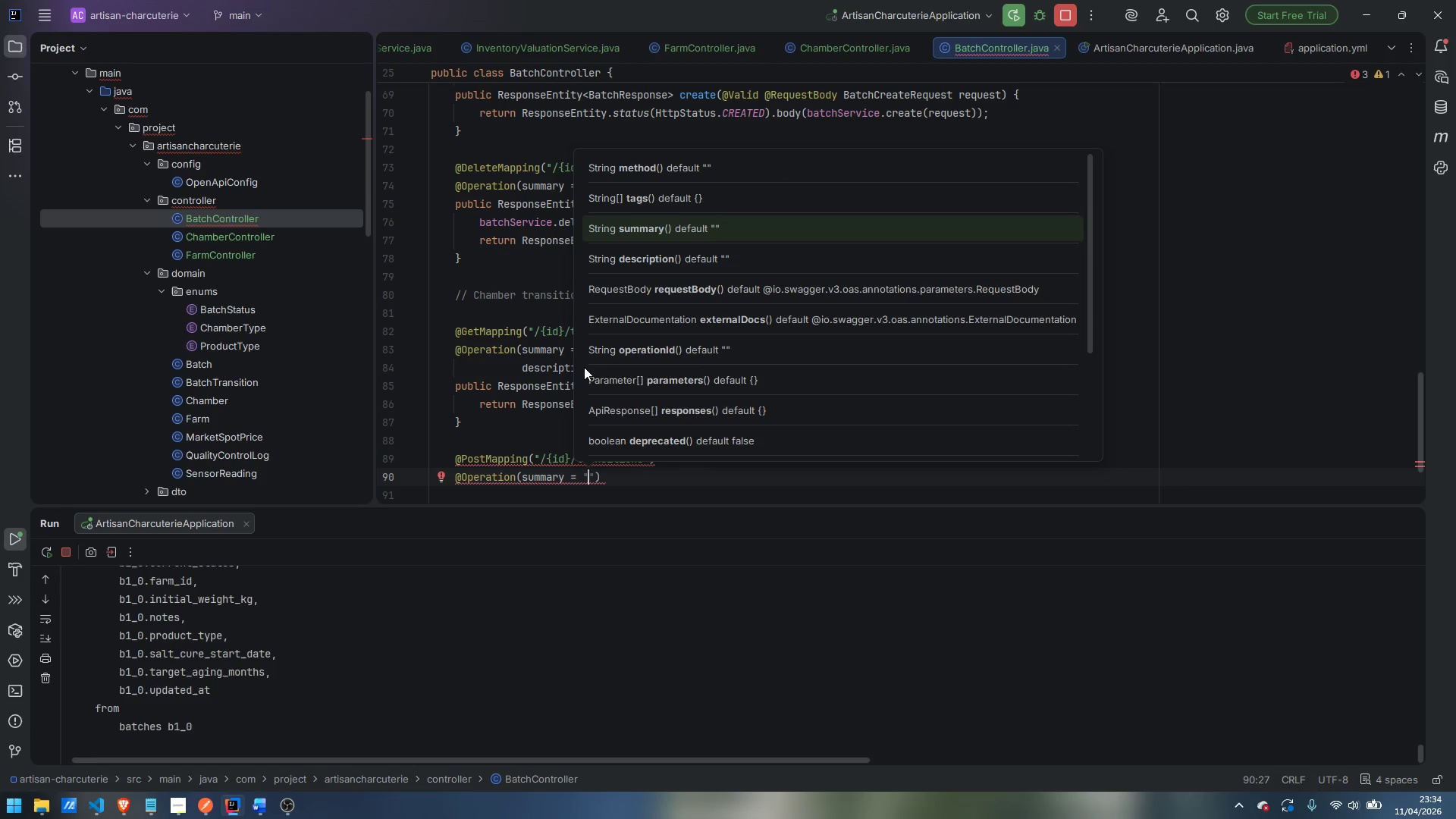 
type(Tramsitionm)
 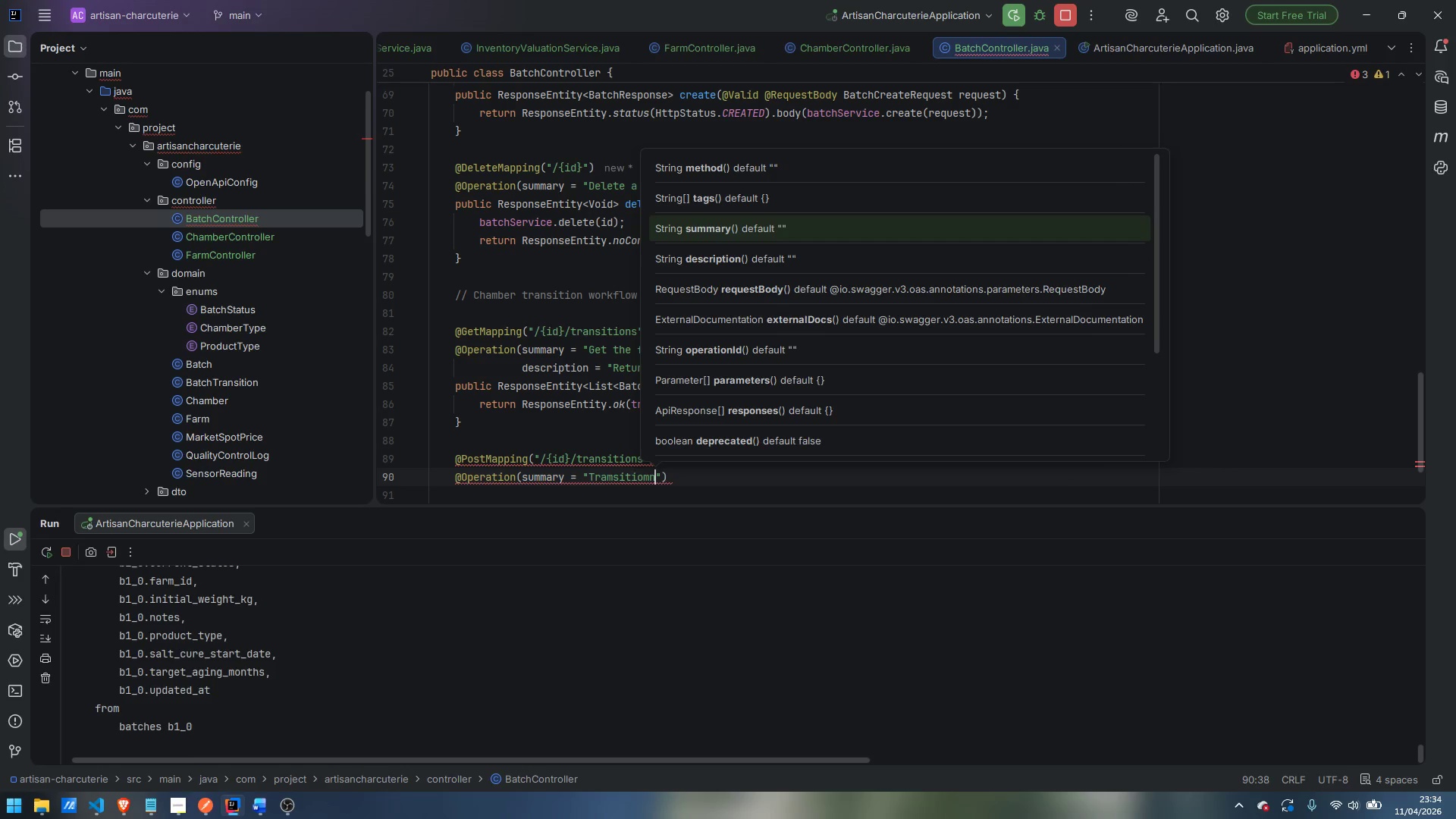 
key(Control+ControlLeft)
 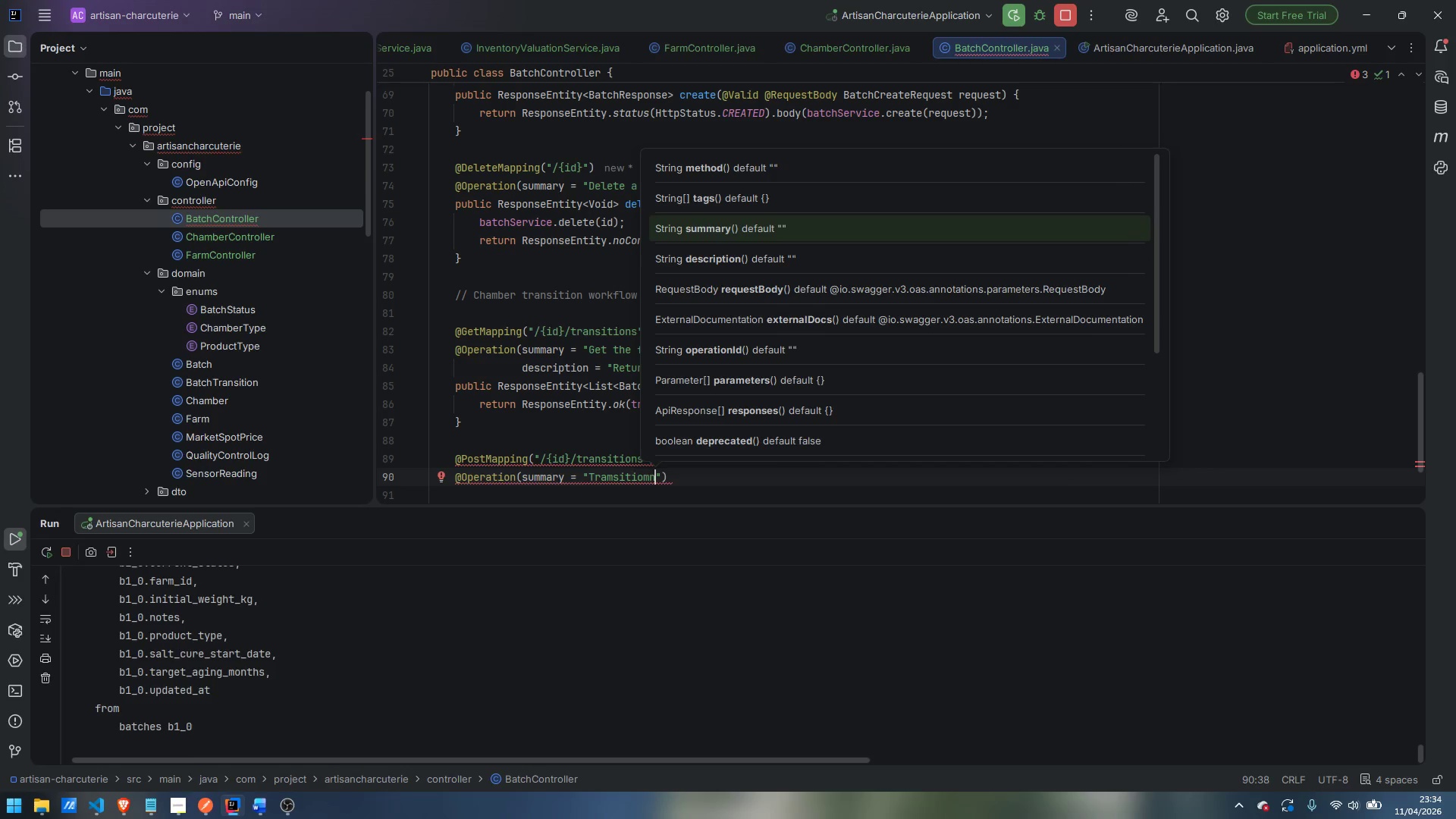 
key(Backspace)
 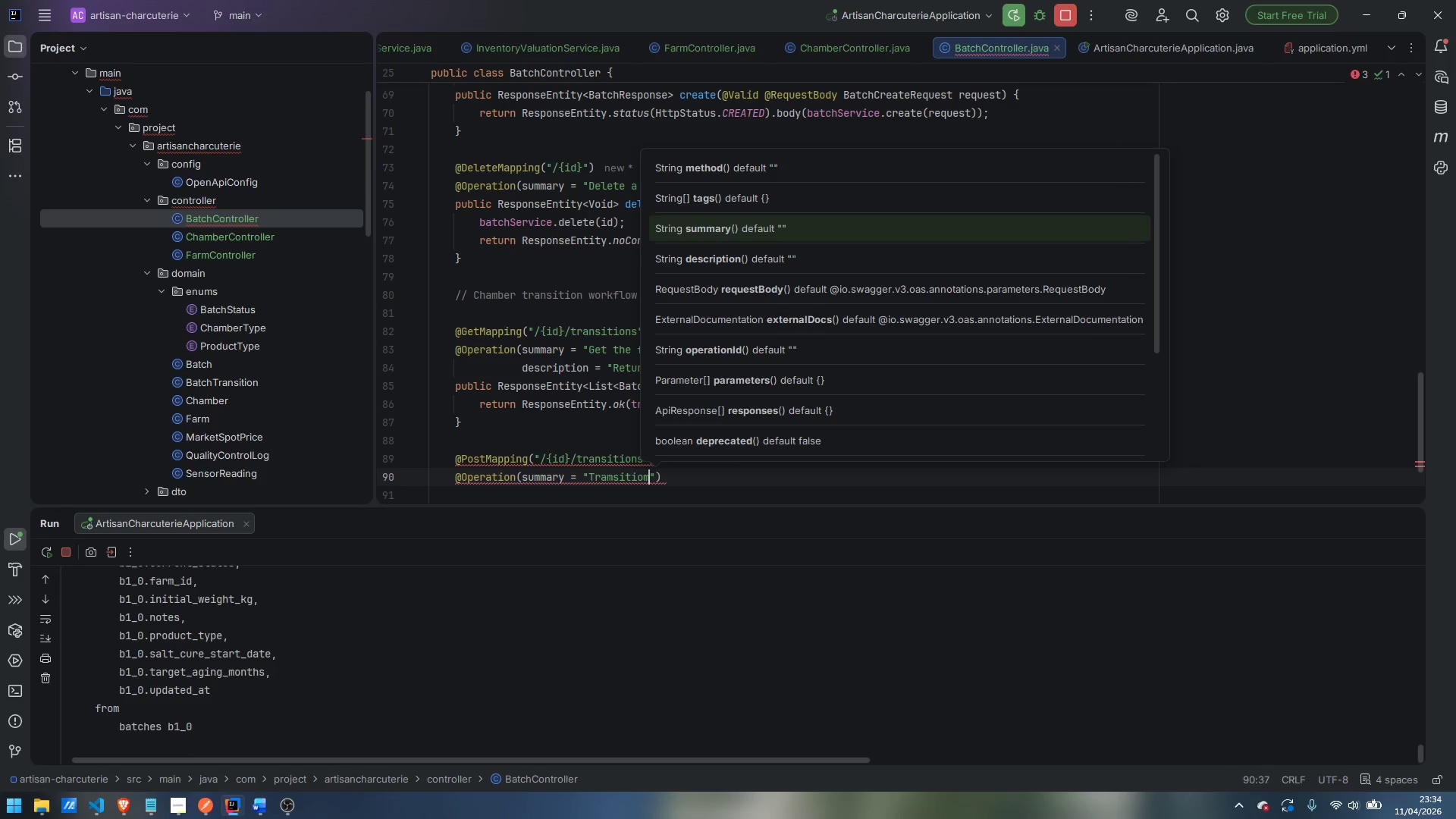 
key(Backspace)
 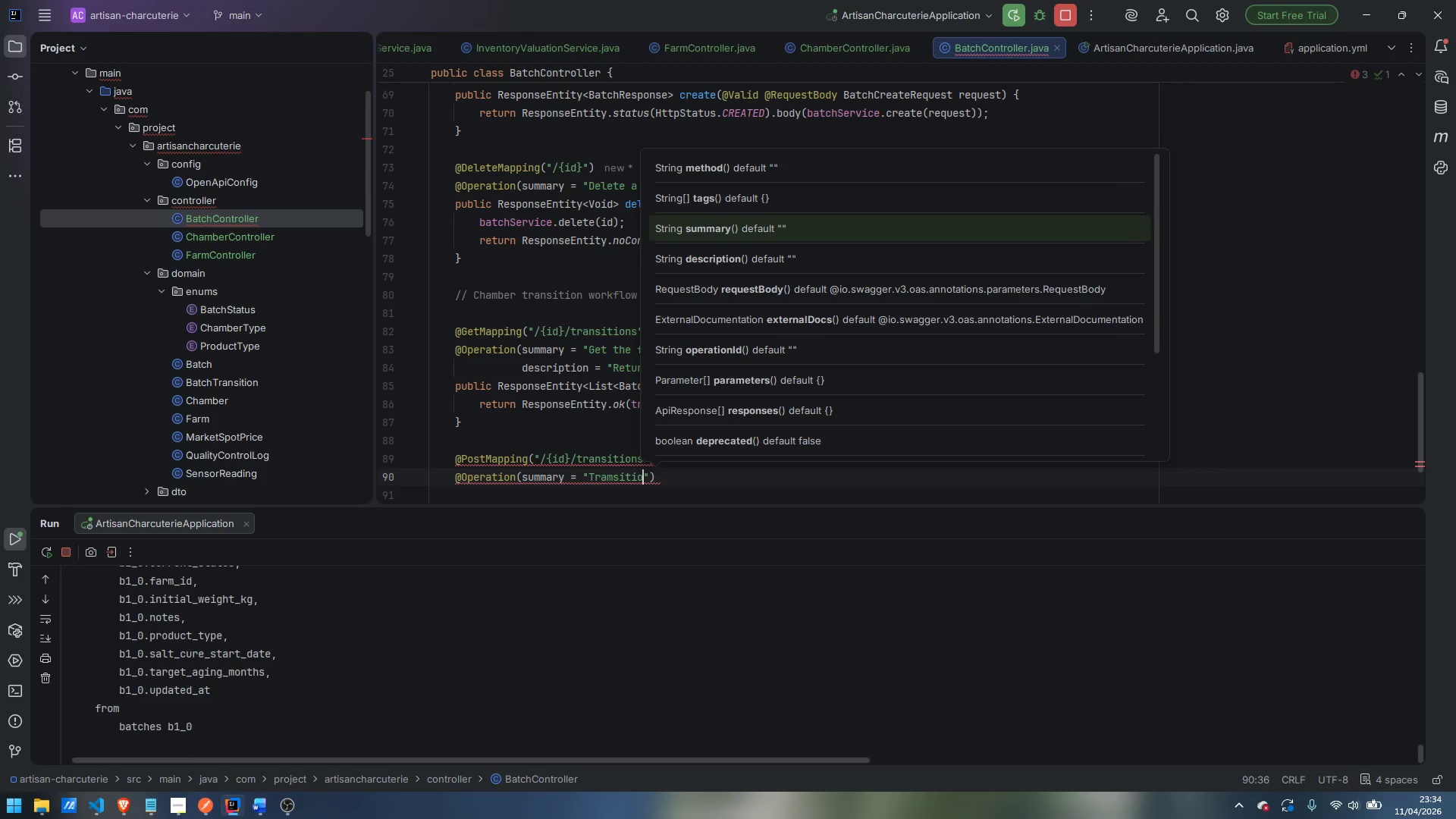 
key(M)
 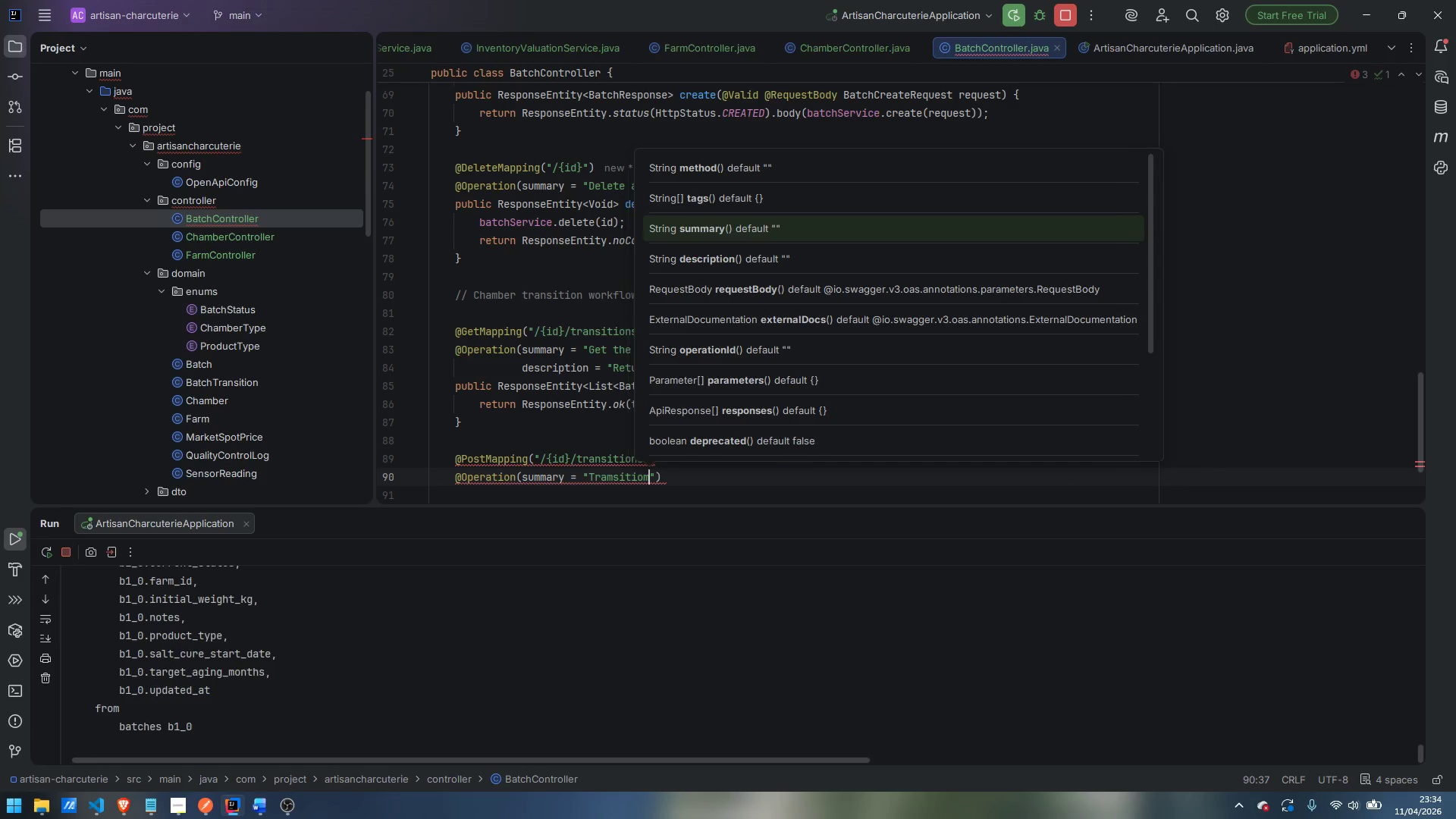 
hold_key(key=ControlLeft, duration=0.52)
 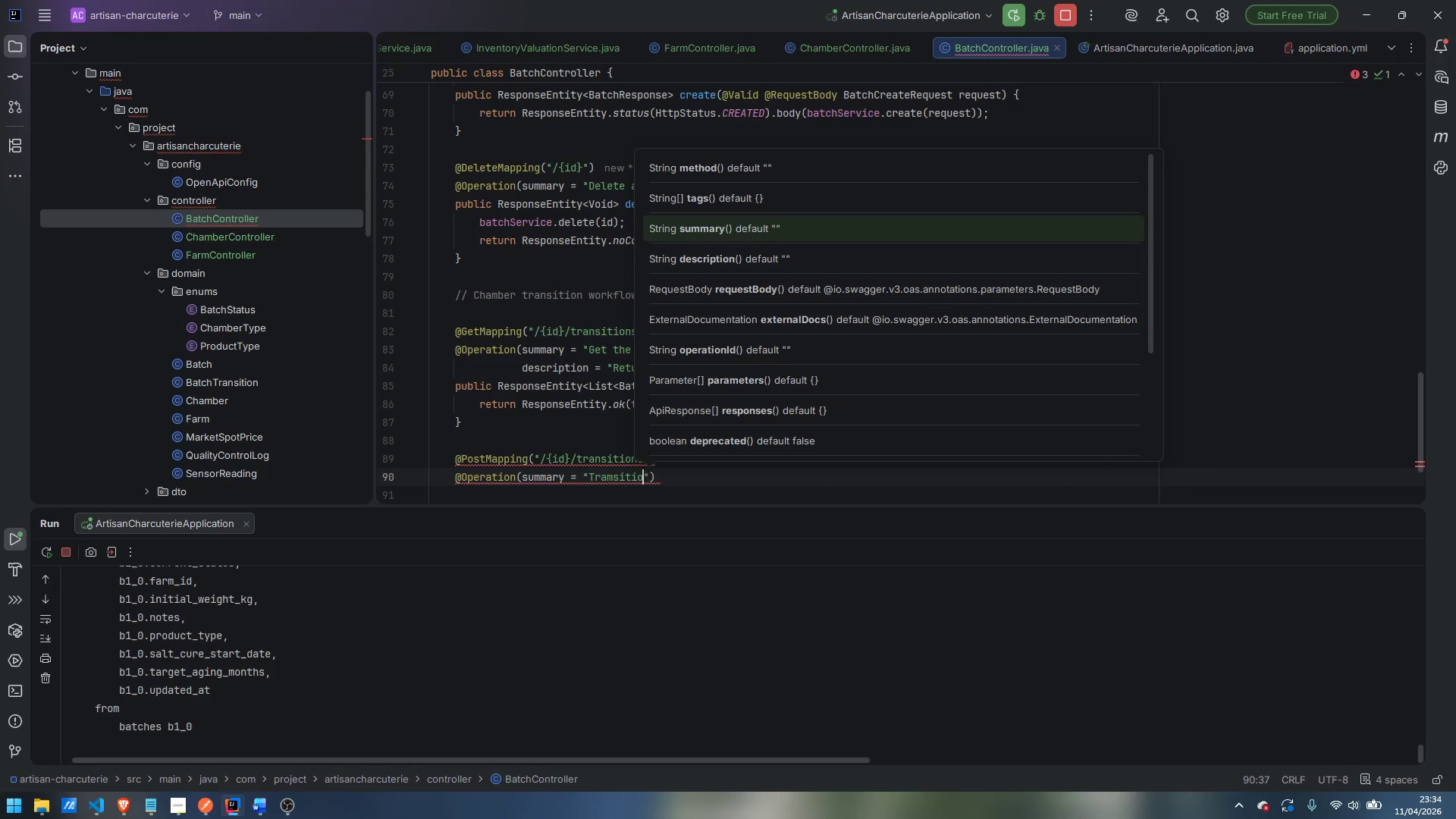 
key(Backspace)
 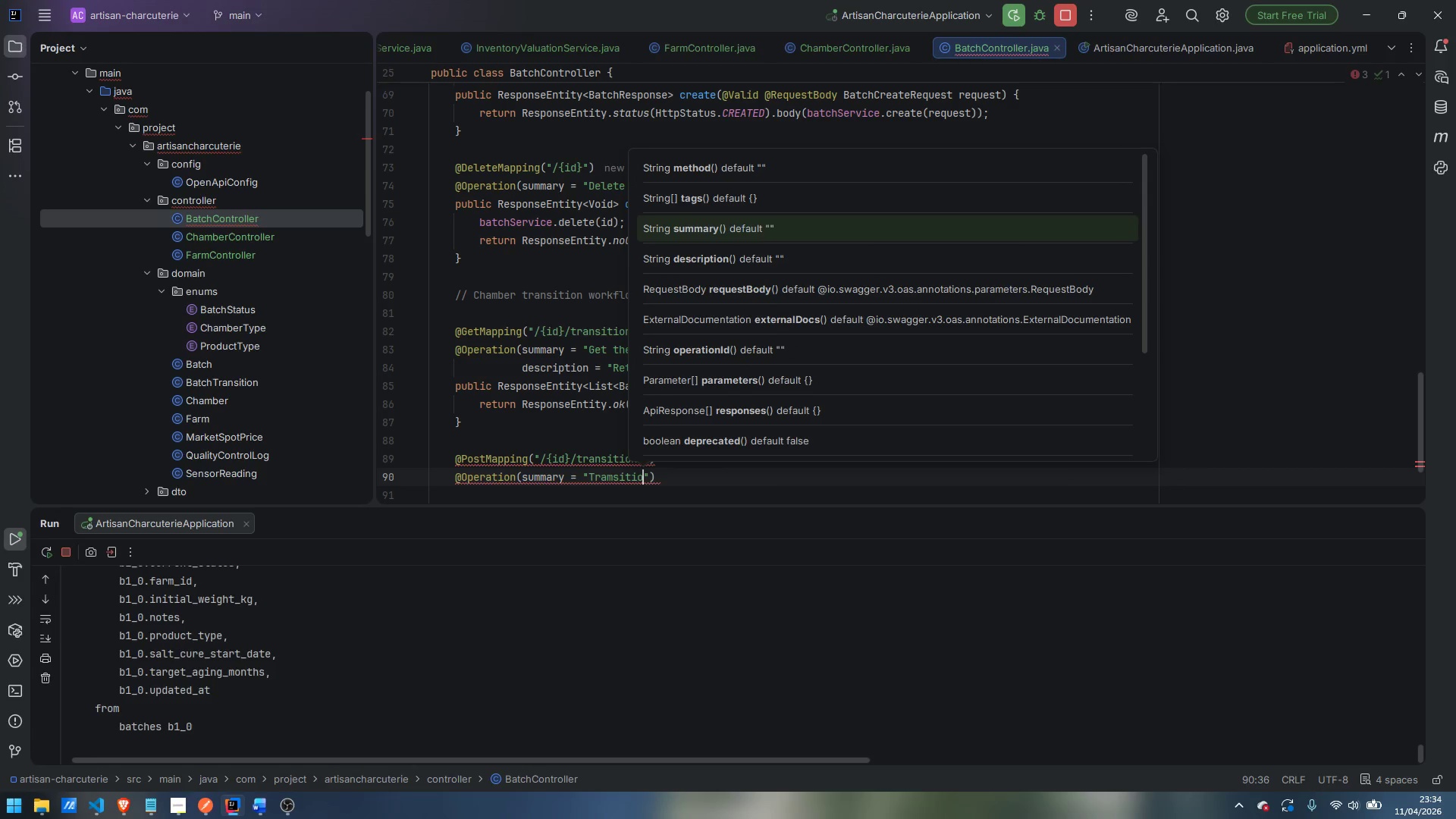 
key(N)
 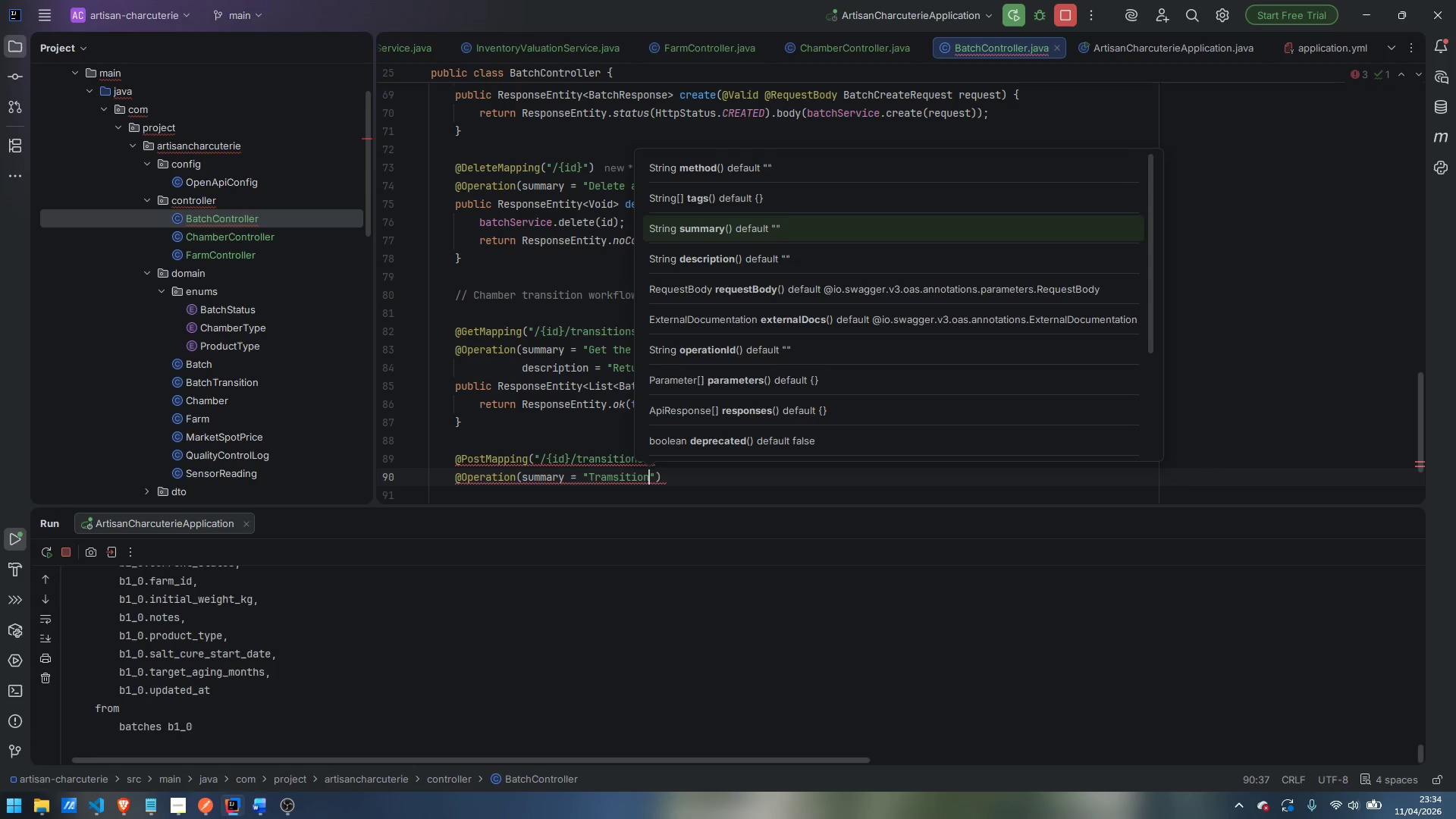 
key(Control+ArrowLeft)
 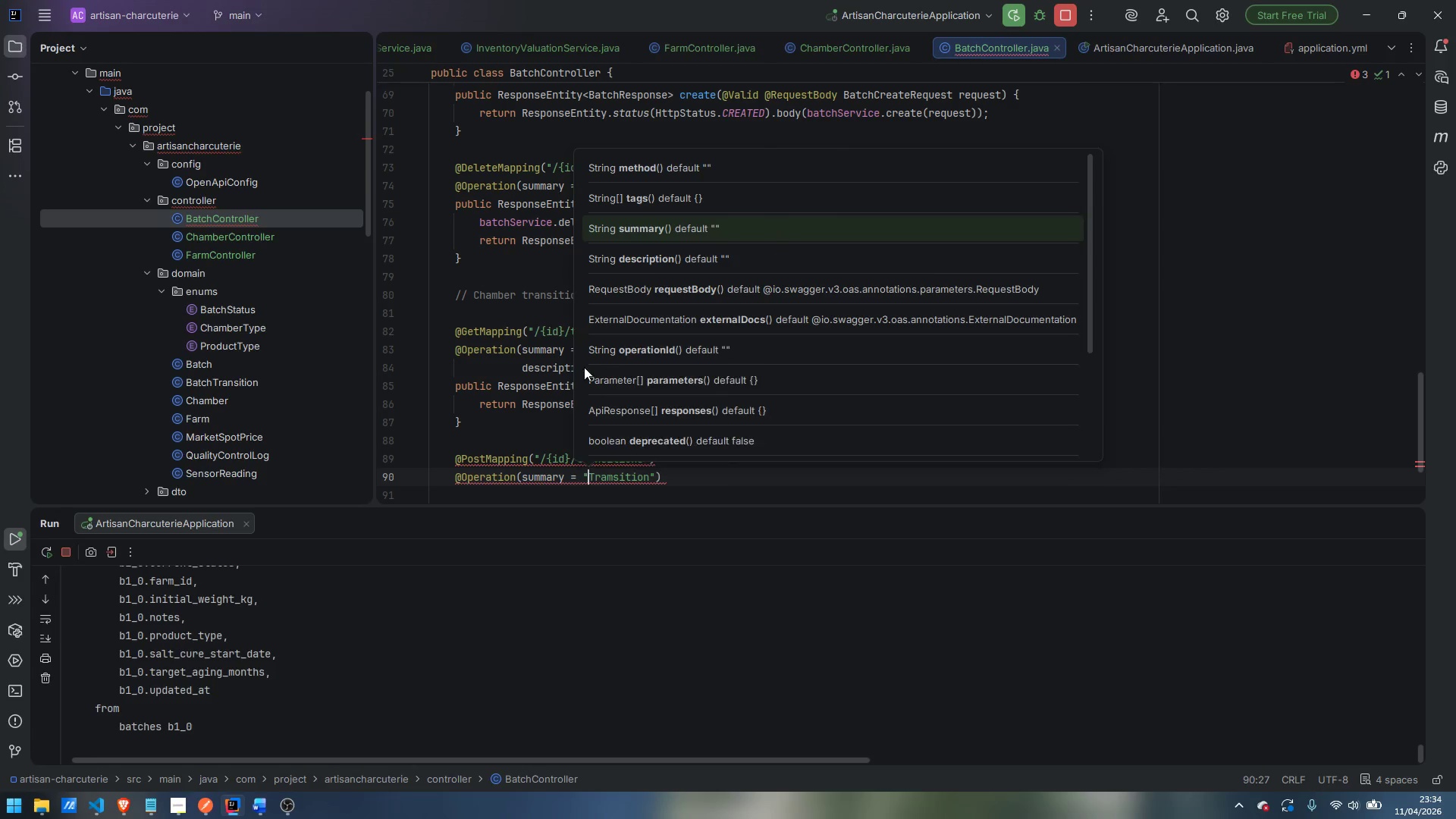 
key(ArrowRight)
 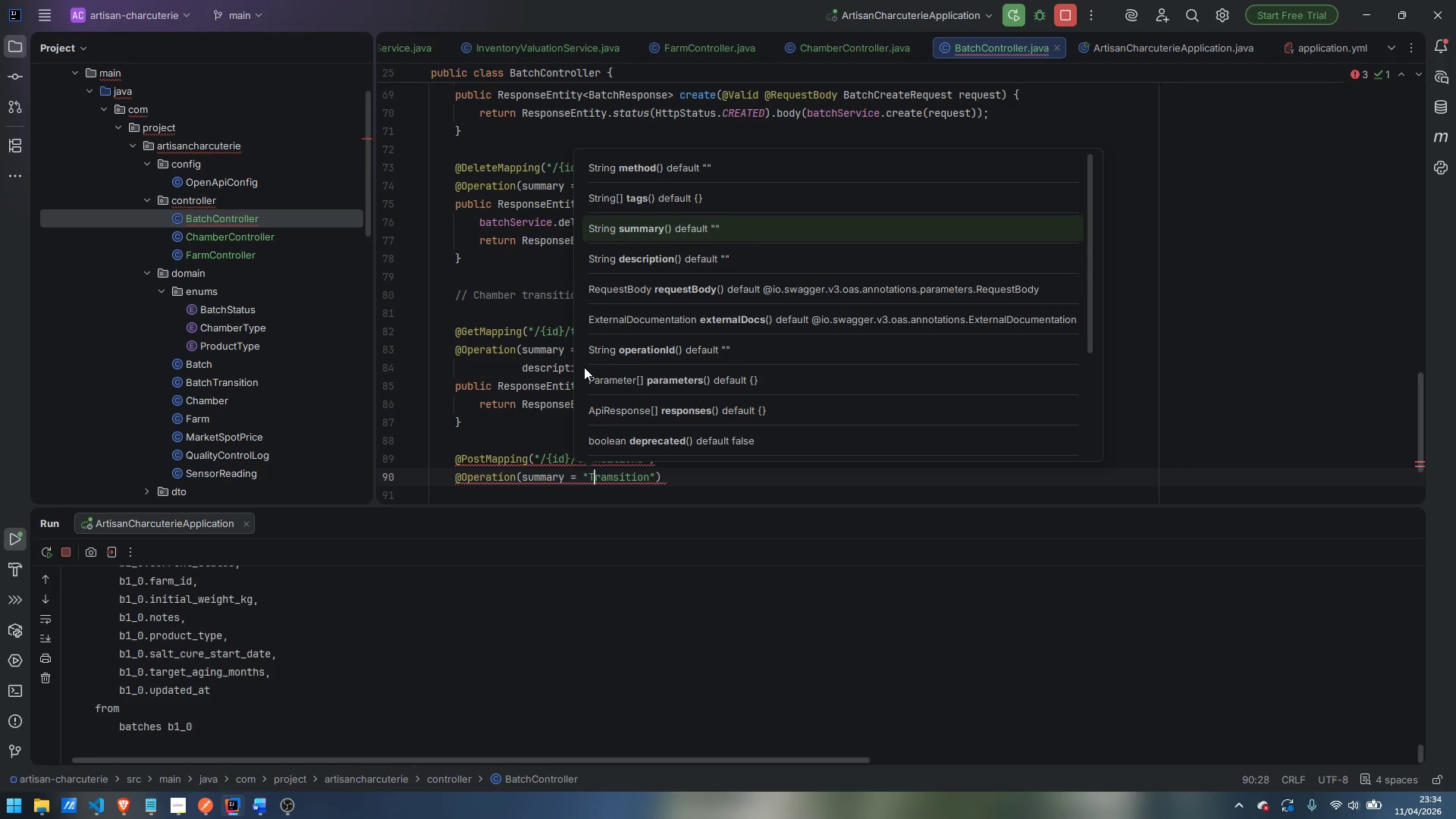 
key(ArrowRight)
 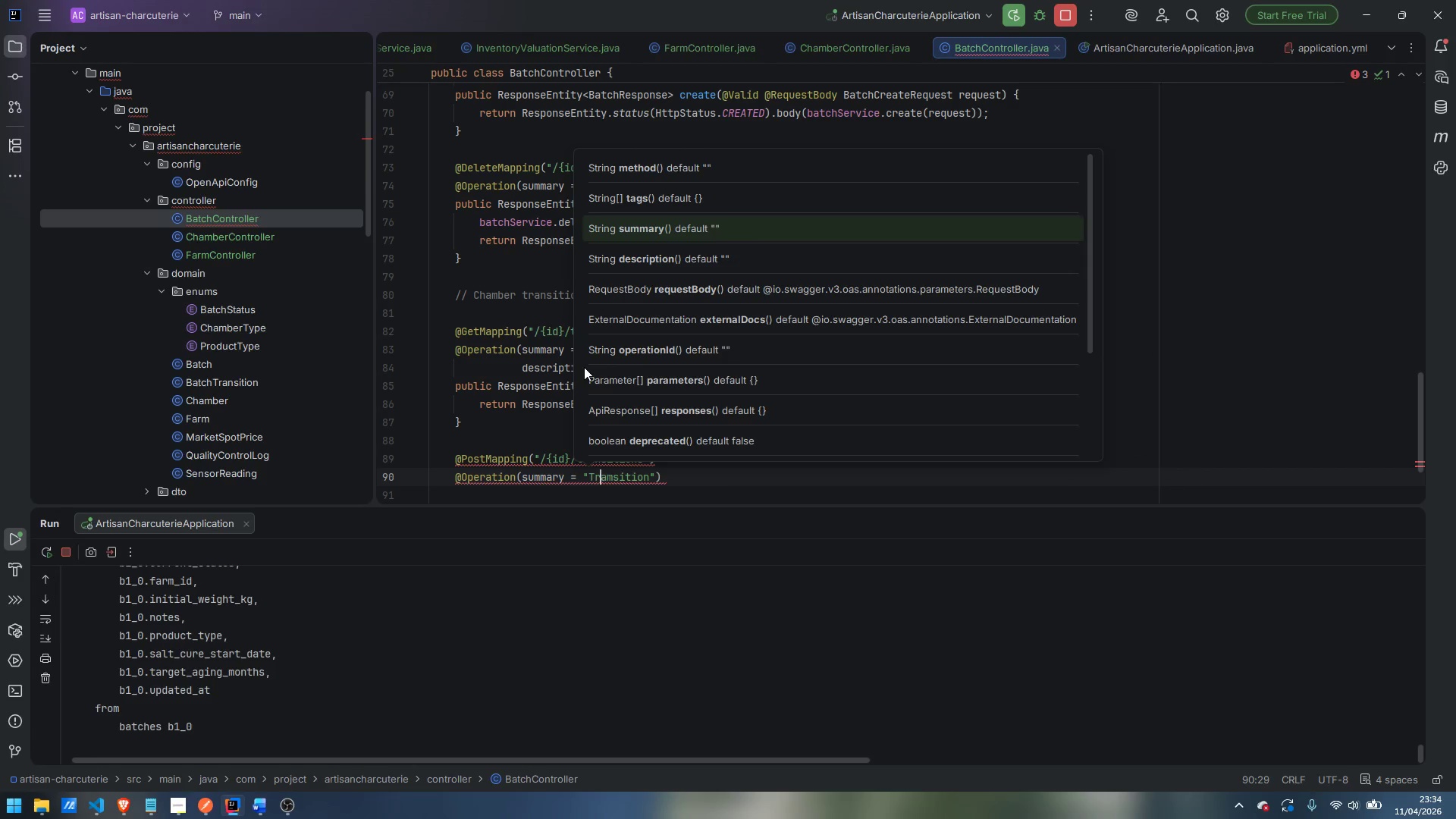 
key(ArrowRight)
 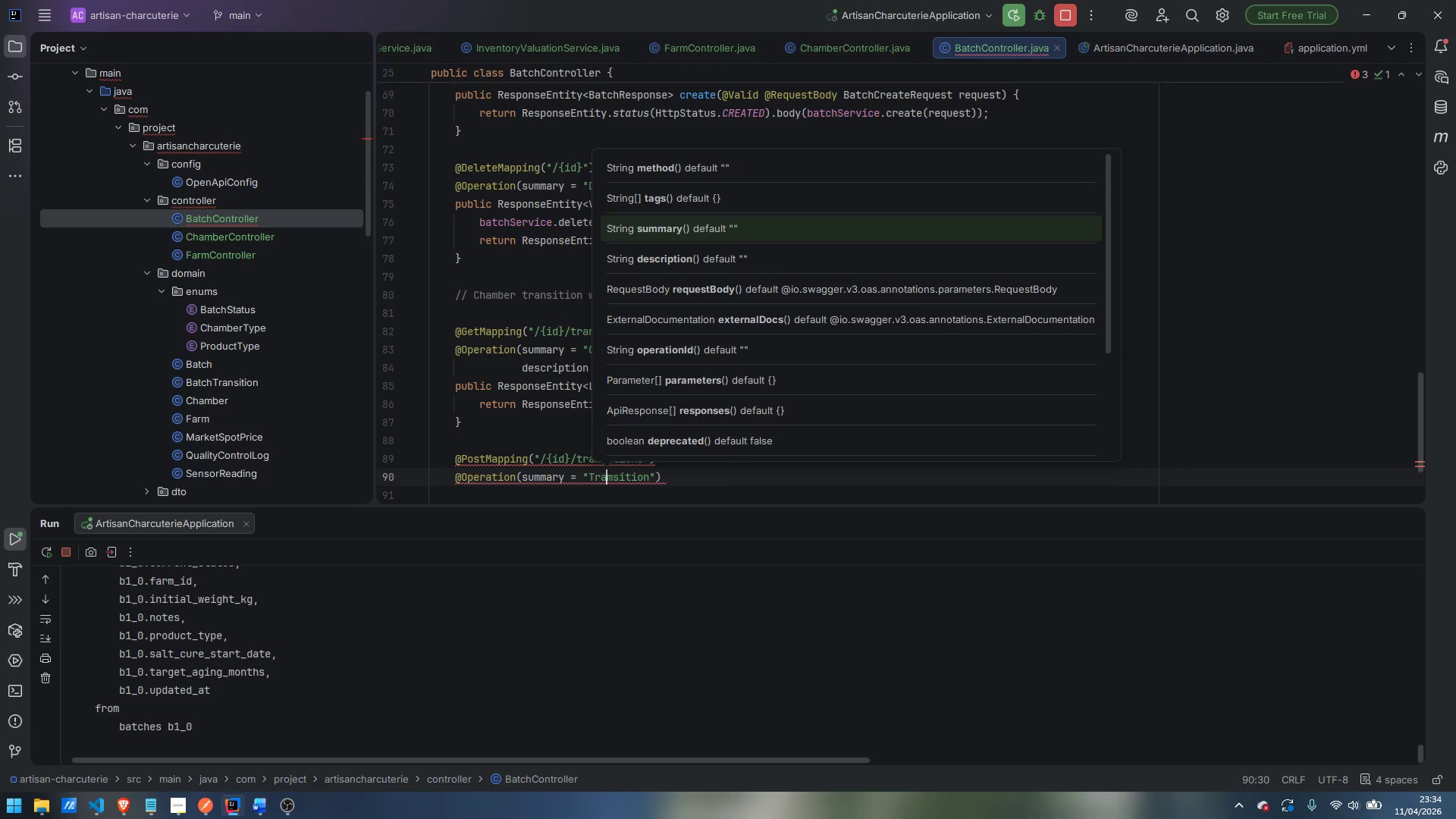 
key(ArrowRight)
 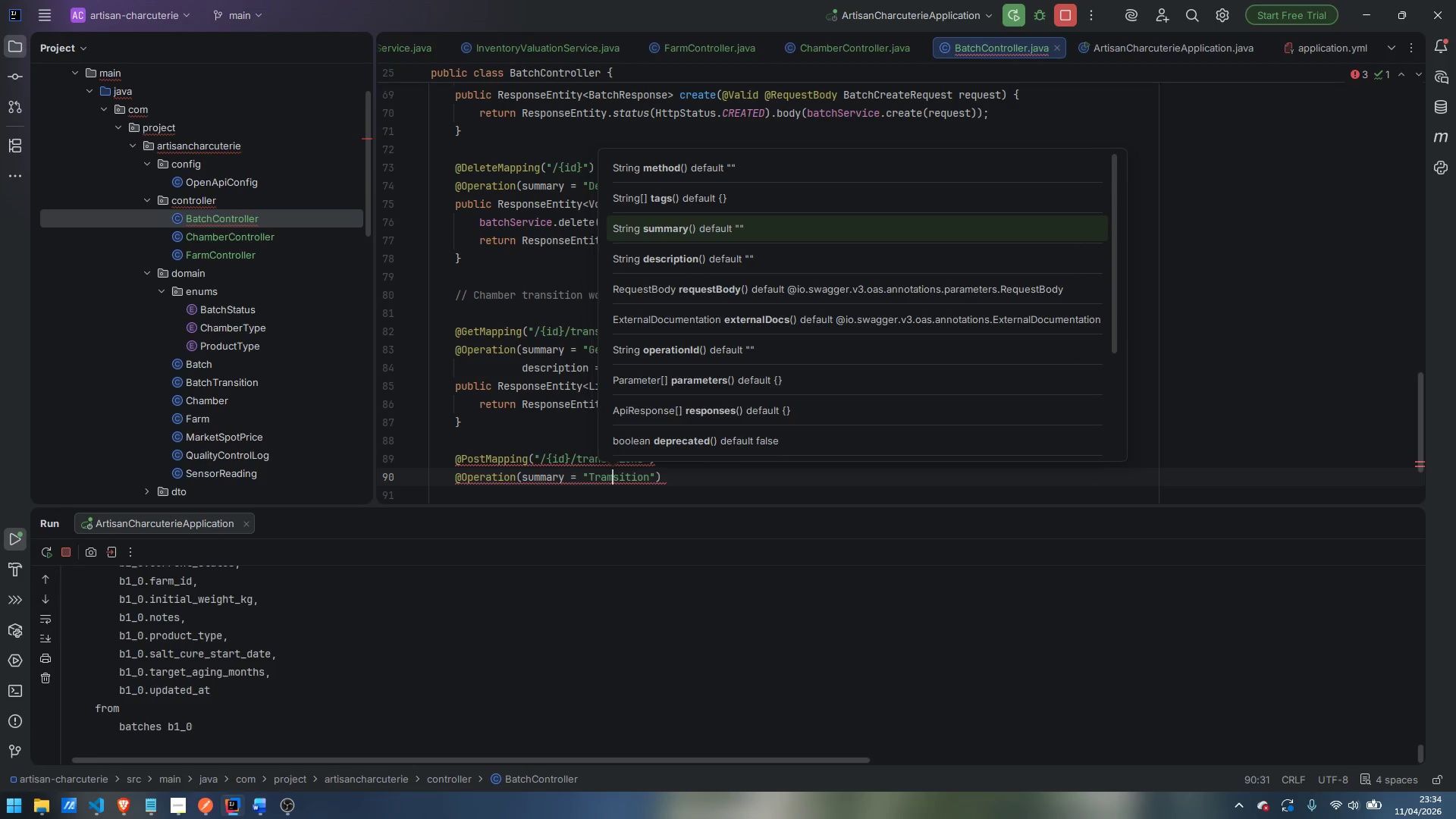 
key(Backspace)
 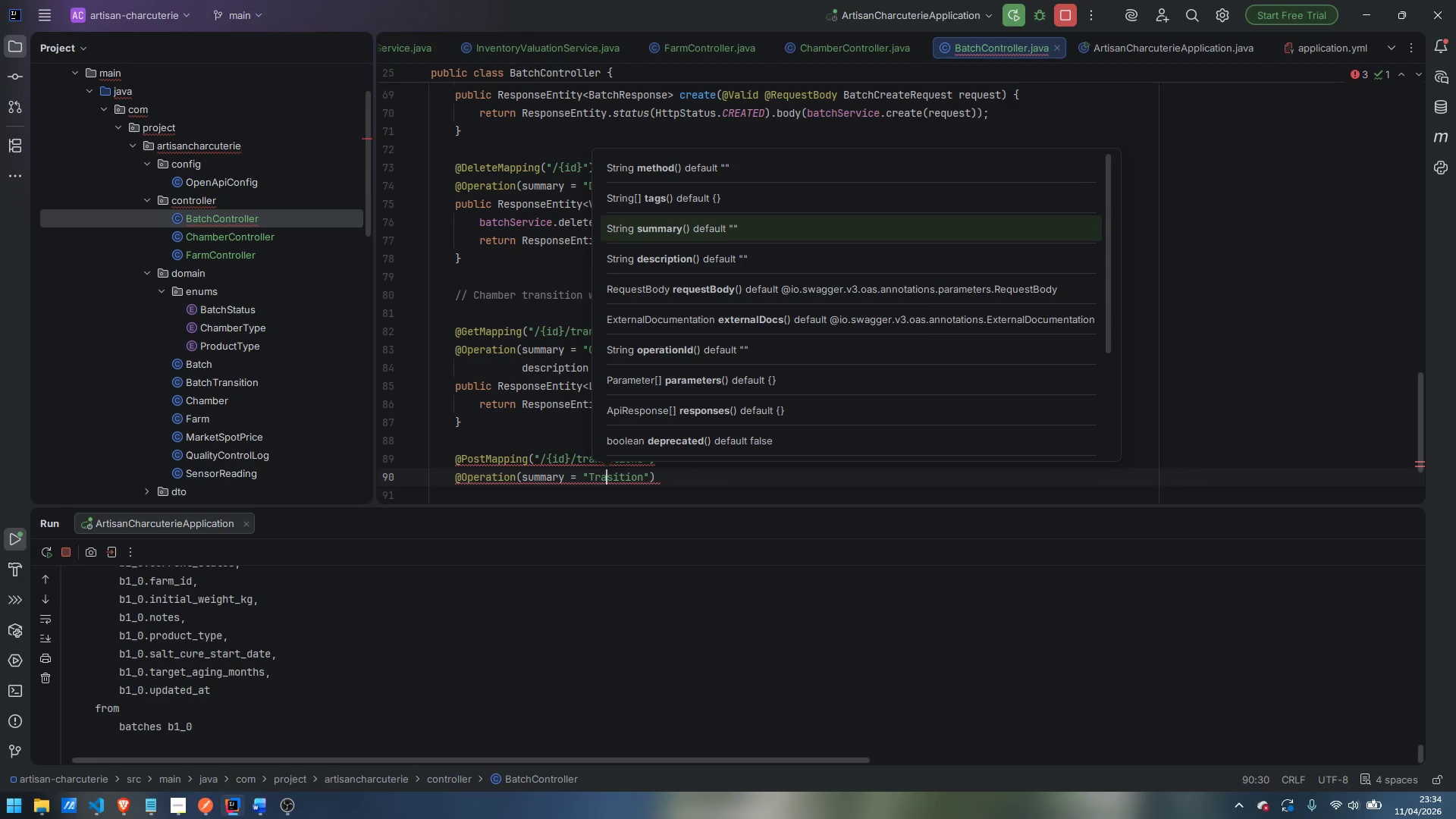 
key(N)
 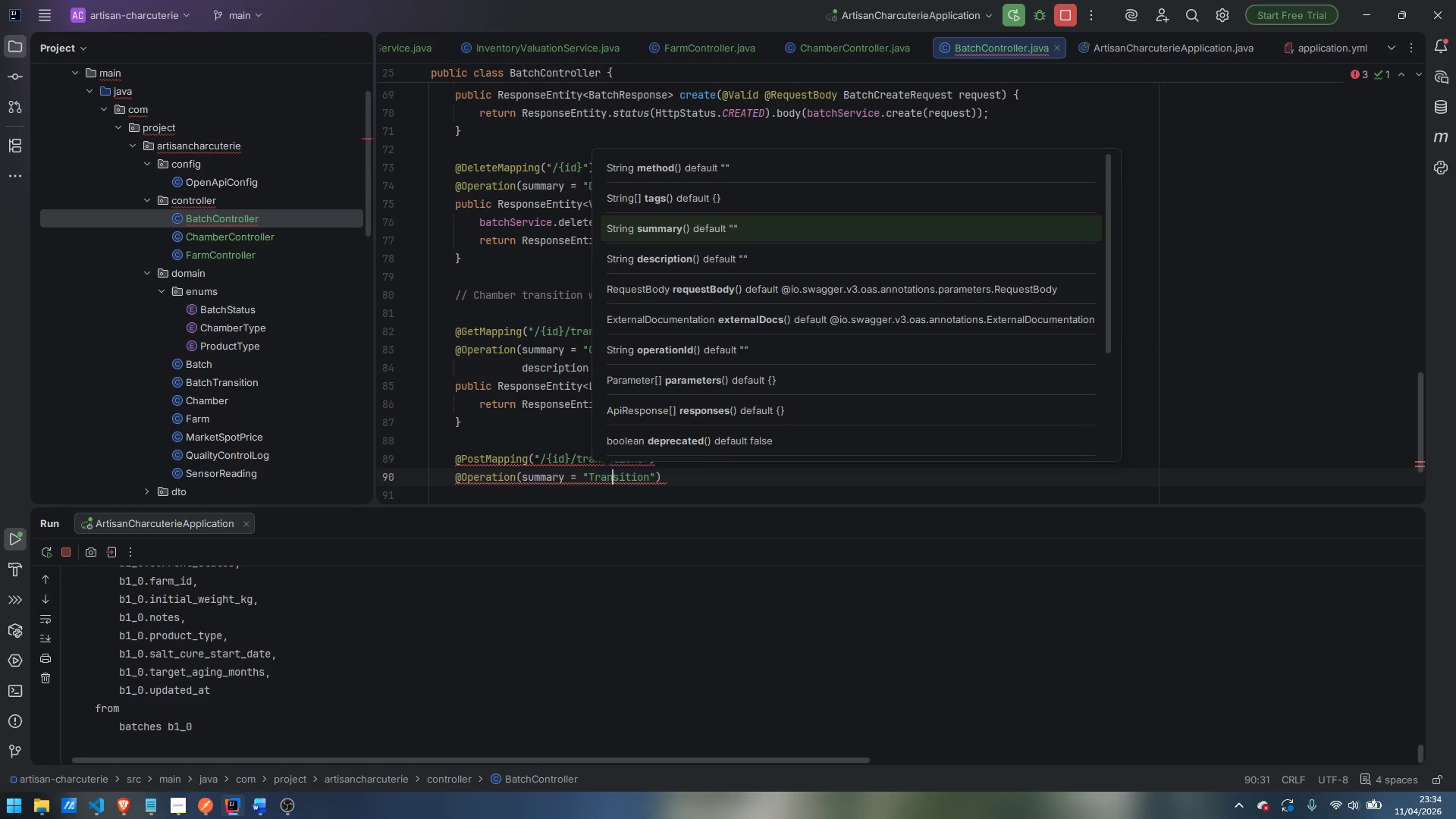 
key(Control+ArrowRight)
 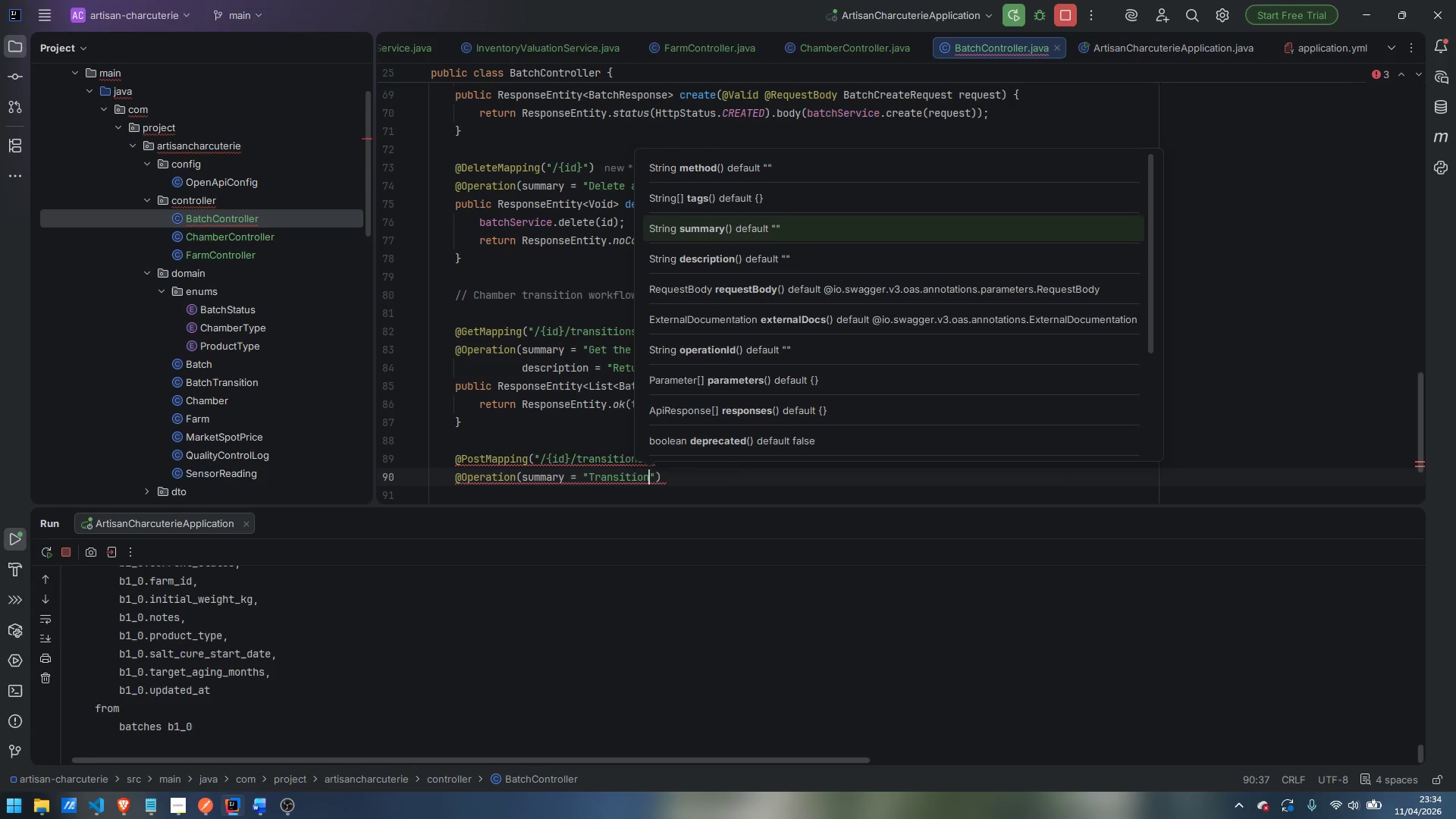 
type( a batch a )
key(Backspace)
key(Backspace)
type(tpo )
key(Backspace)
key(Backspace)
type( a new chamber or mark as Rea)
key(Backspace)
type(tail )
key(Backspace)
type(-Readyu)
key(Backspace)
 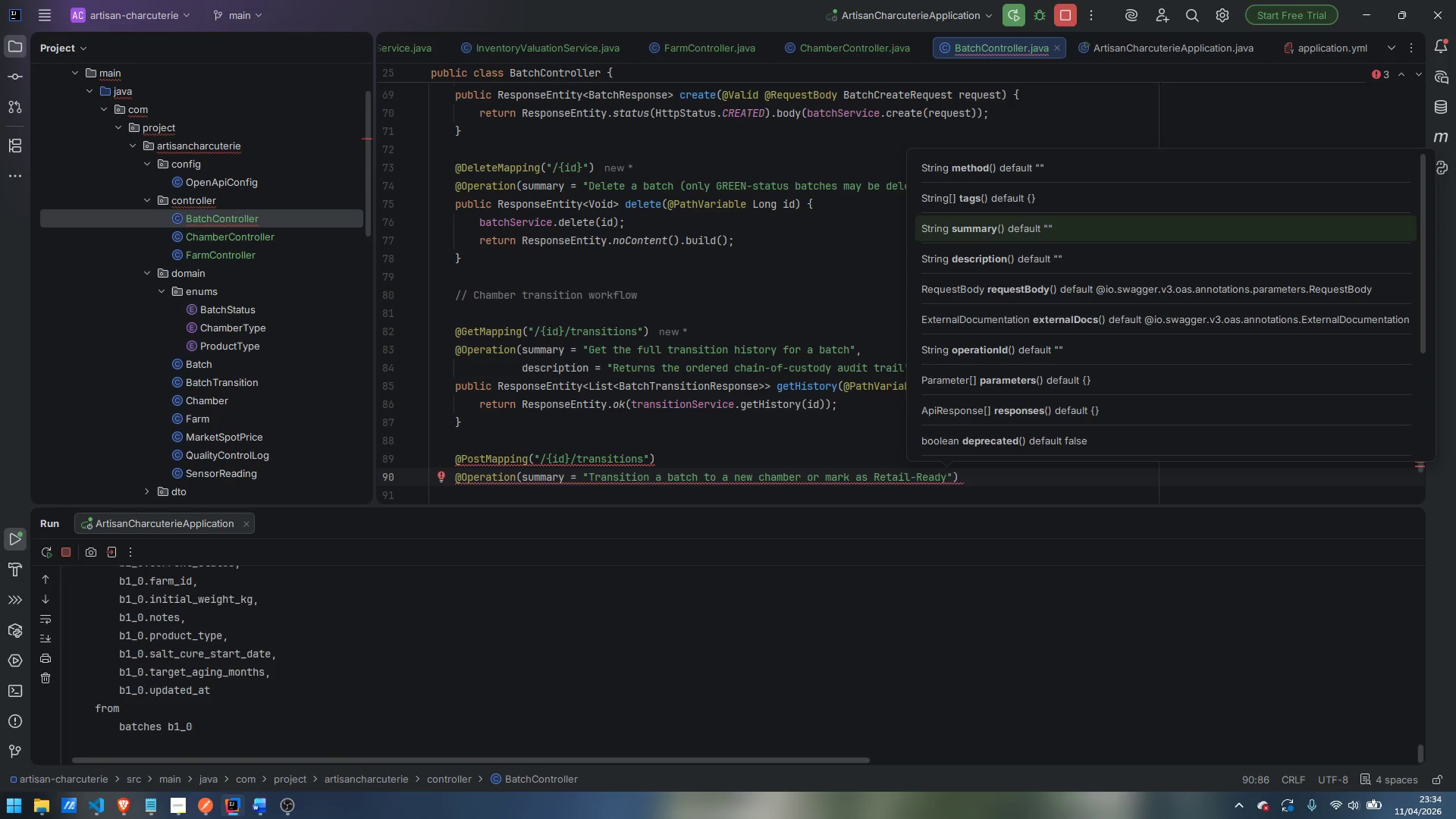 
key(ArrowRight)
 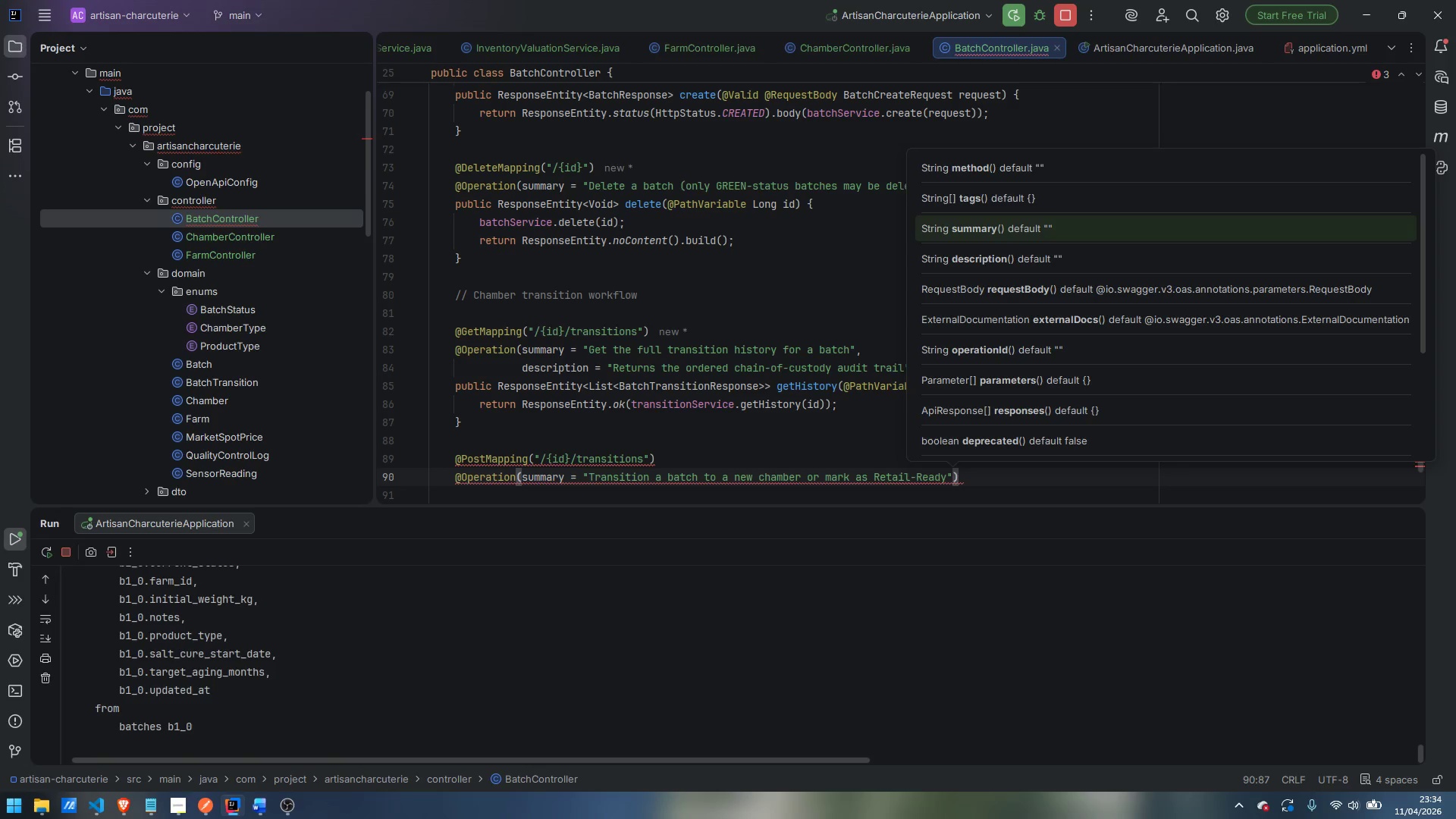 
type(, des)
key(Backspace)
key(Backspace)
 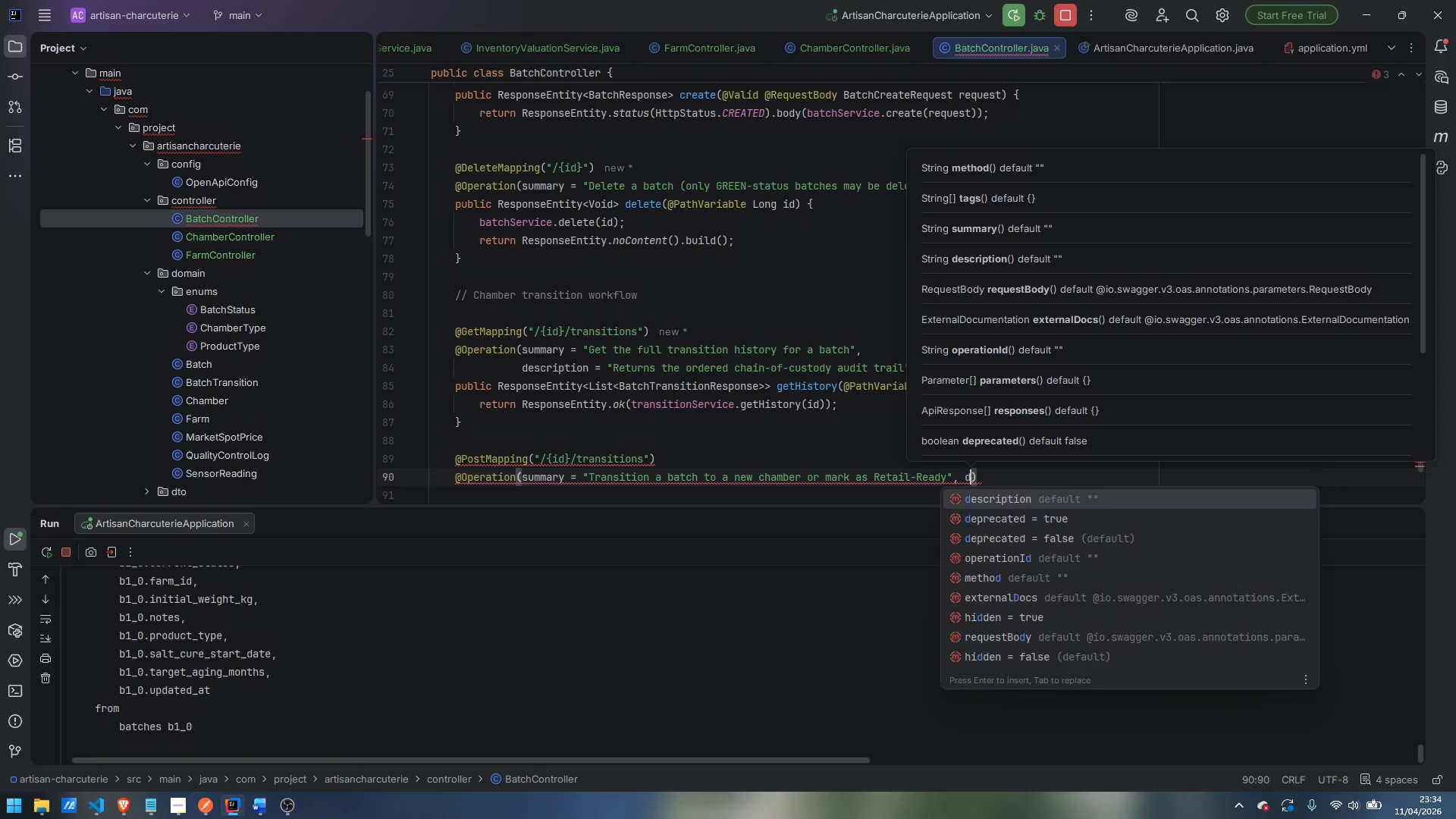 
key(Enter)
 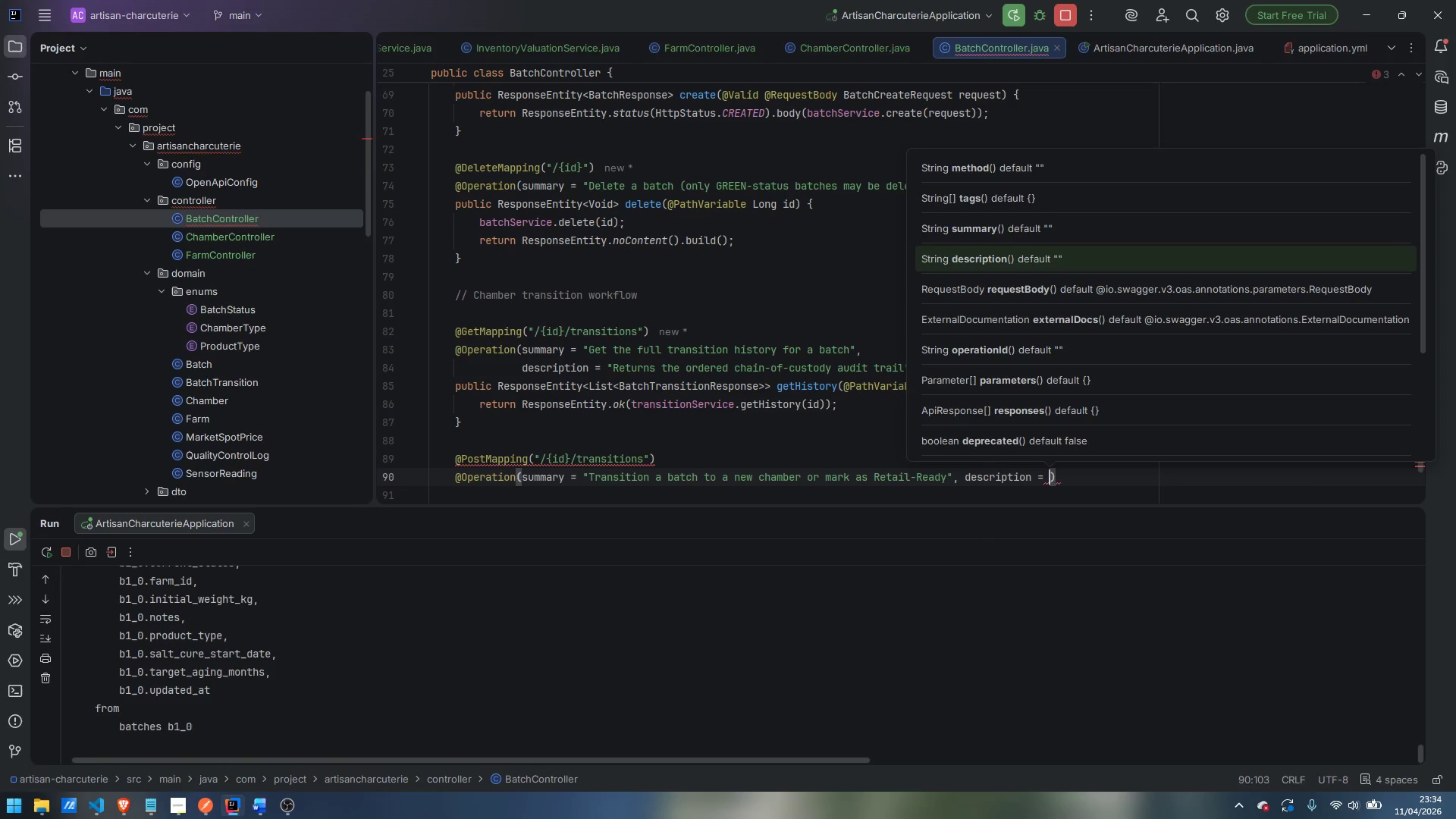 
key(Control+ArrowLeft)
 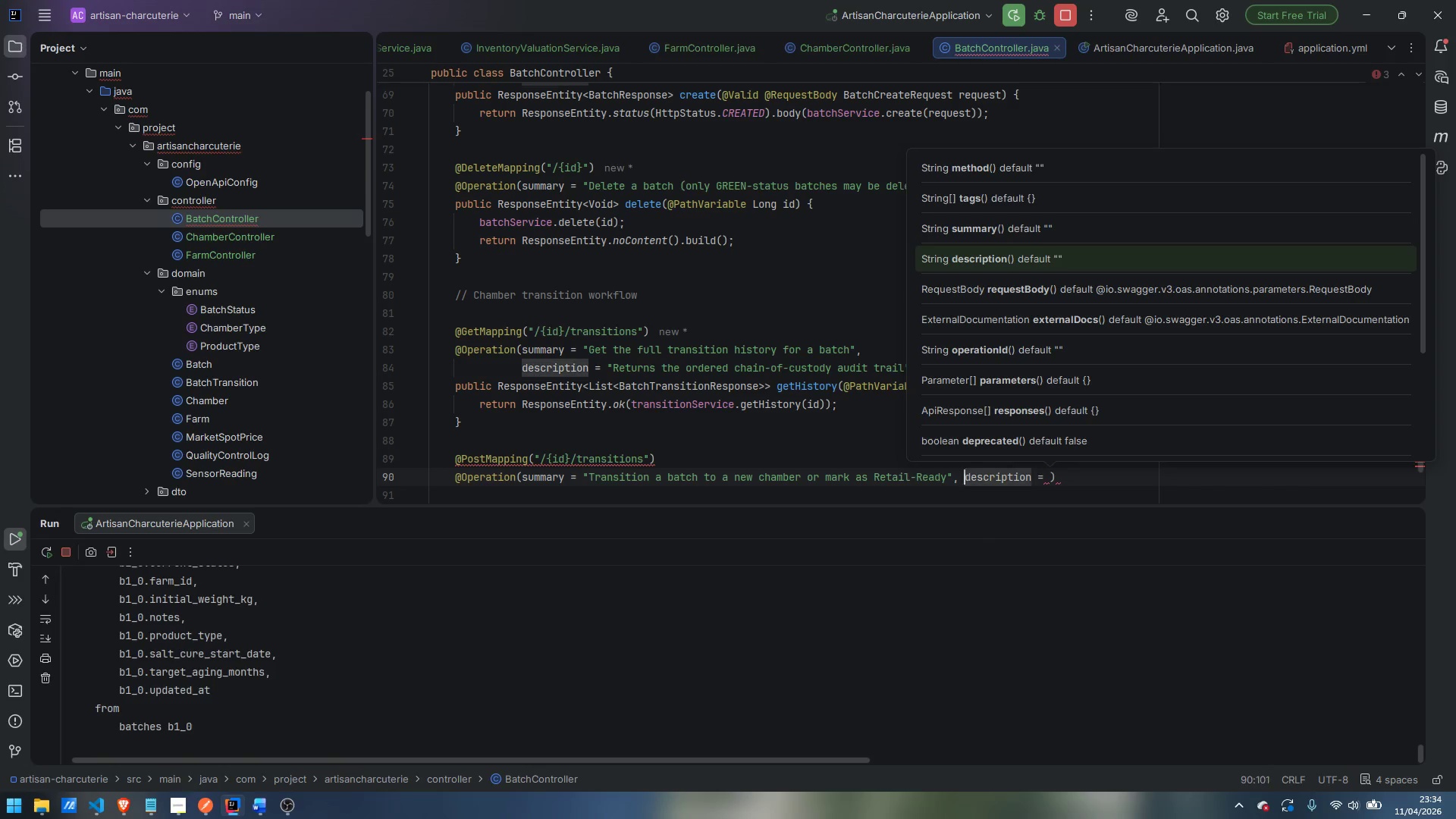 
key(Control+ArrowLeft)
 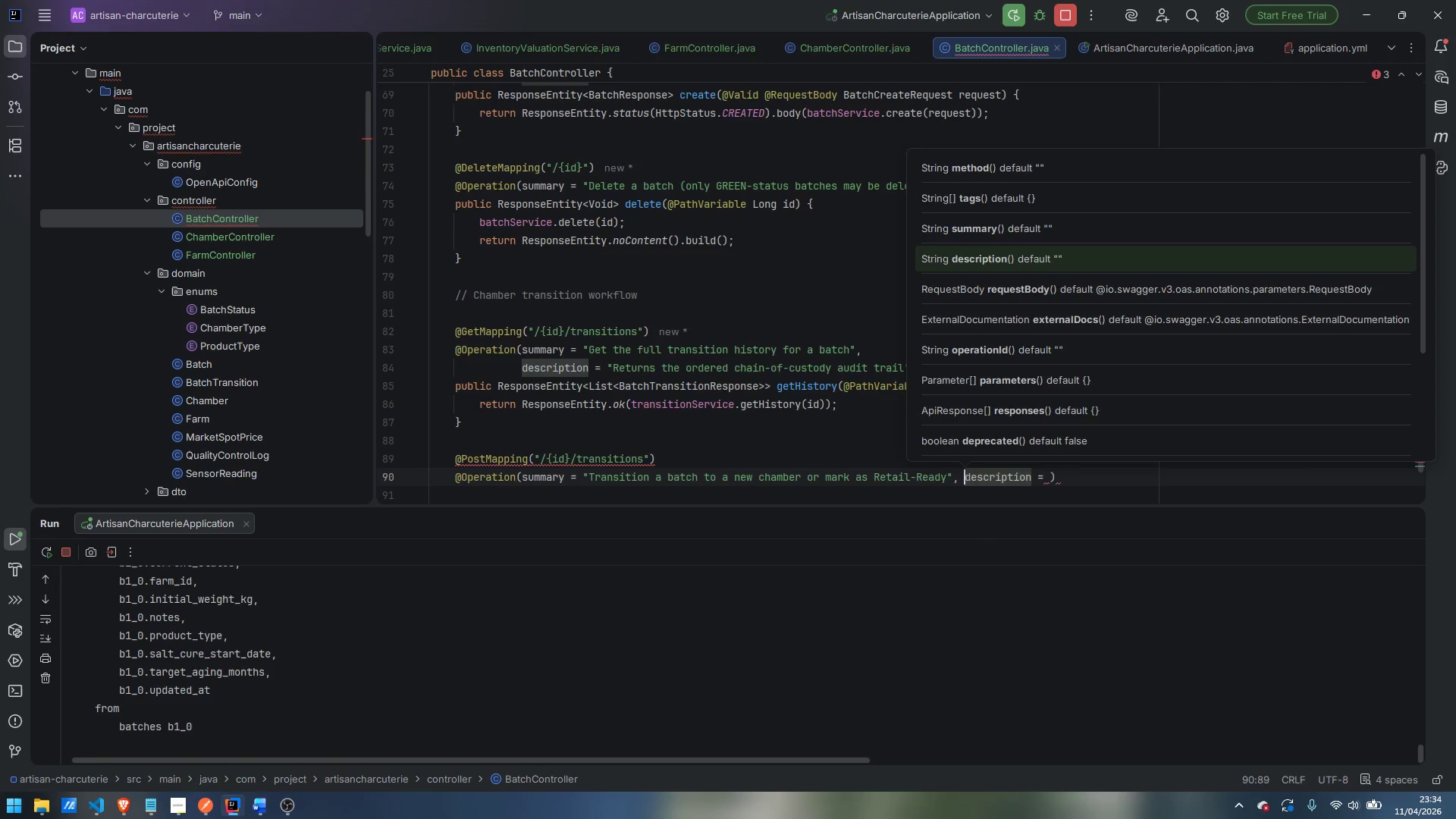 
key(Enter)
 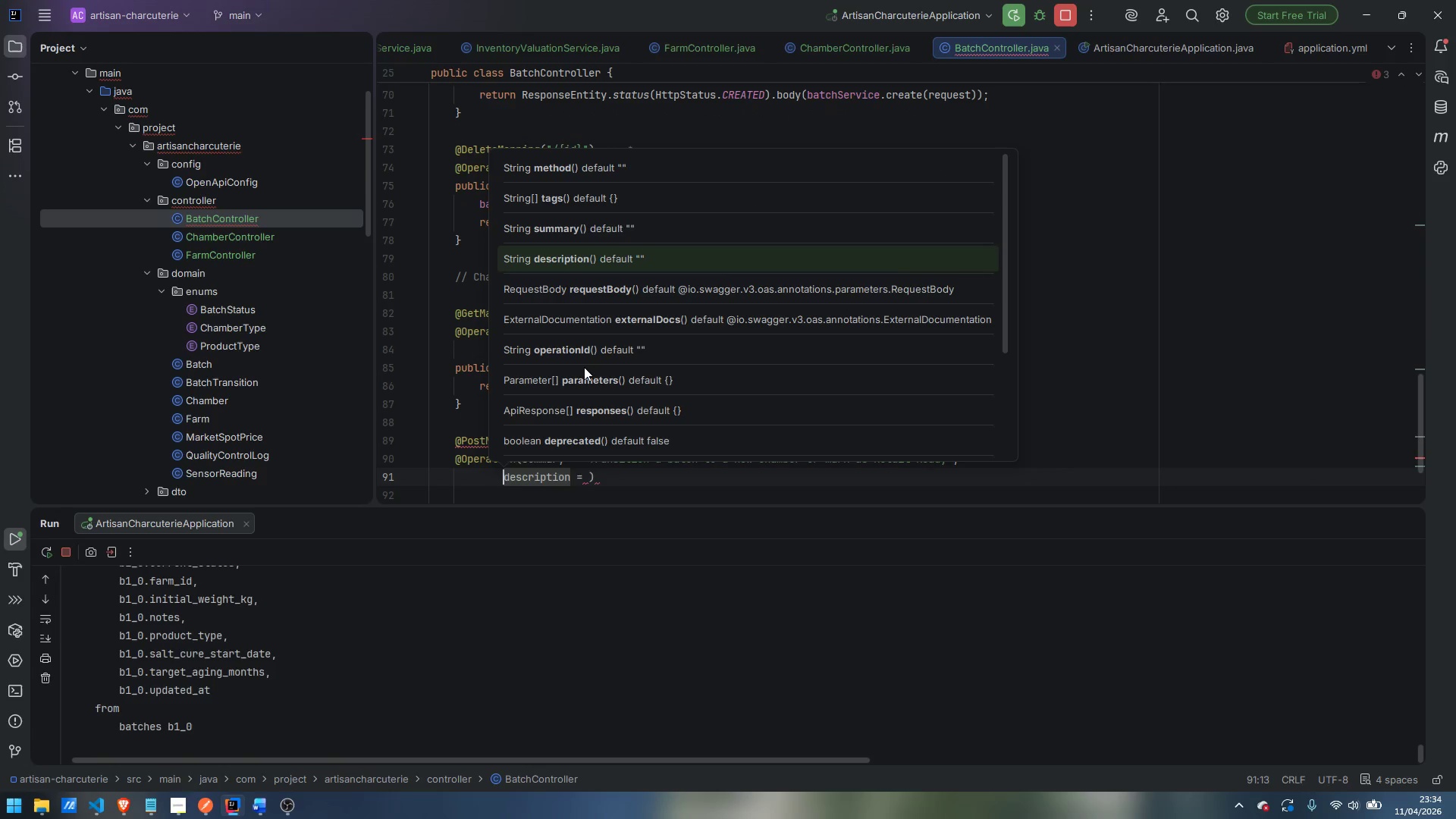 
key(Tab)
 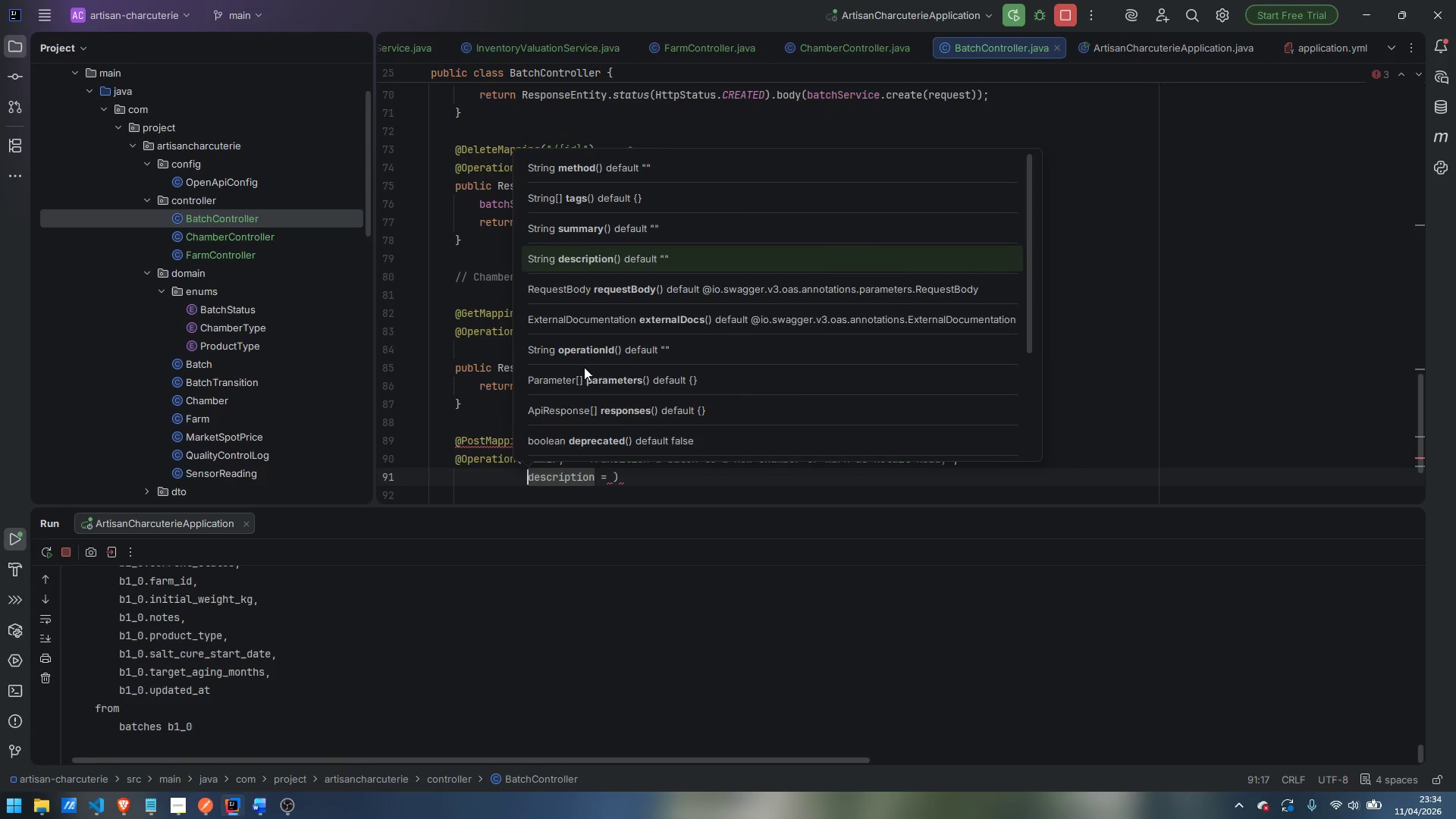 
key(Escape)
 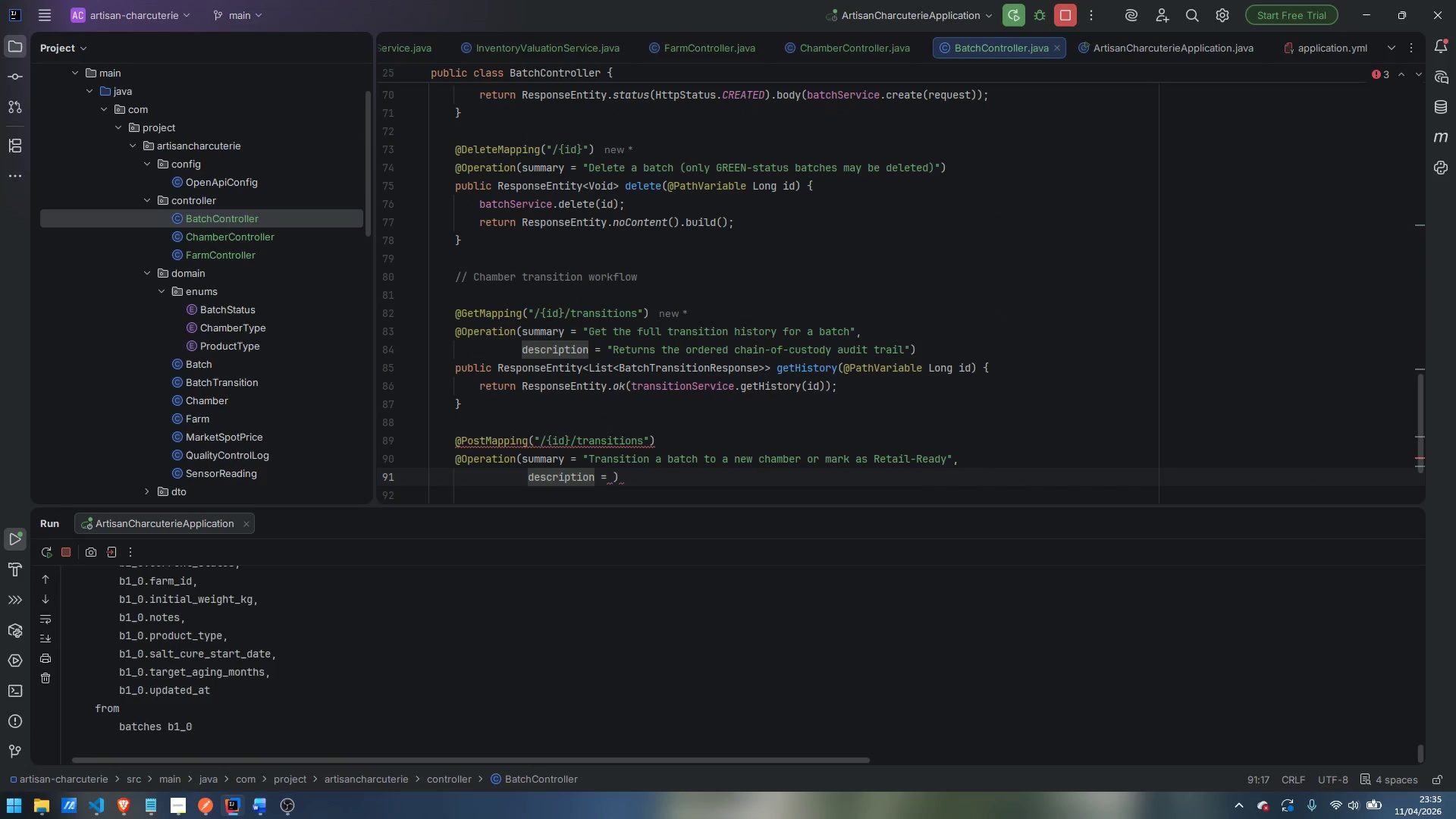 
key(Backspace)
 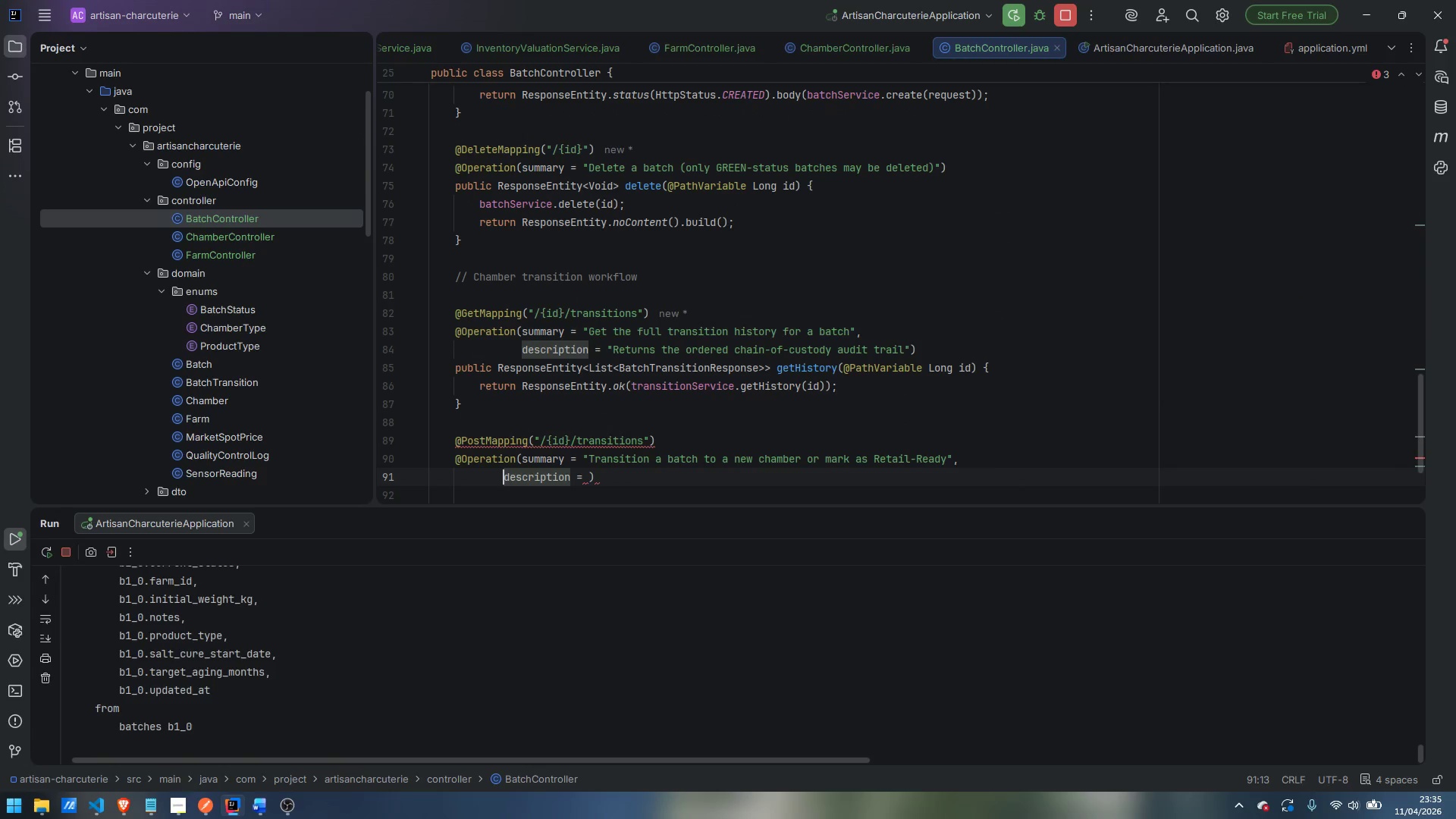 
key(Space)
 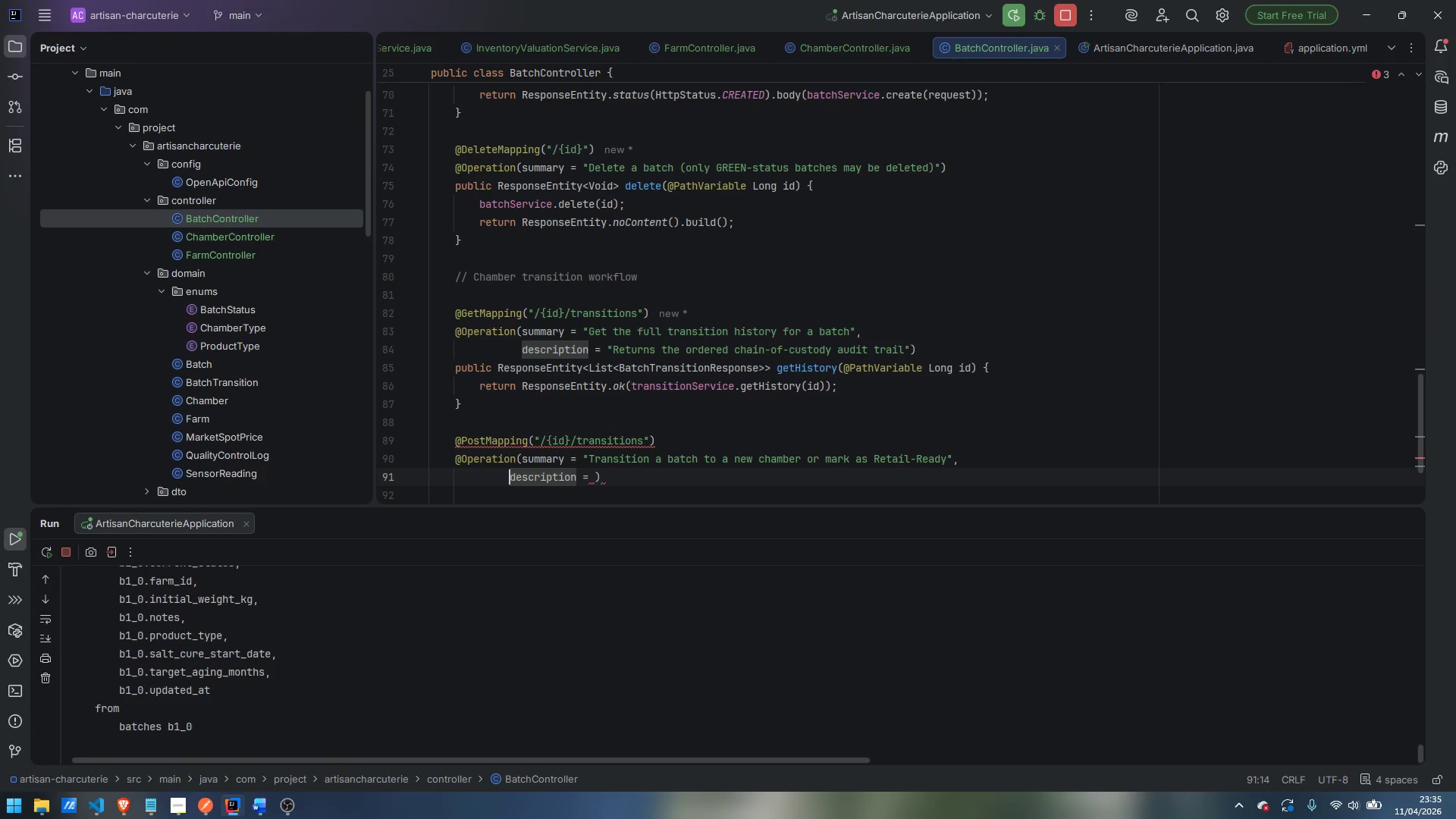 
key(Space)
 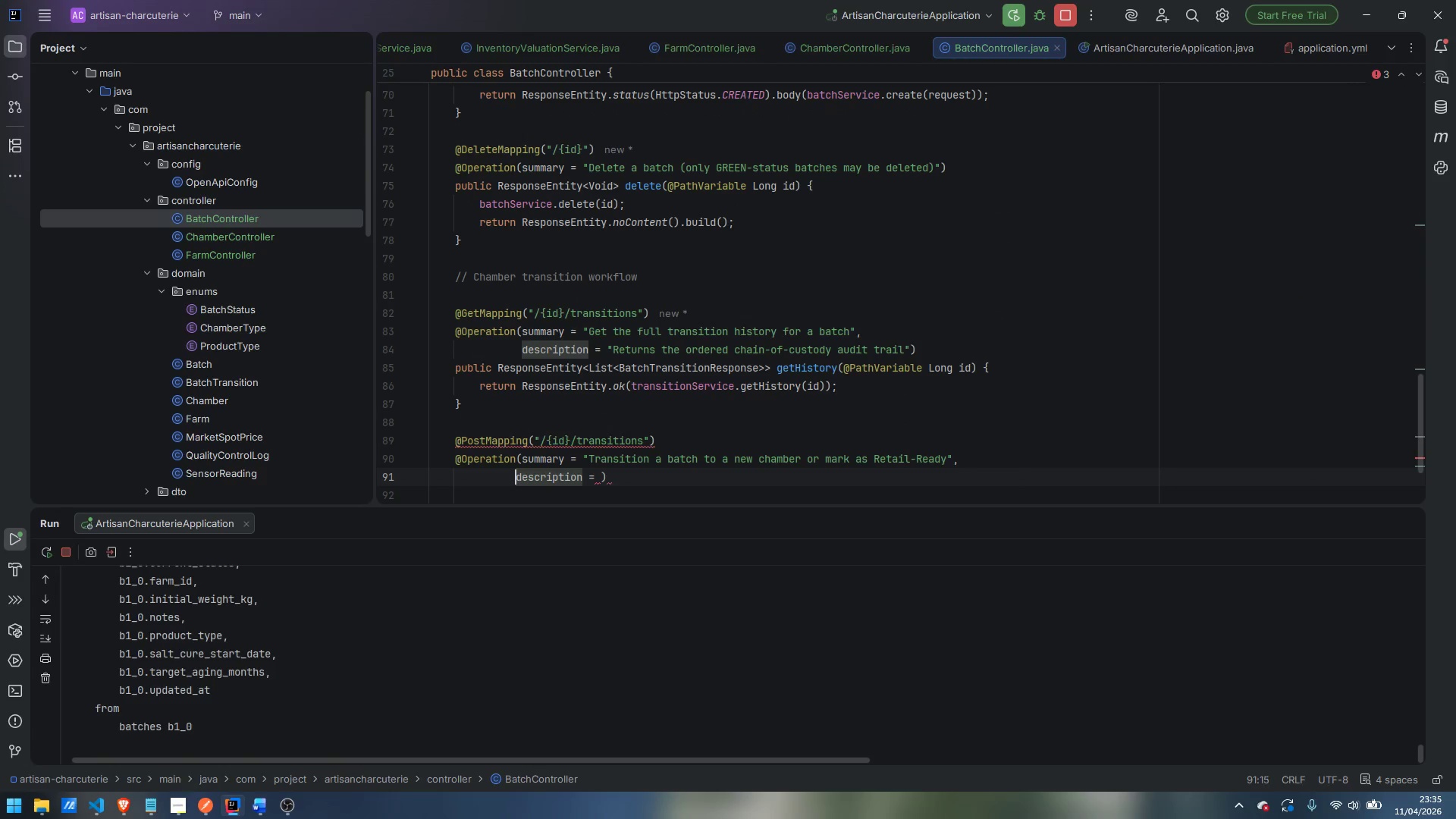 
key(Space)
 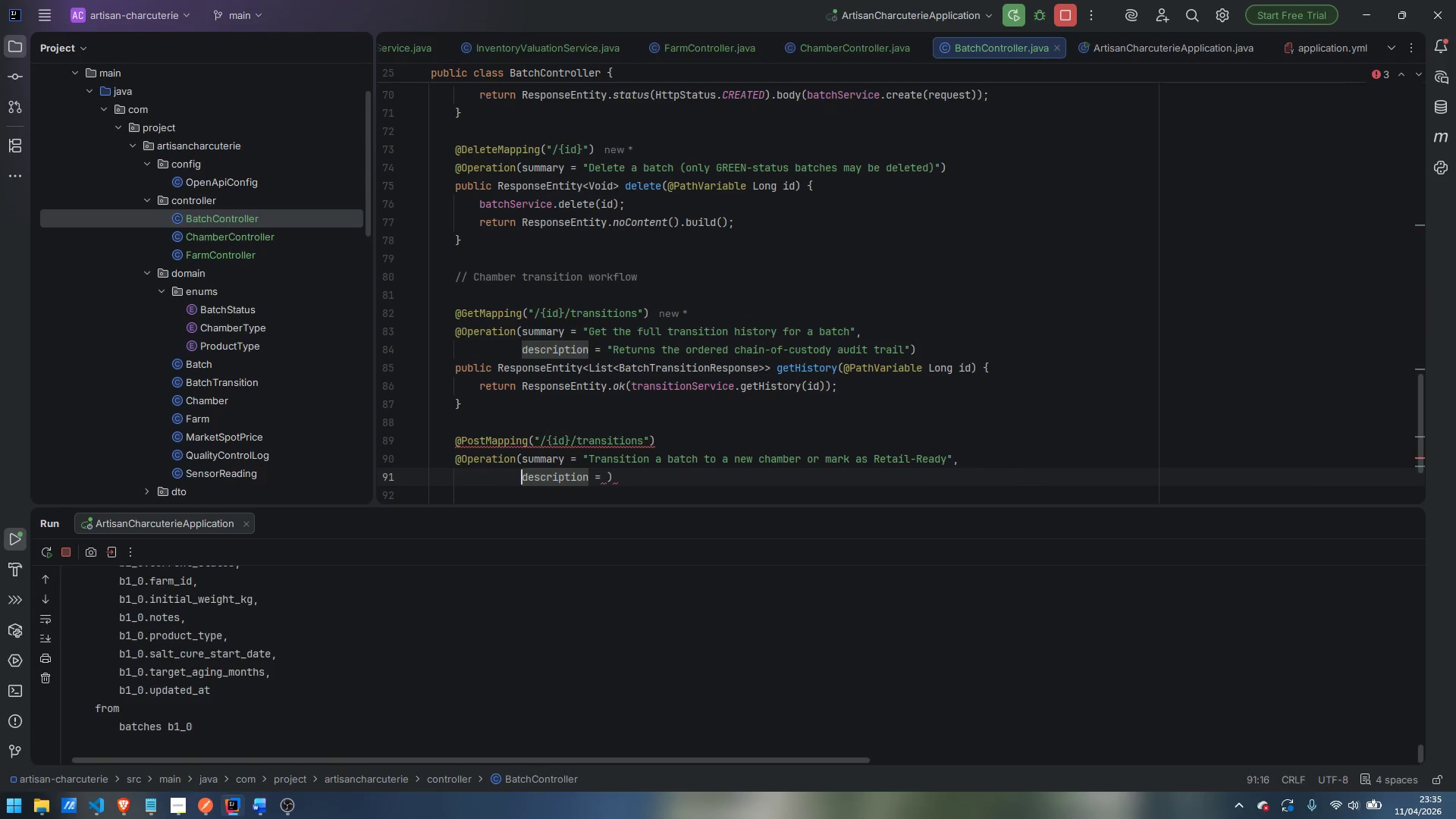 
key(ArrowRight)
 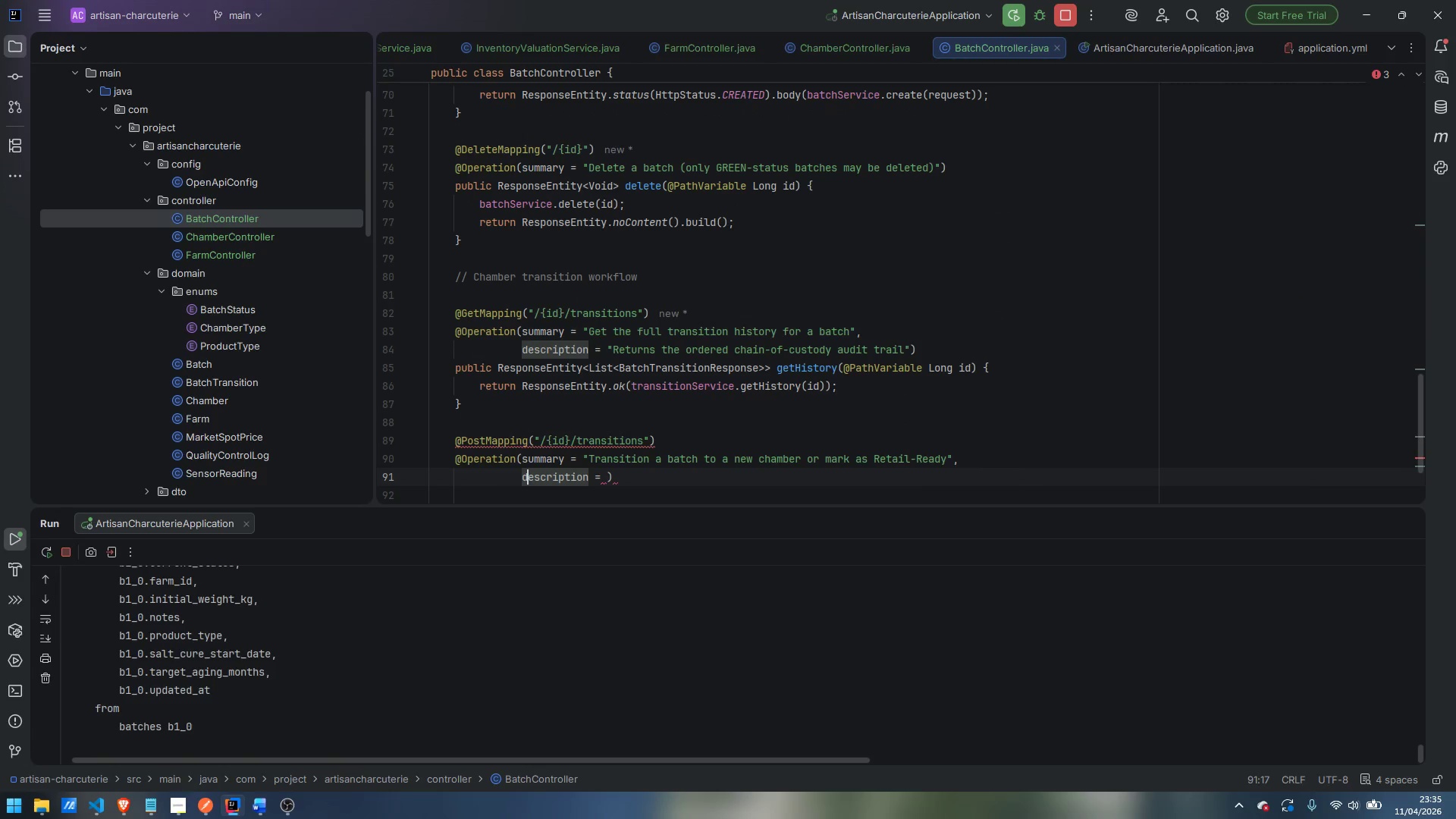 
key(Control+ArrowRight)
 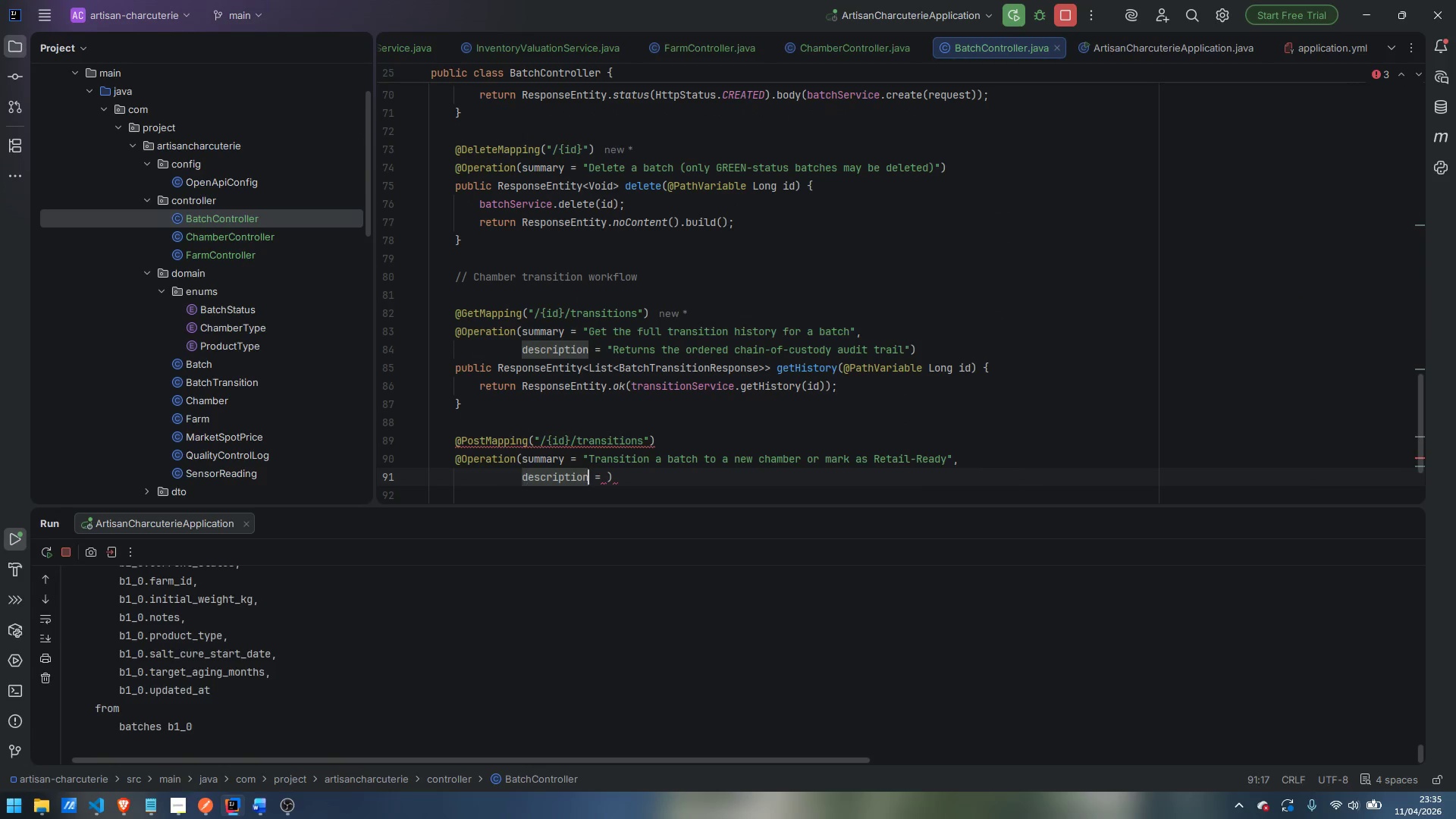 
key(Control+ArrowRight)
 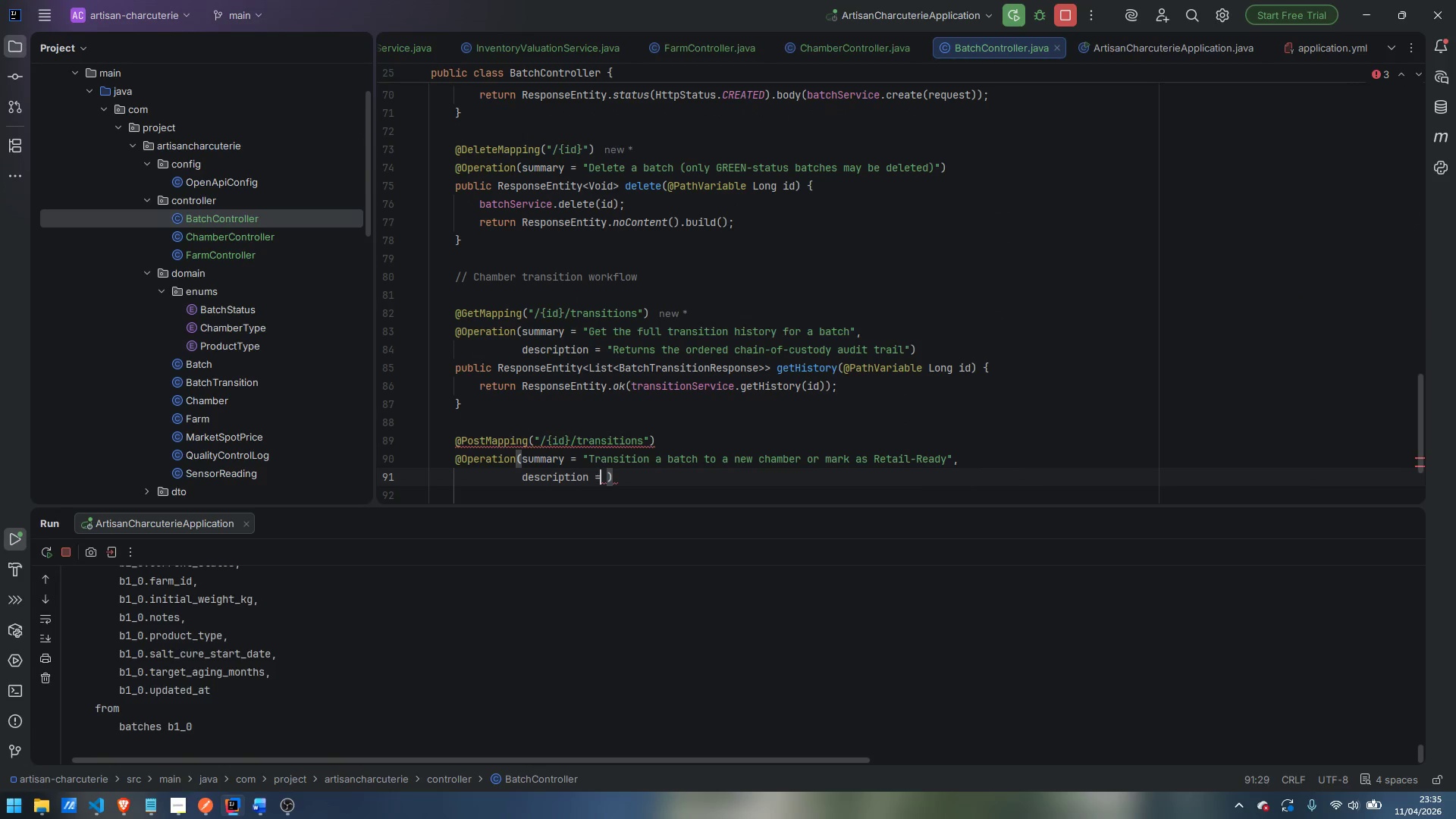 
key(ArrowRight)
 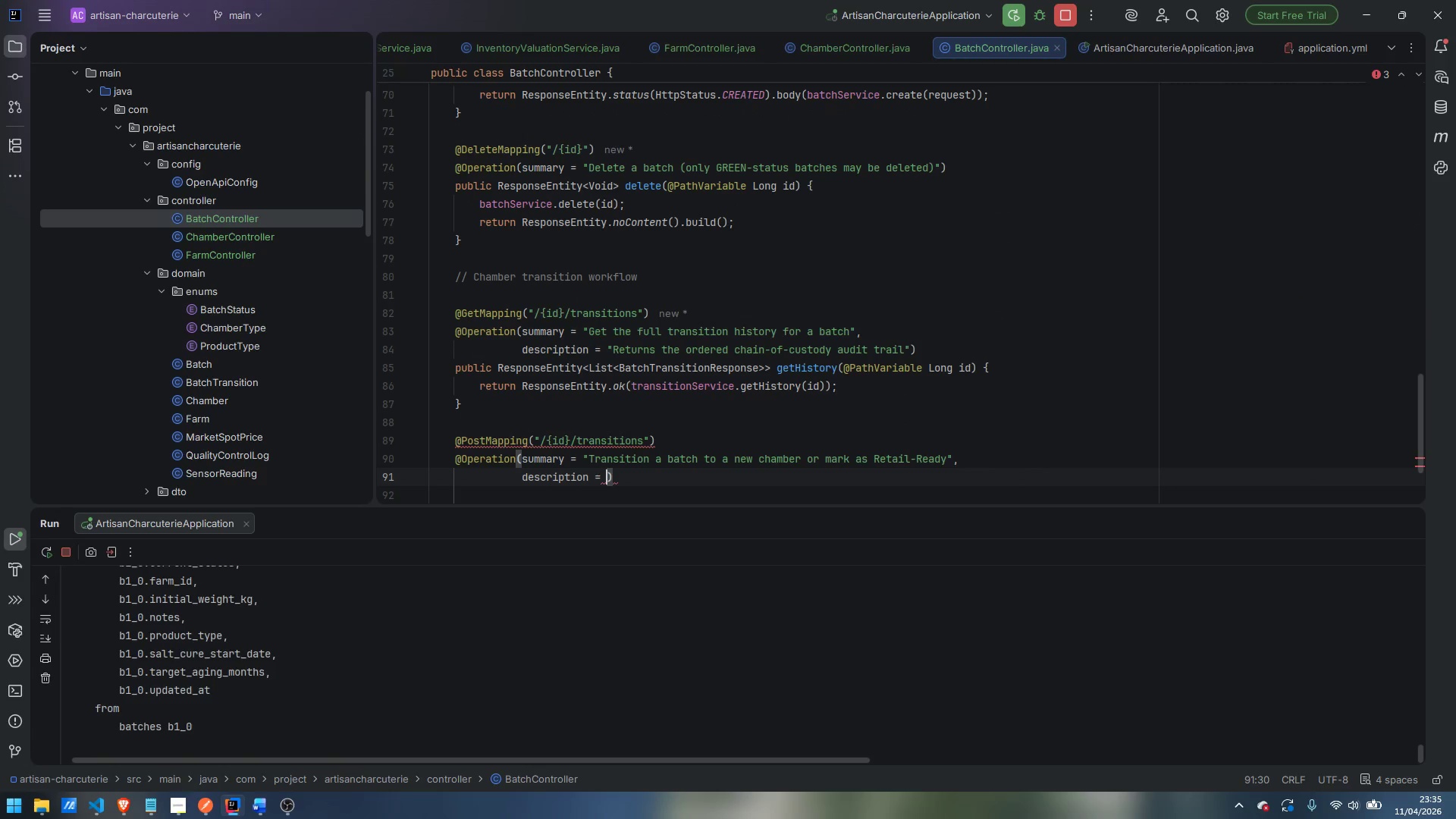 
key(Shift+Quote)
 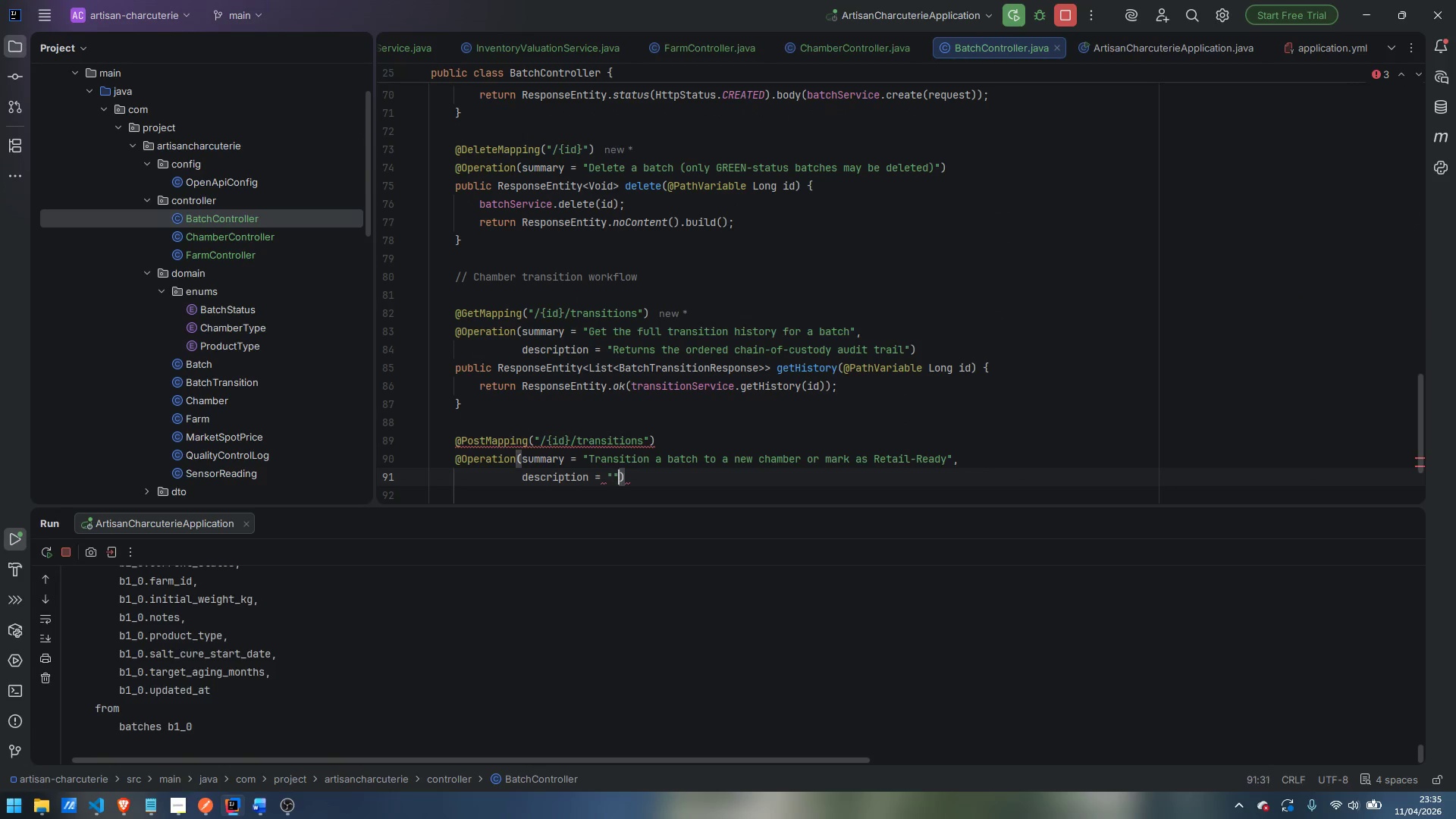 
key(Shift+Quote)
 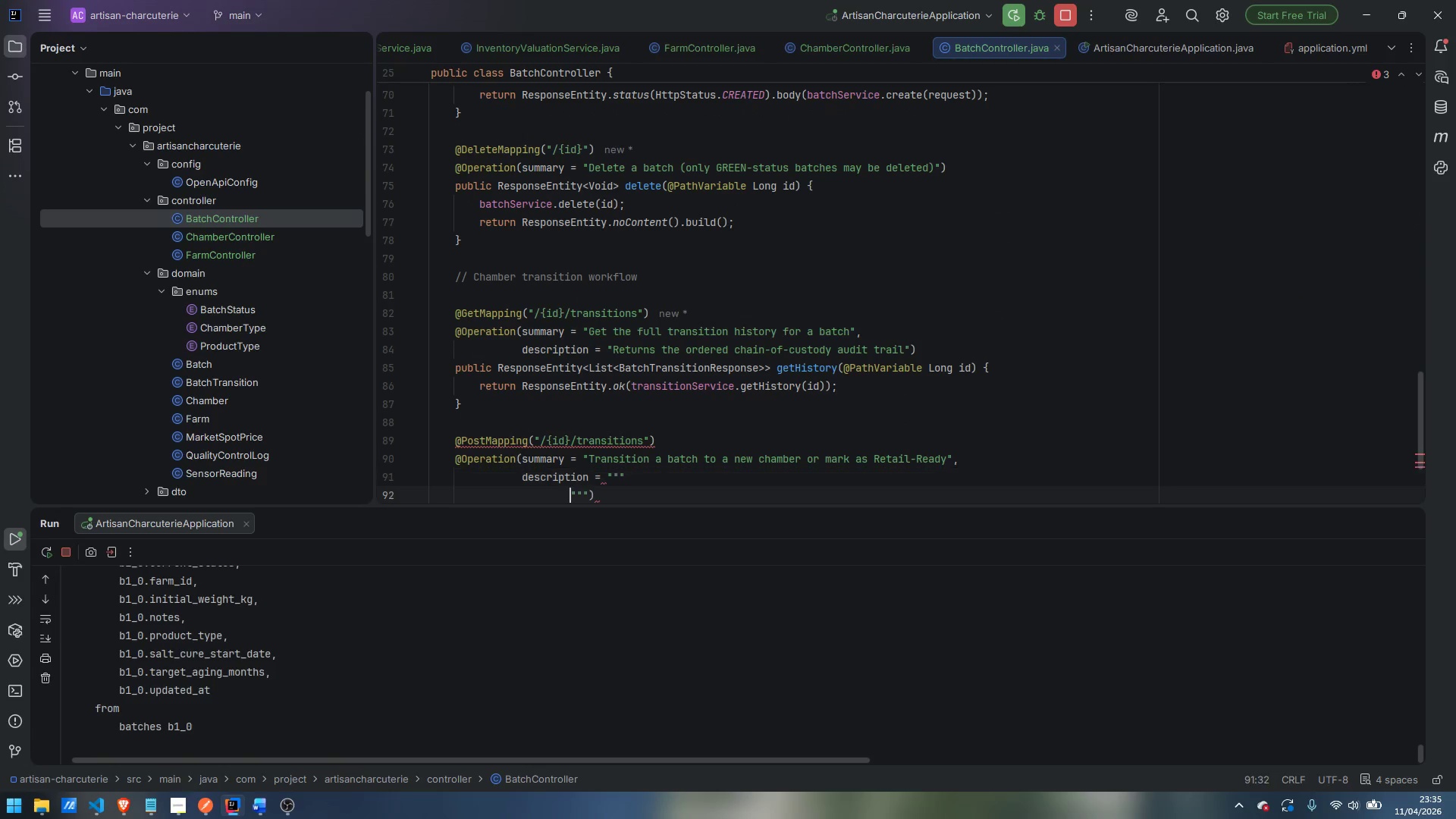 
key(Shift+Quote)
 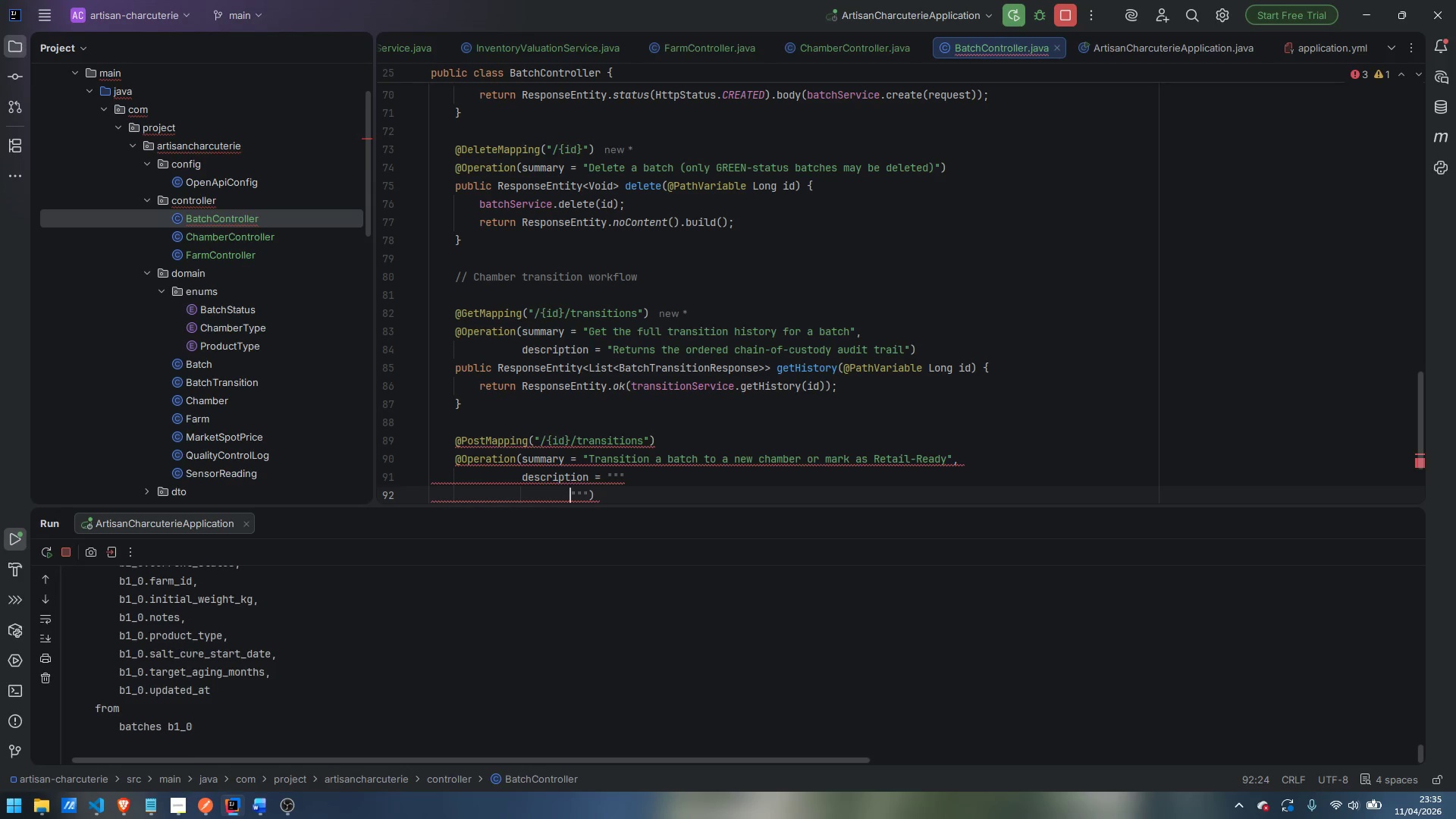 
key(Enter)
 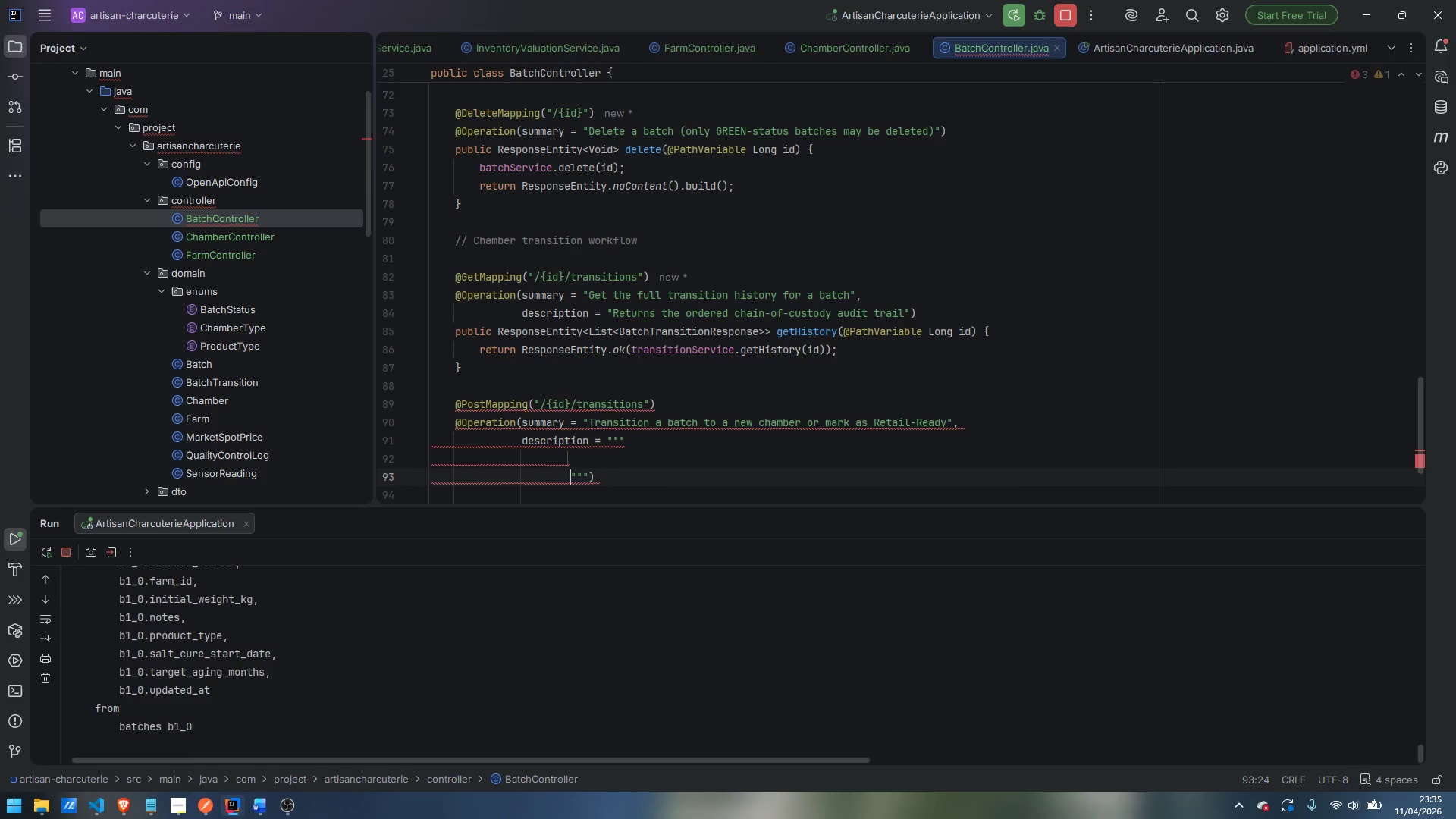 
key(ArrowUp)
 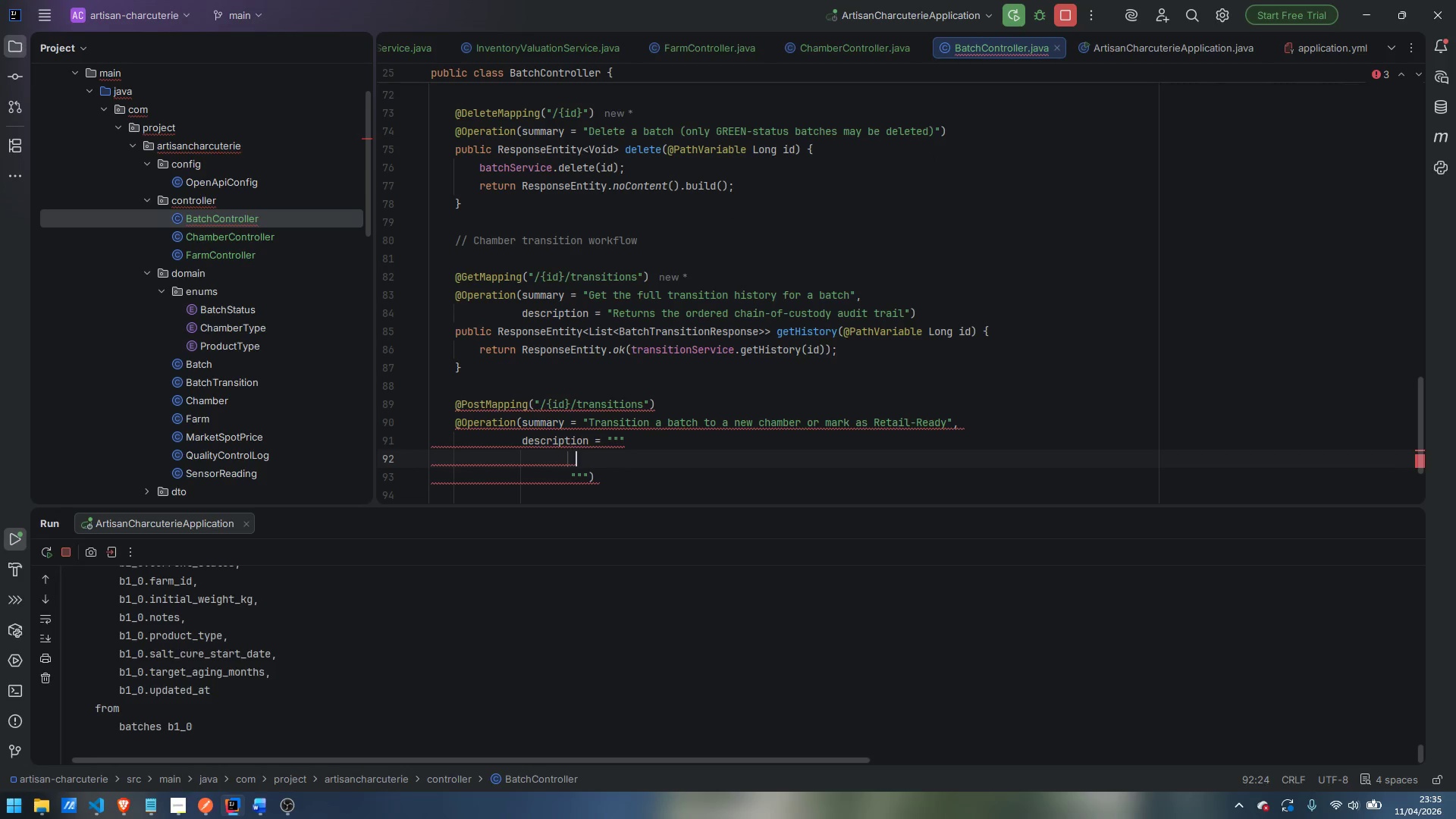 
key(Tab)
key(Backspace)
type(EN)
key(Backspace)
type(mn)
key(Backspace)
key(Backspace)
type(nforces the legal worf)
key(Backspace)
type(kflow:)
 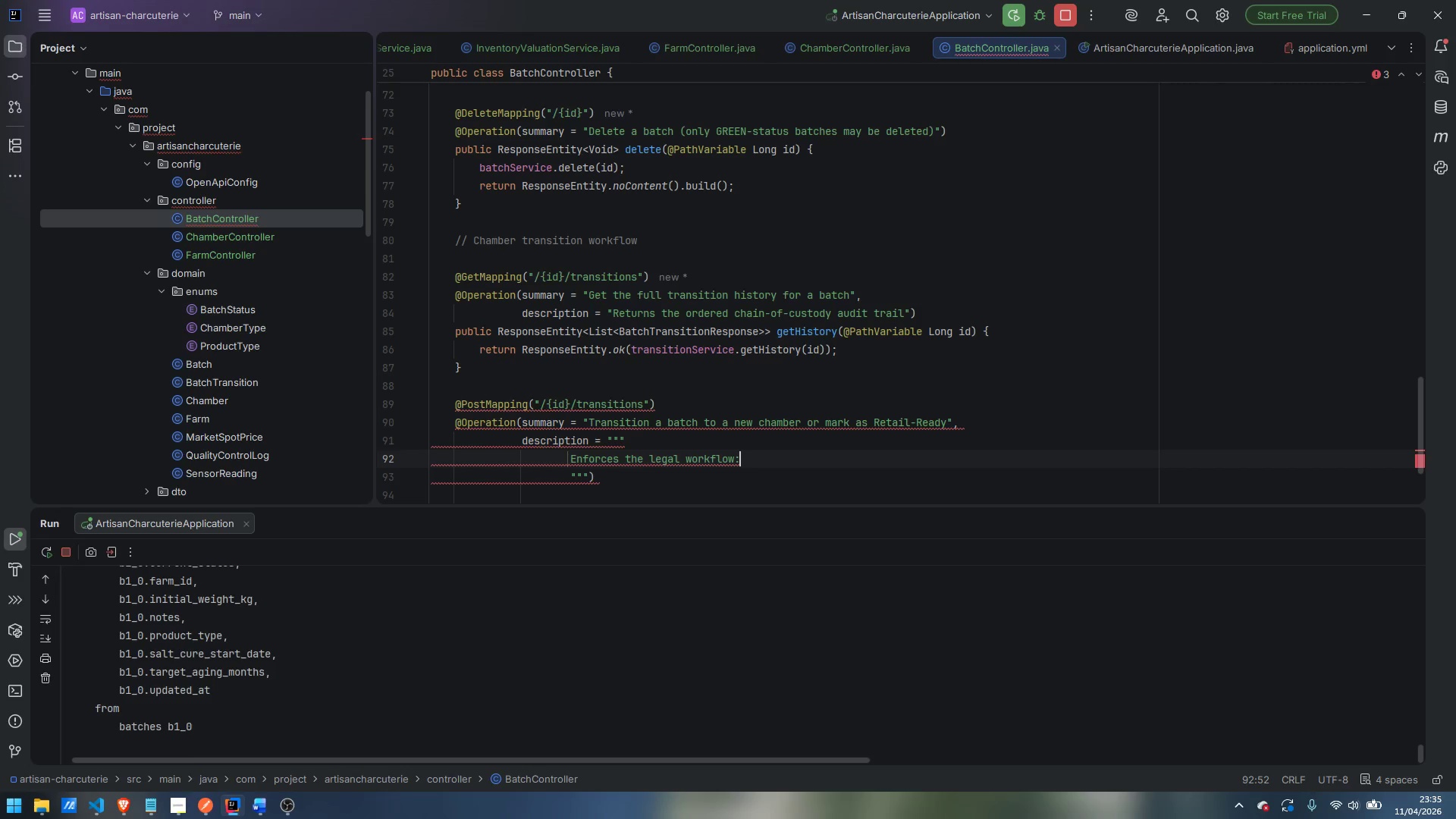 
key(Enter)
 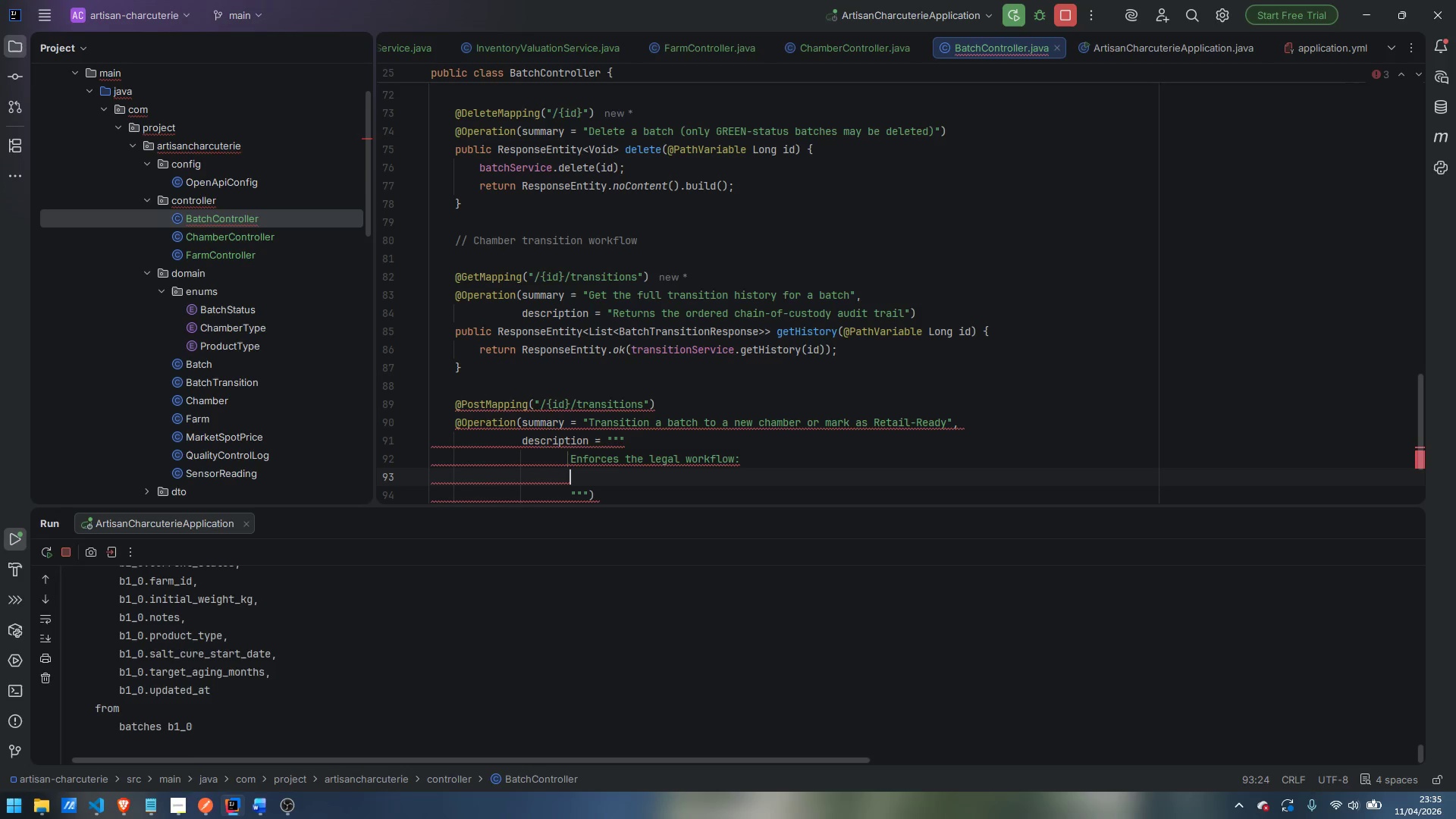 
type(GREEN -> COLD_SMOKE or FERMENTATION_ROOM)
 